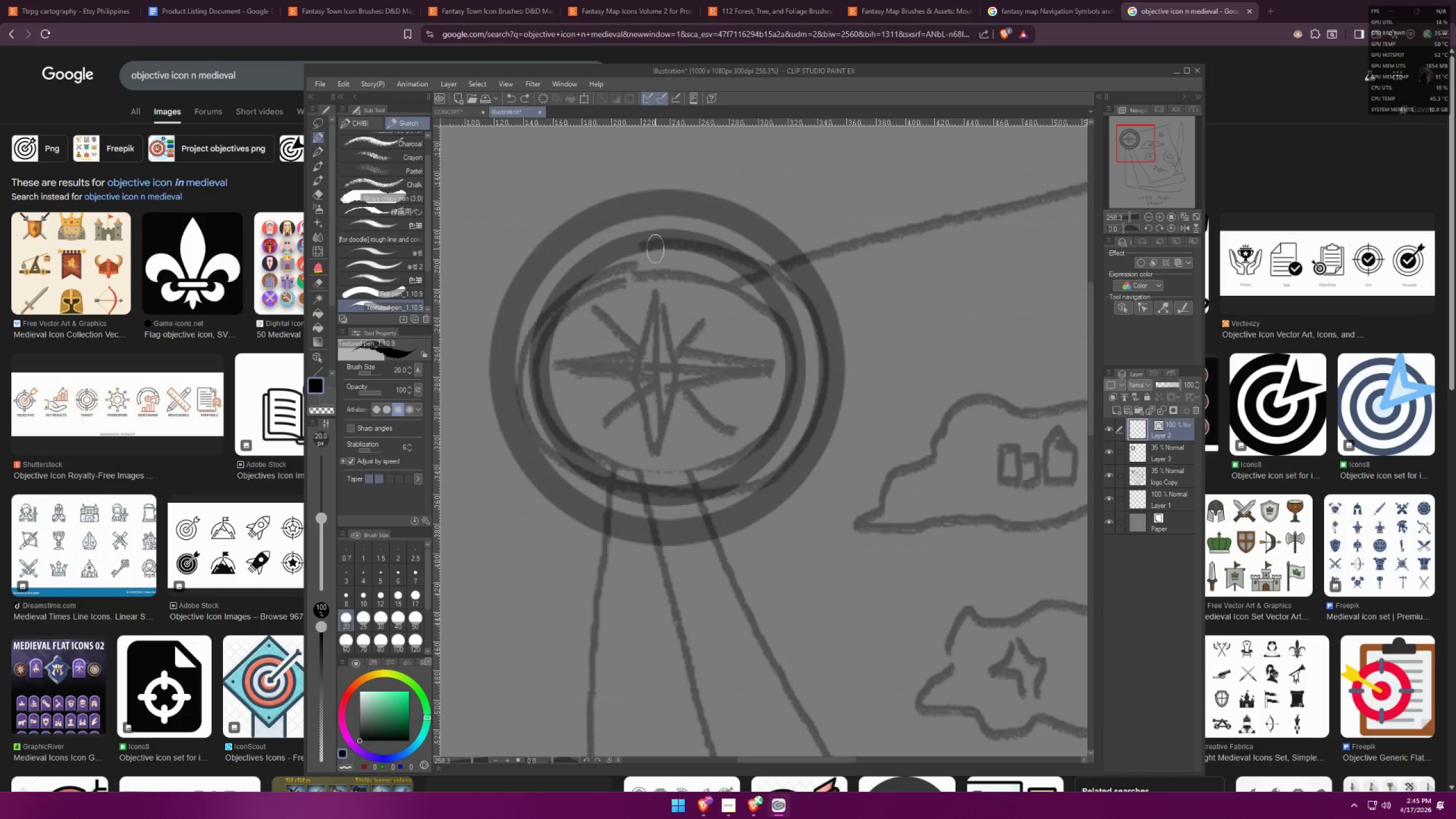 
left_click_drag(start_coordinate=[641, 246], to_coordinate=[610, 241])
 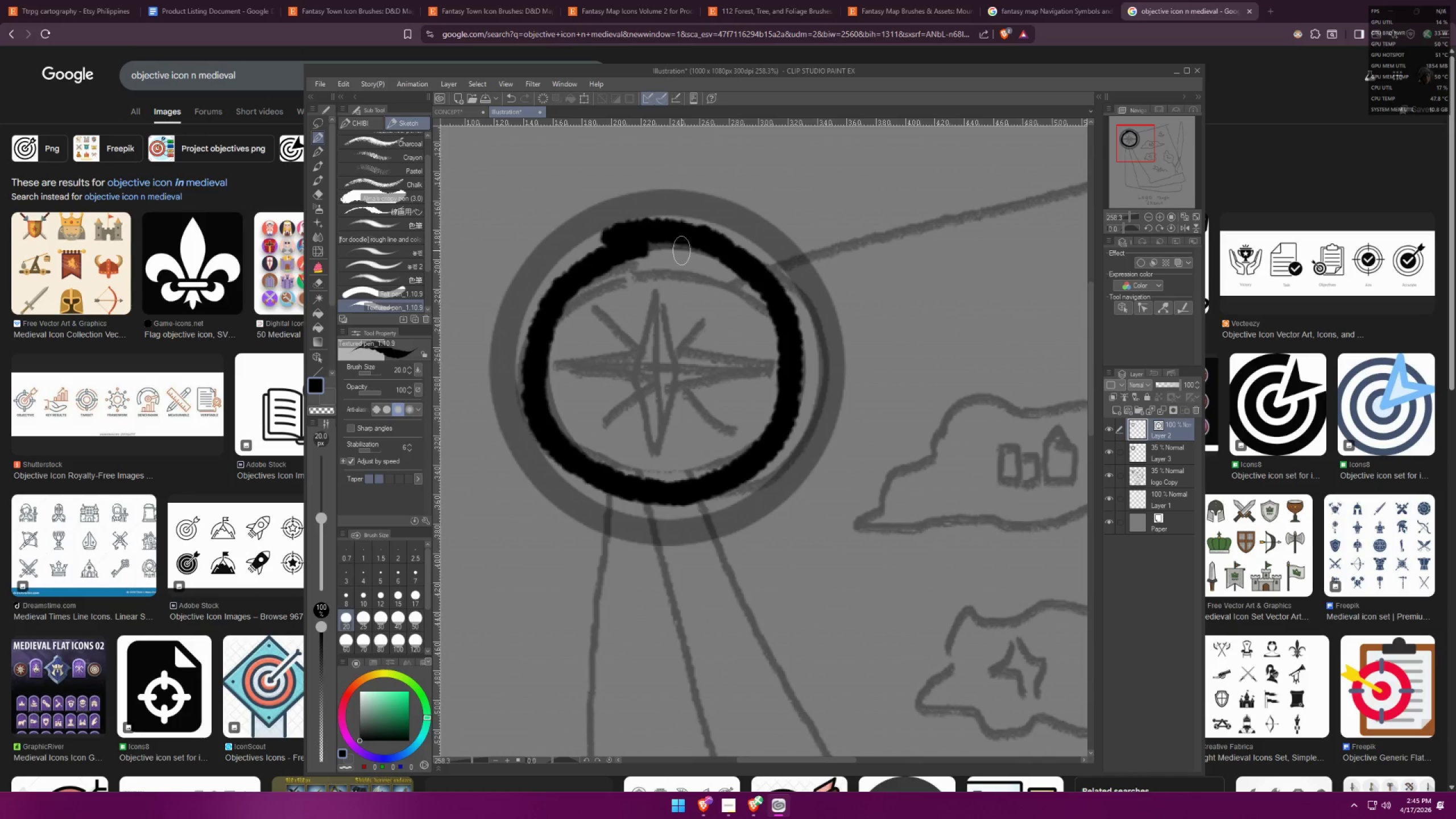 
key(Control+ControlLeft)
 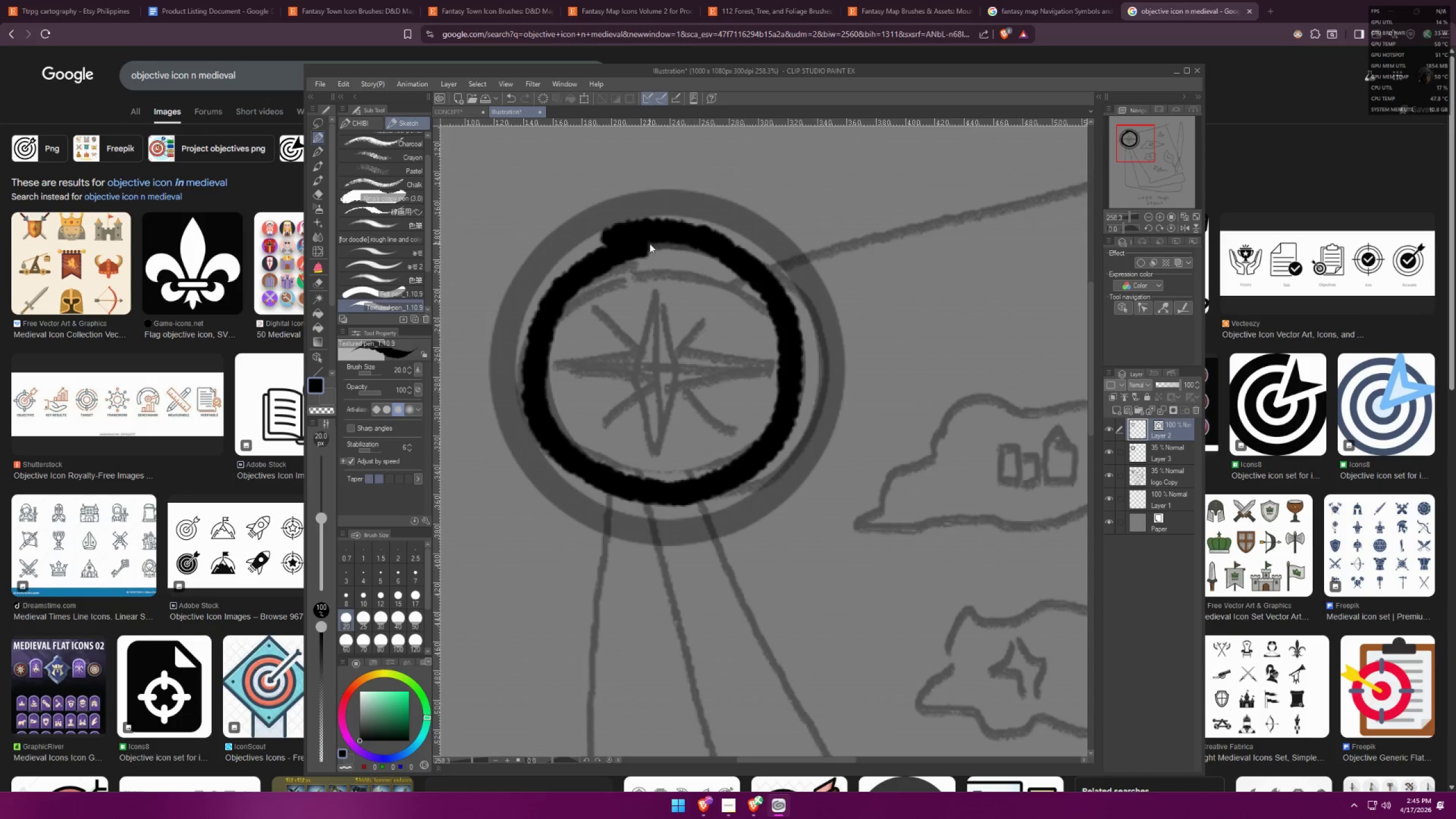 
key(Control+Z)
 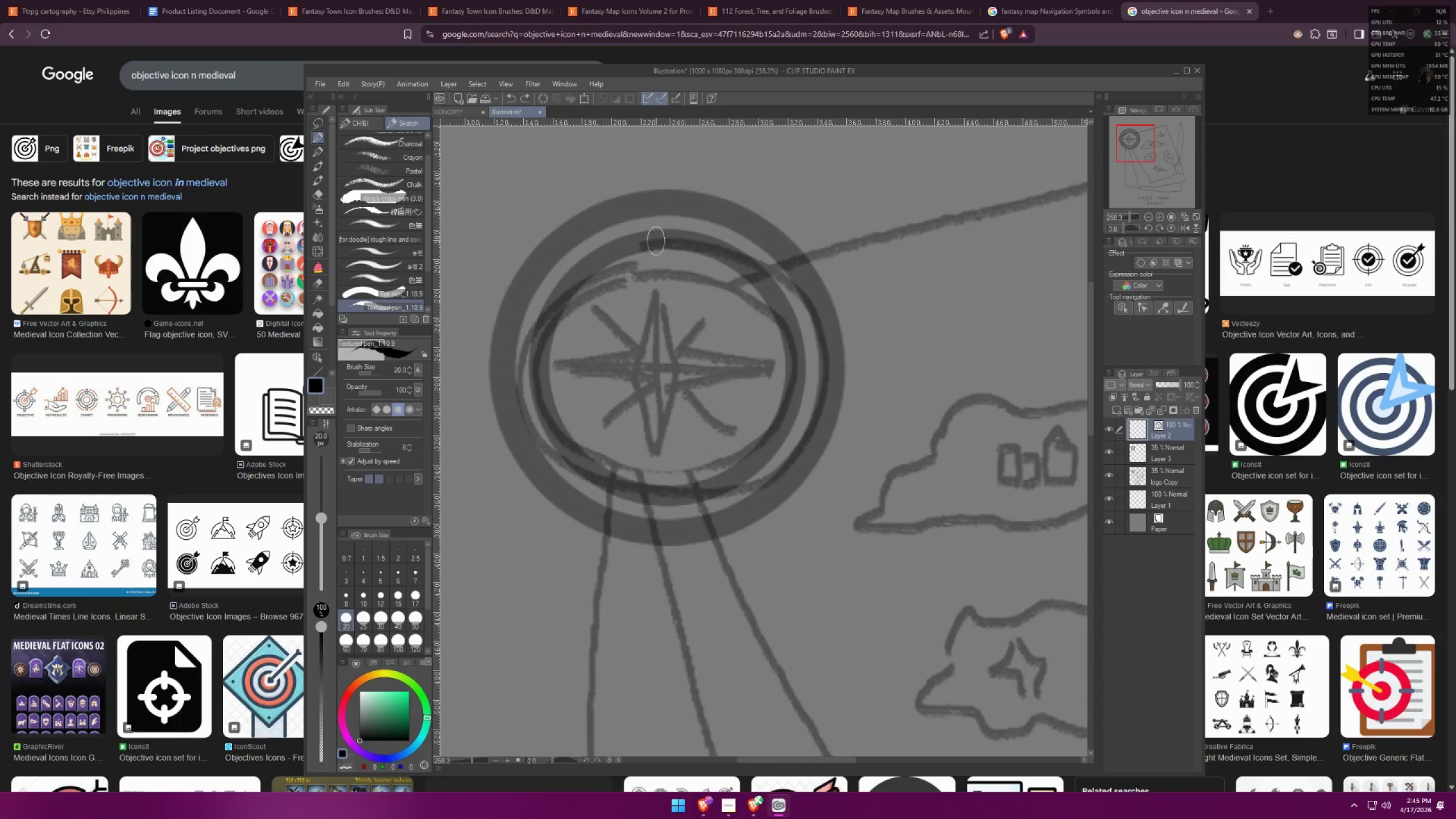 
left_click_drag(start_coordinate=[653, 244], to_coordinate=[633, 246])
 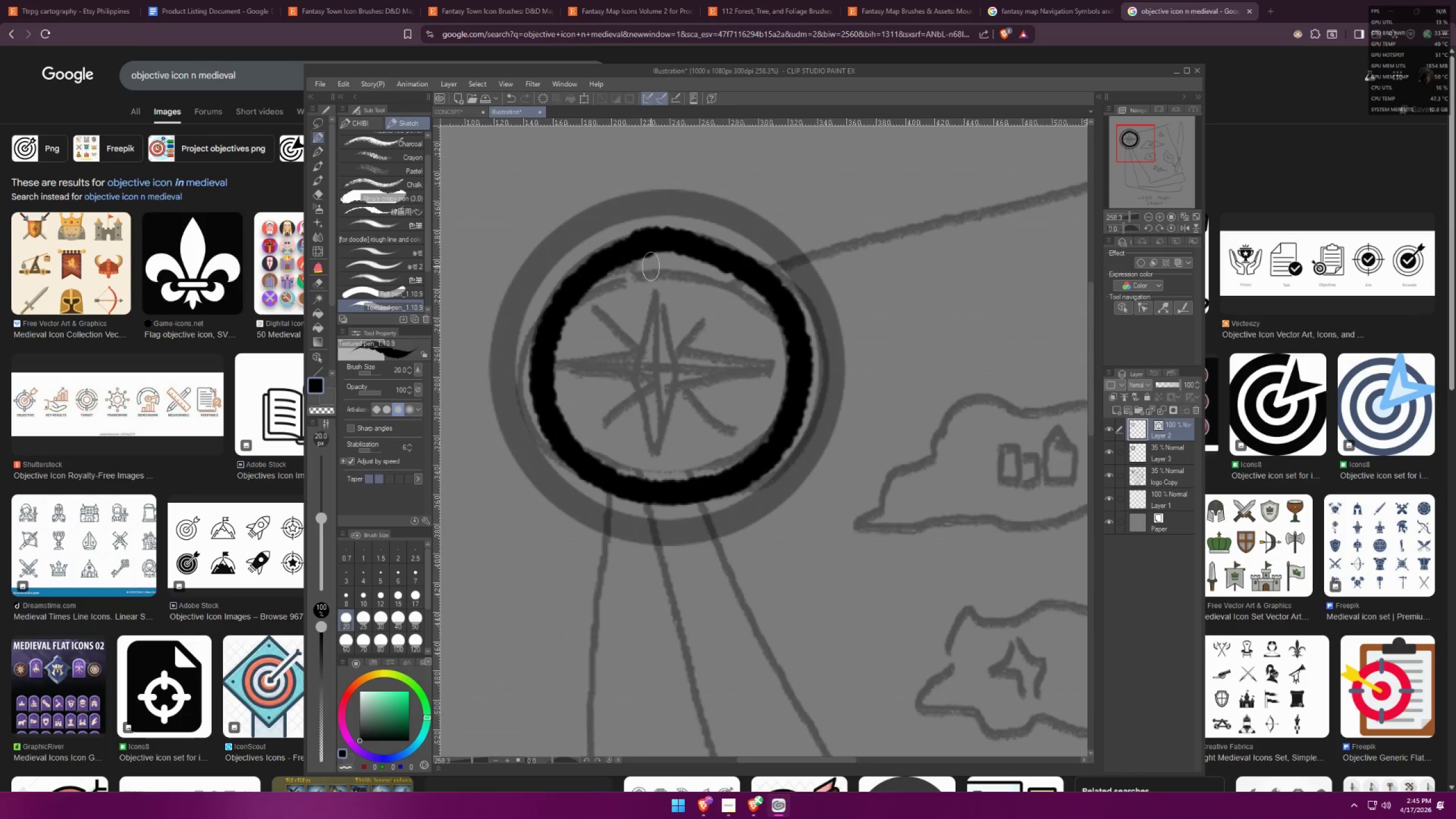 
scroll: coordinate [716, 295], scroll_direction: none, amount: 0.0
 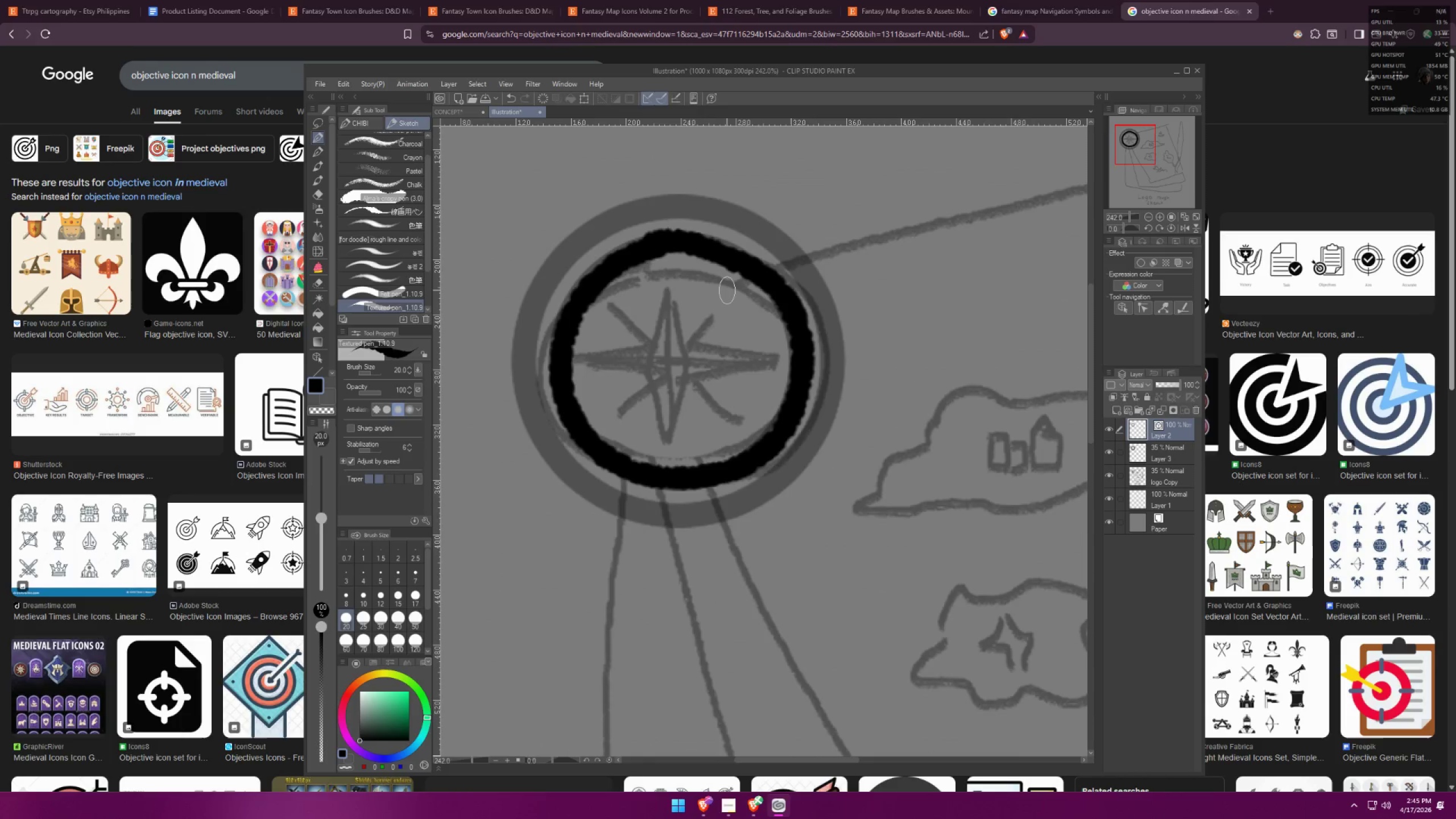 
key(Control+T)
 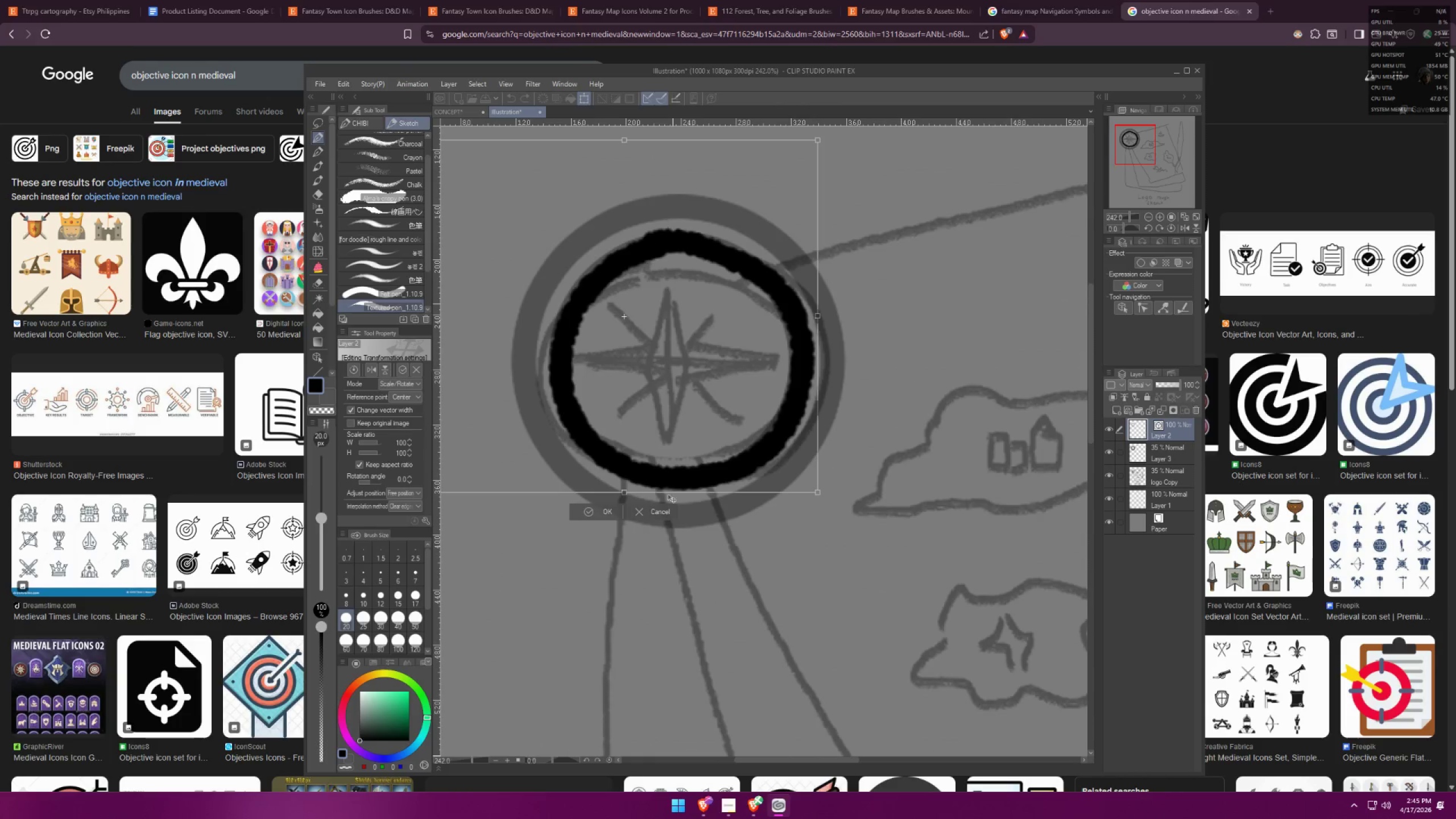 
left_click([660, 520])
 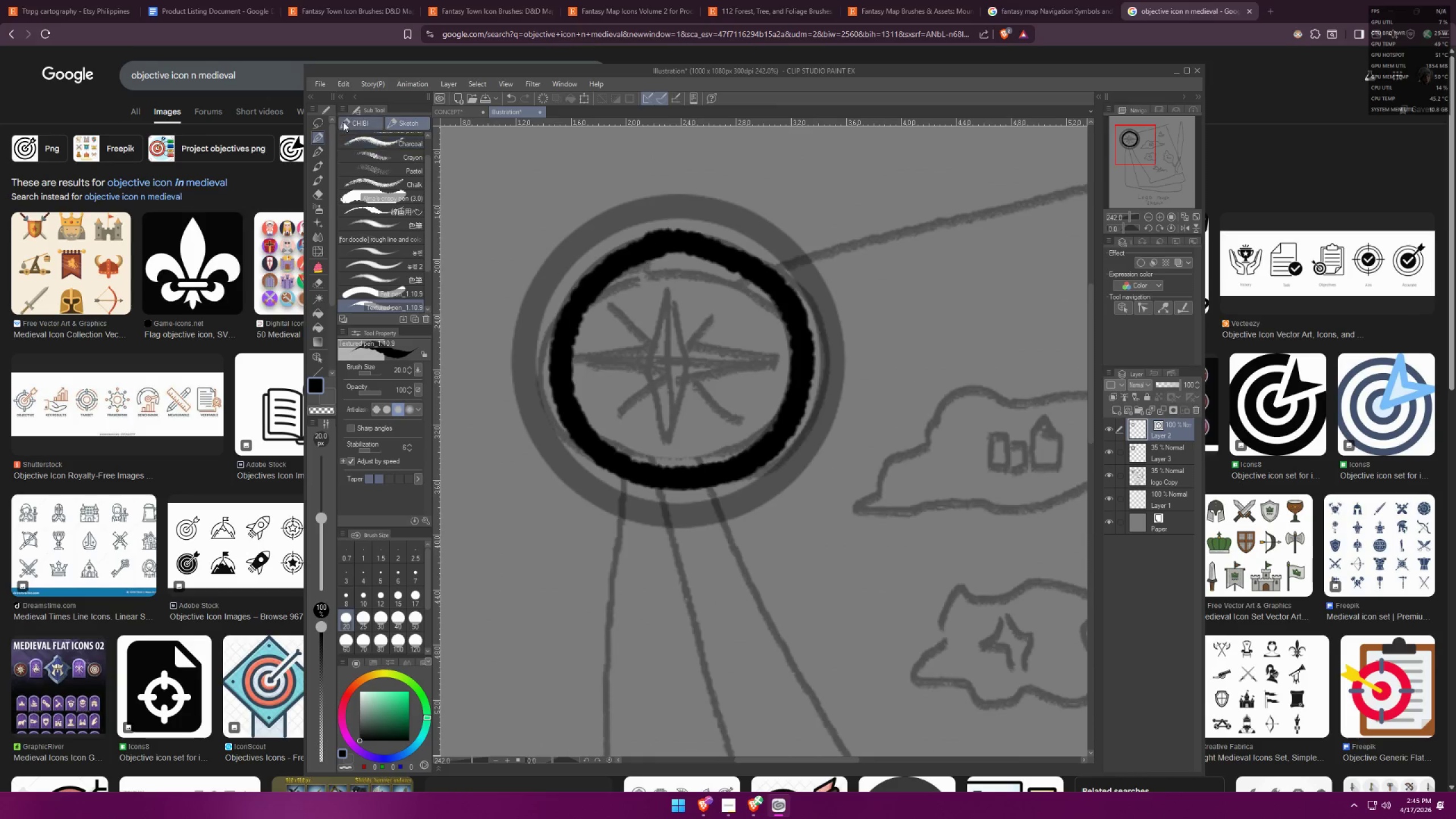 
scroll: coordinate [314, 148], scroll_direction: up, amount: 7.0
 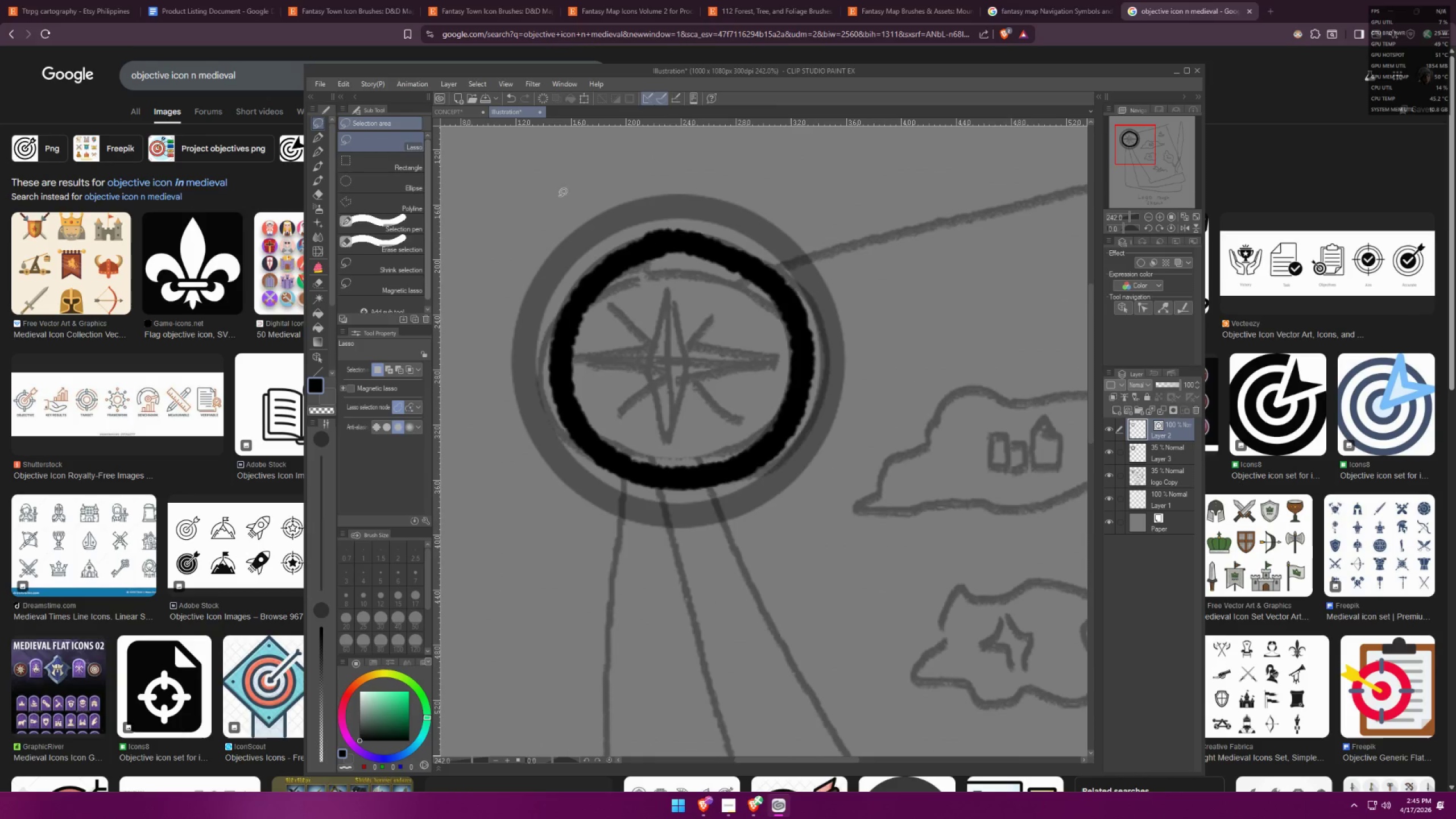 
double_click([689, 237])
 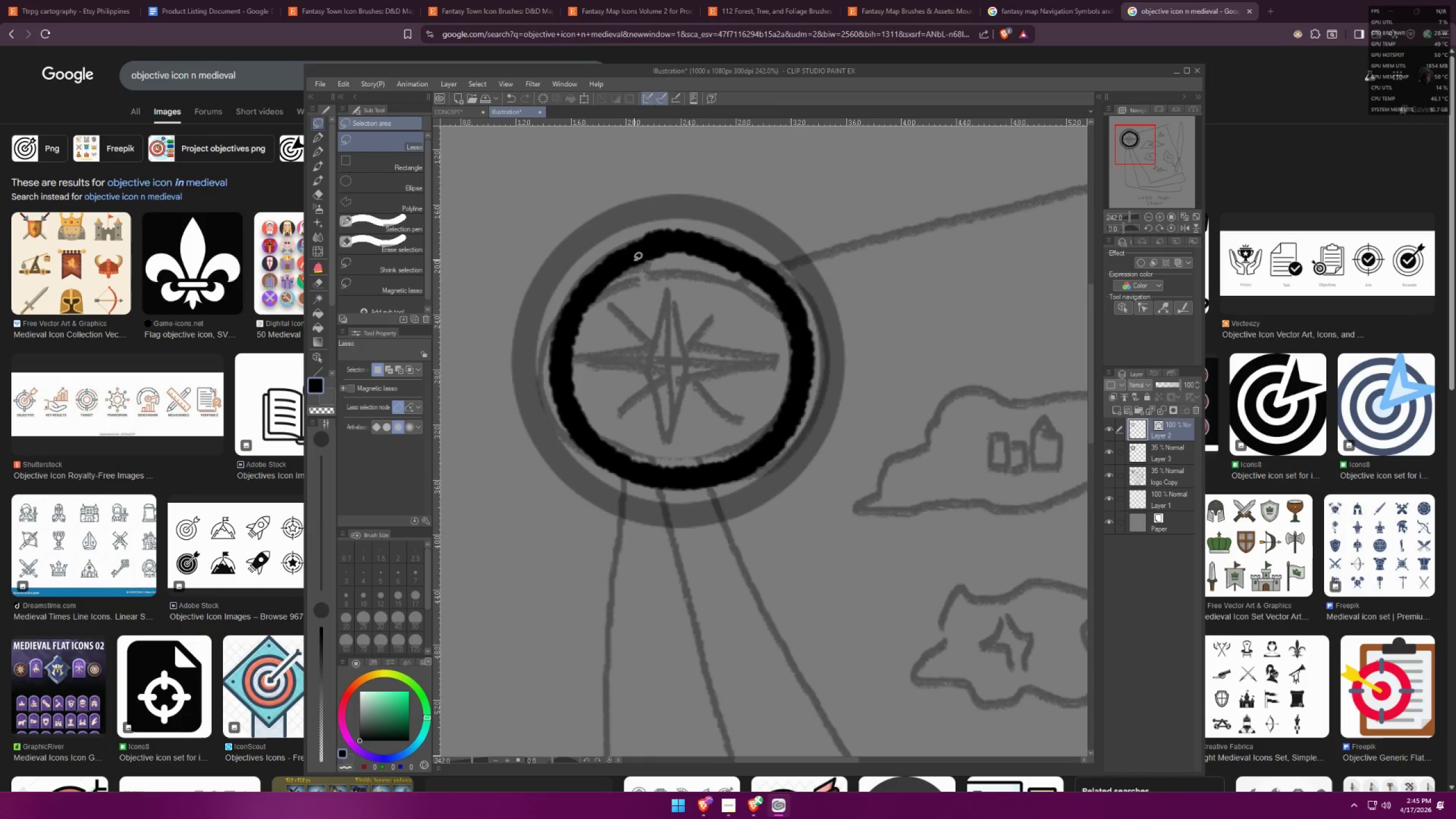 
hold_key(key=AltLeft, duration=0.38)
left_click([671, 245])
 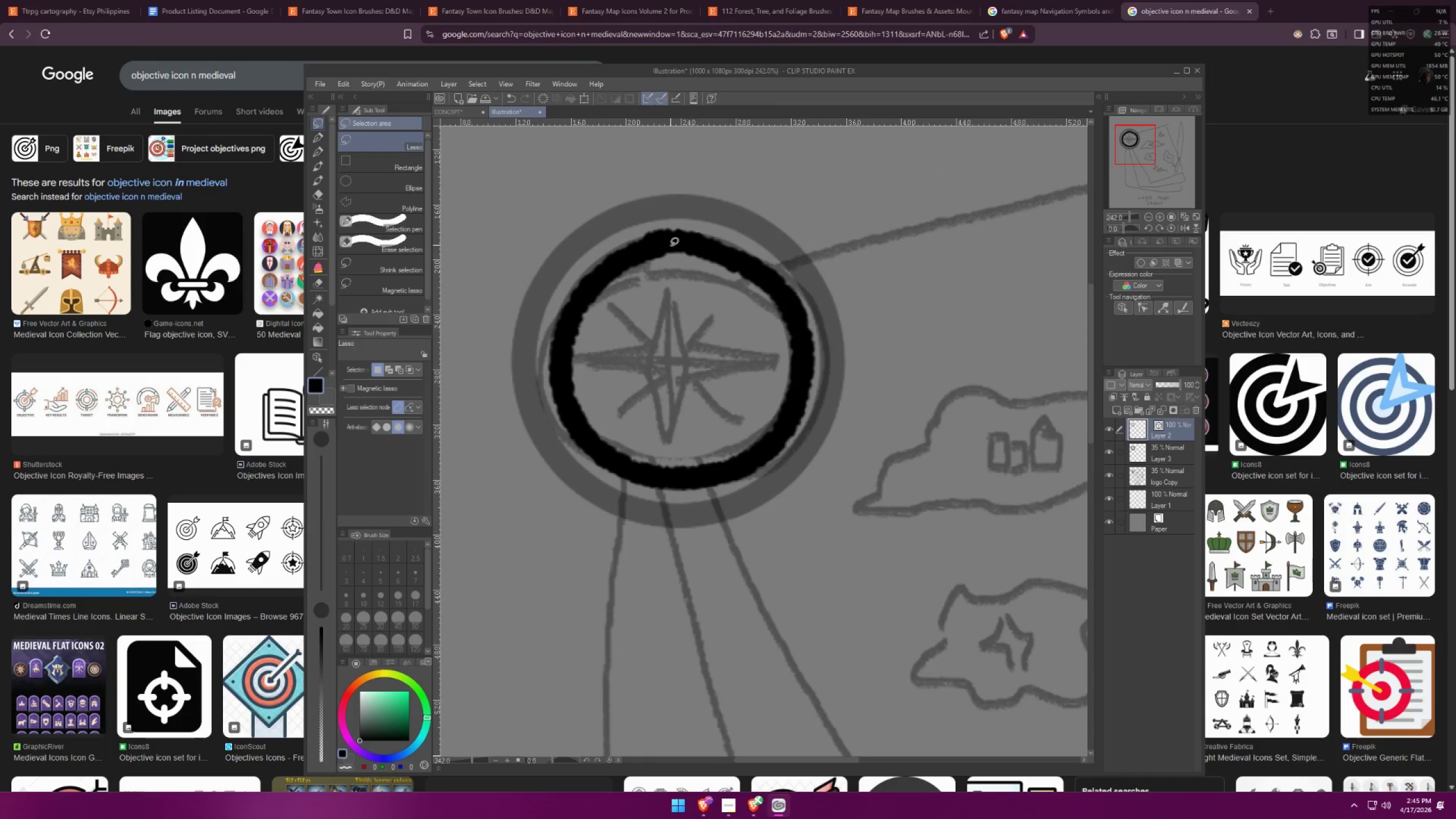 
key(Control+ControlLeft)
 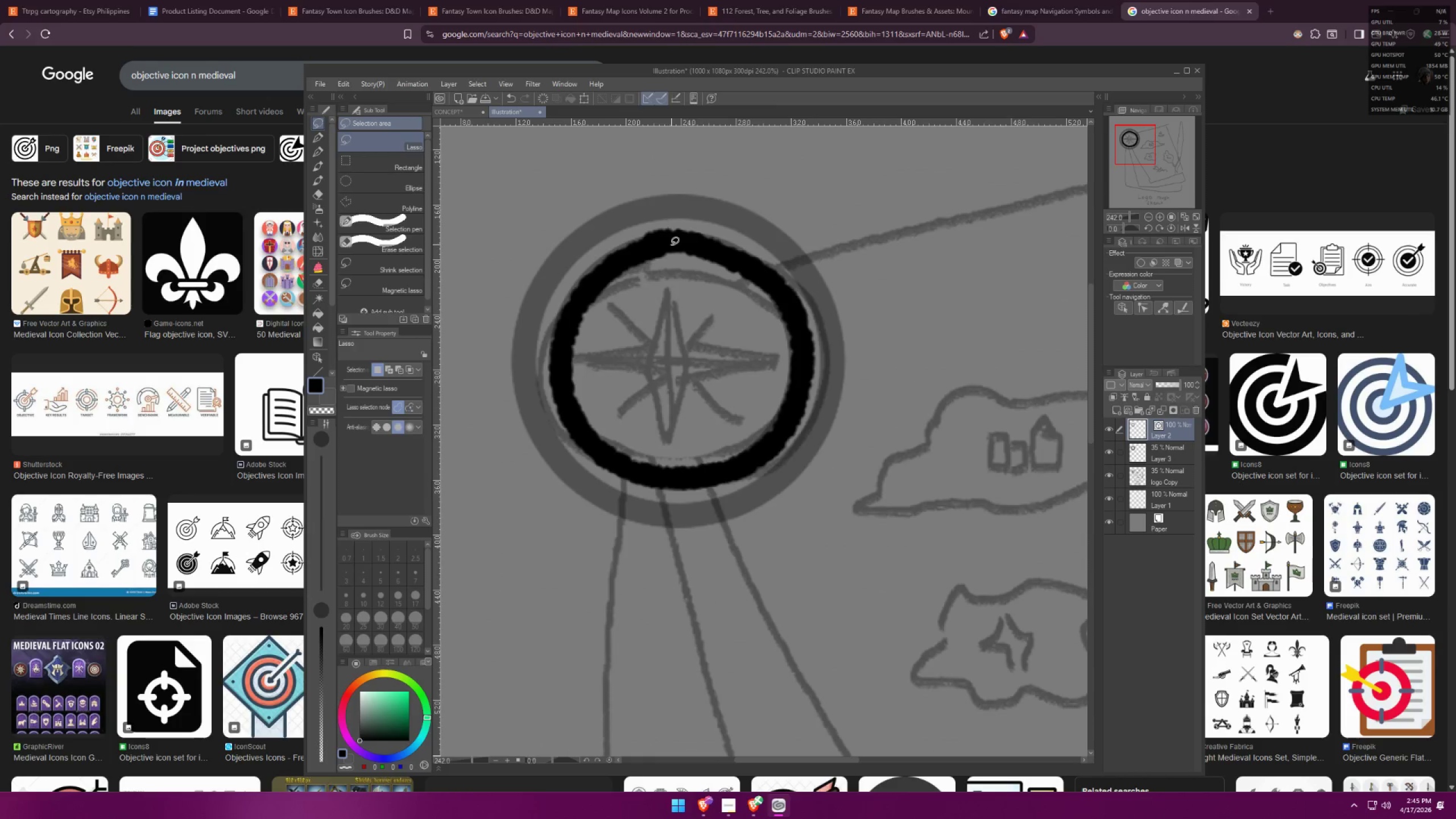 
triple_click([671, 245])
 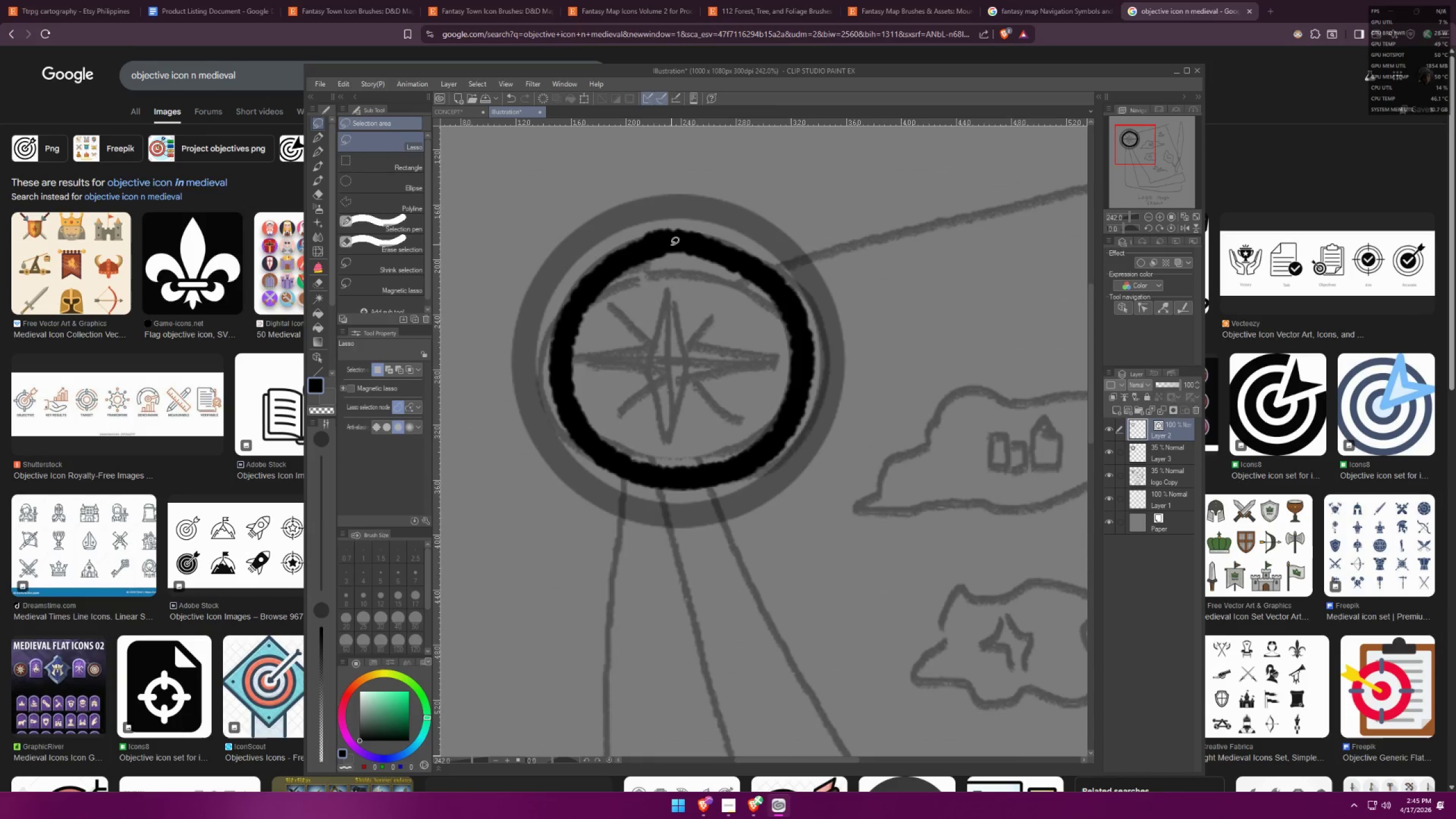 
triple_click([682, 241])
 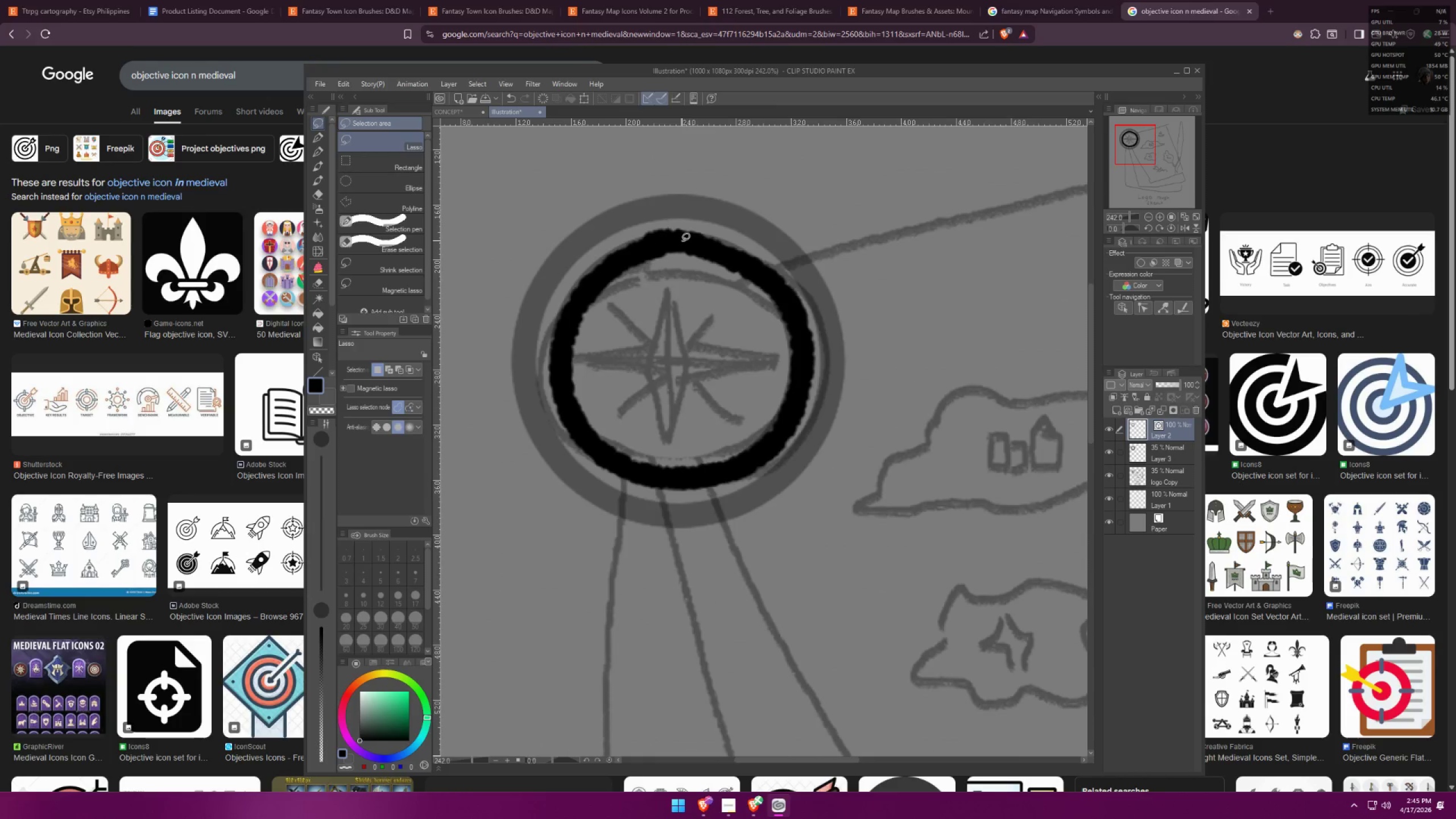 
key(Escape)
 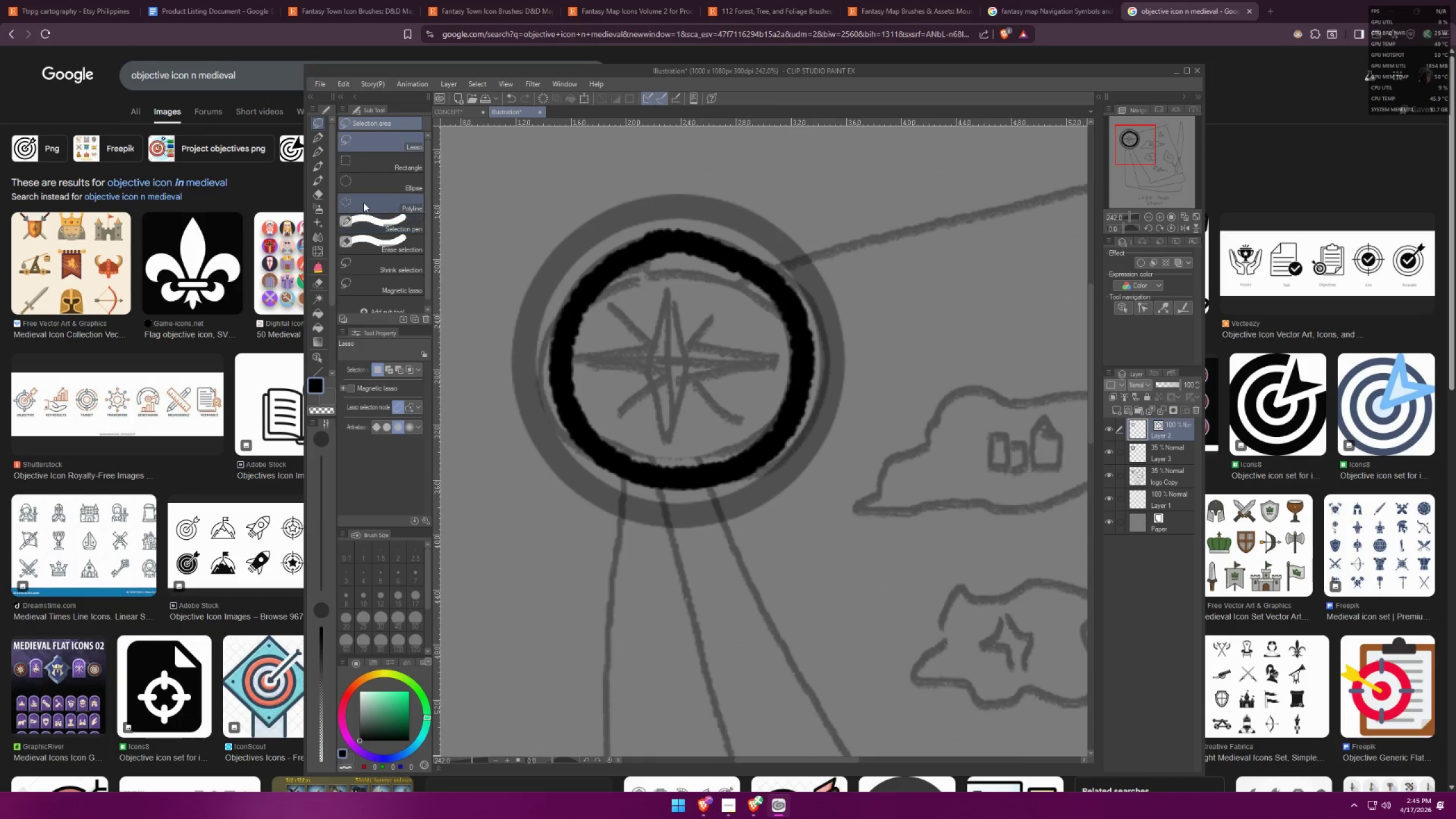 
left_click([728, 233])
 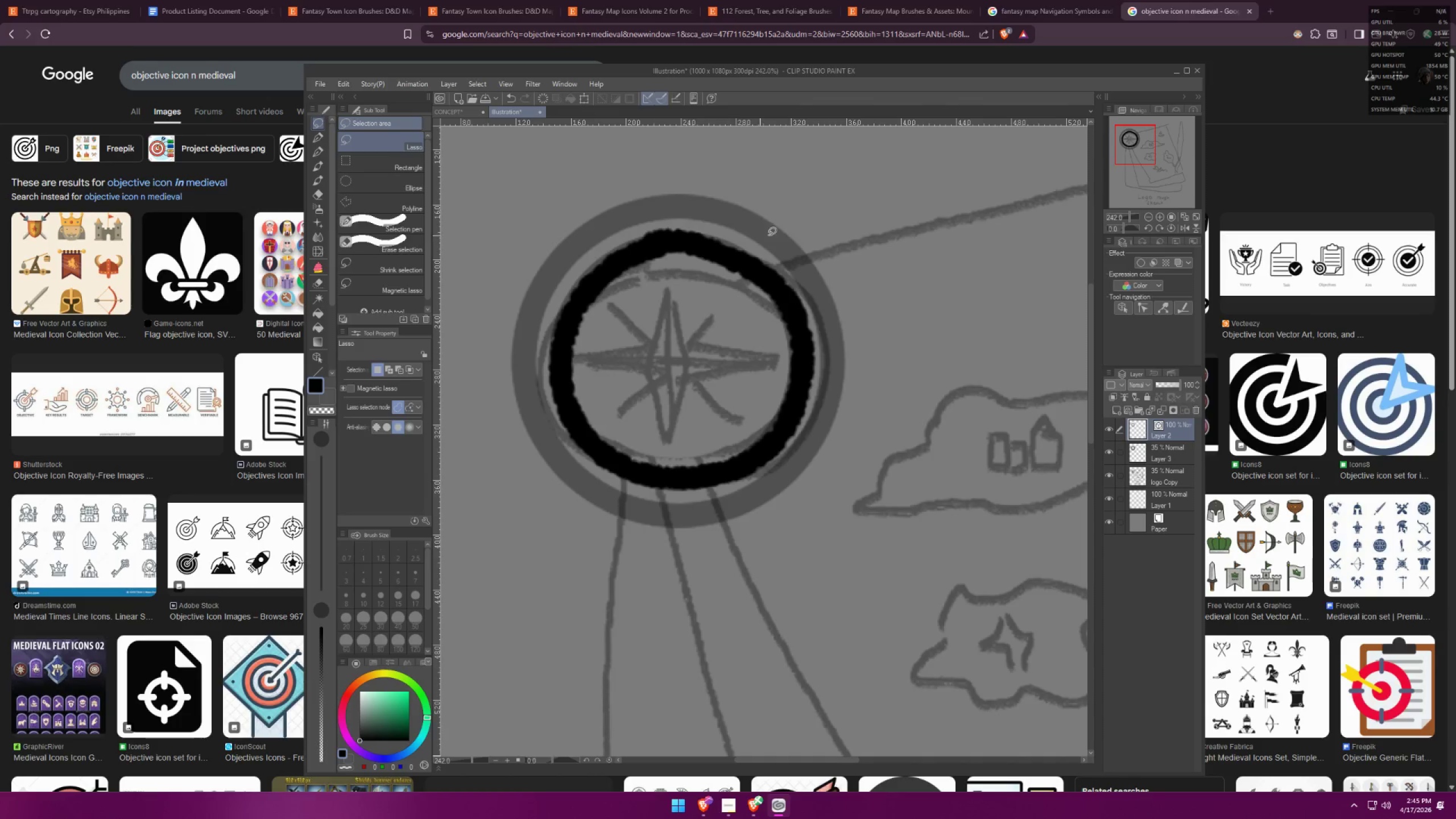 
scroll: coordinate [333, 227], scroll_direction: up, amount: 6.0
 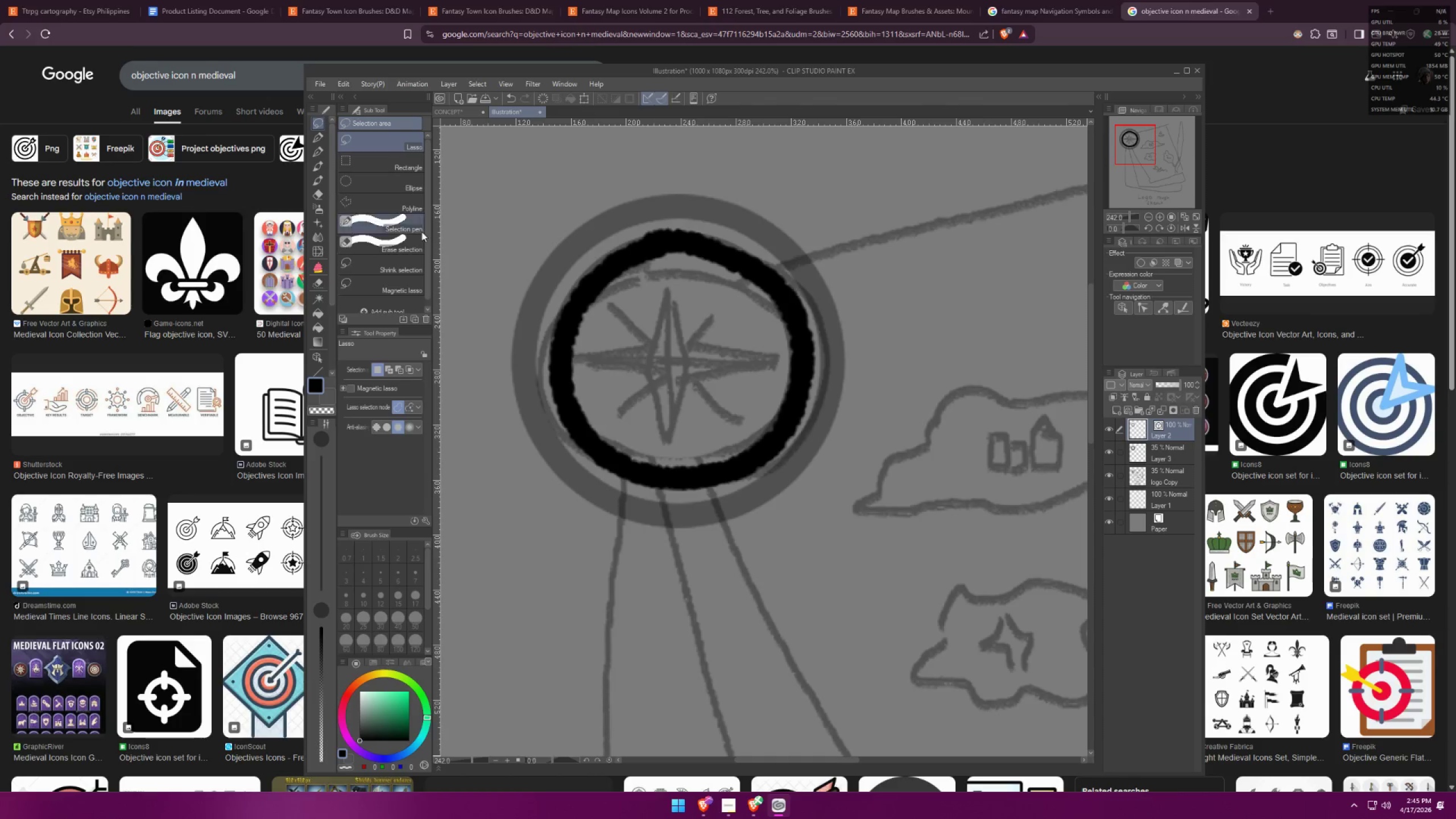 
left_click_drag(start_coordinate=[874, 223], to_coordinate=[749, 382])
 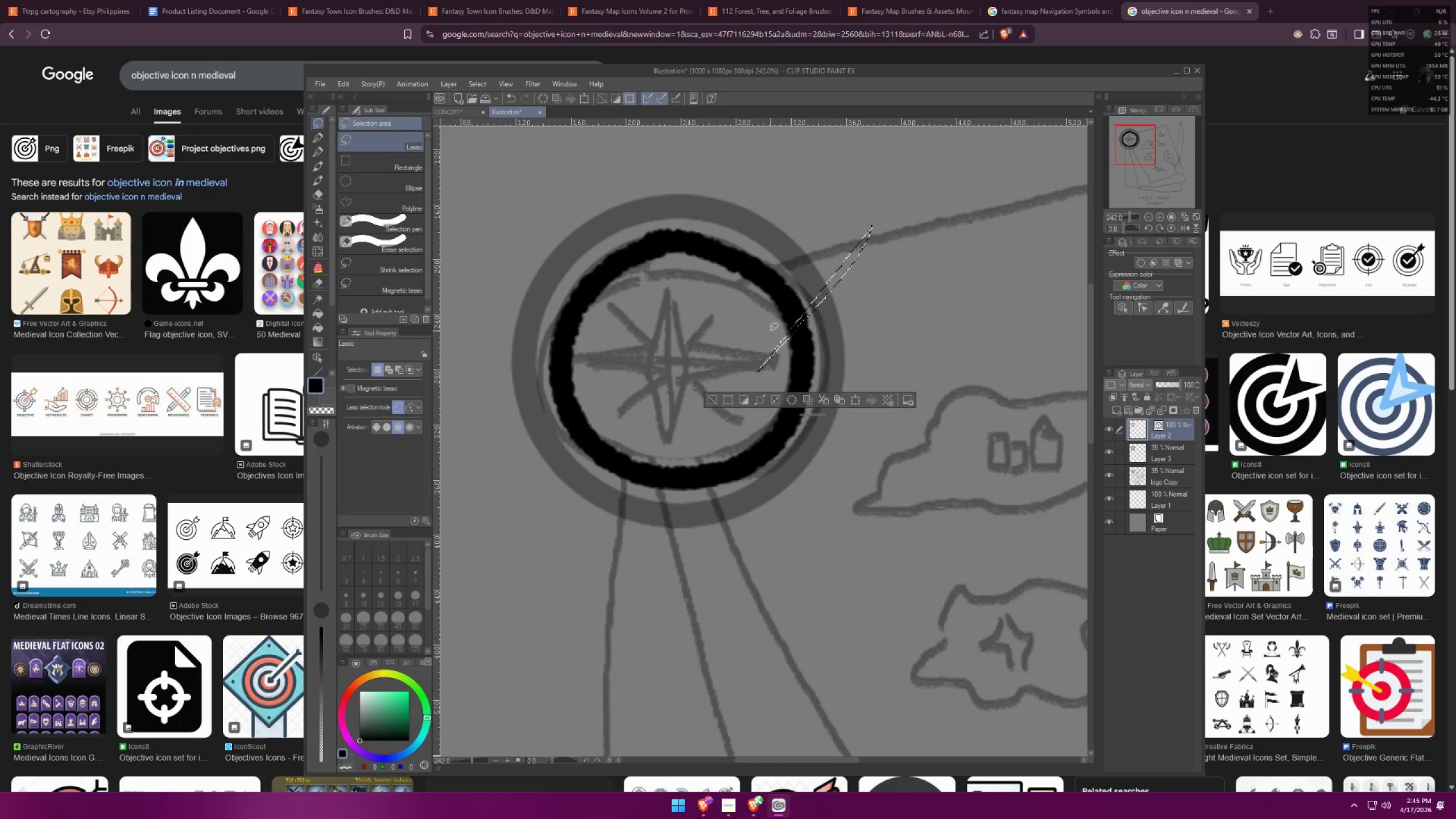 
key(Control+ControlLeft)
 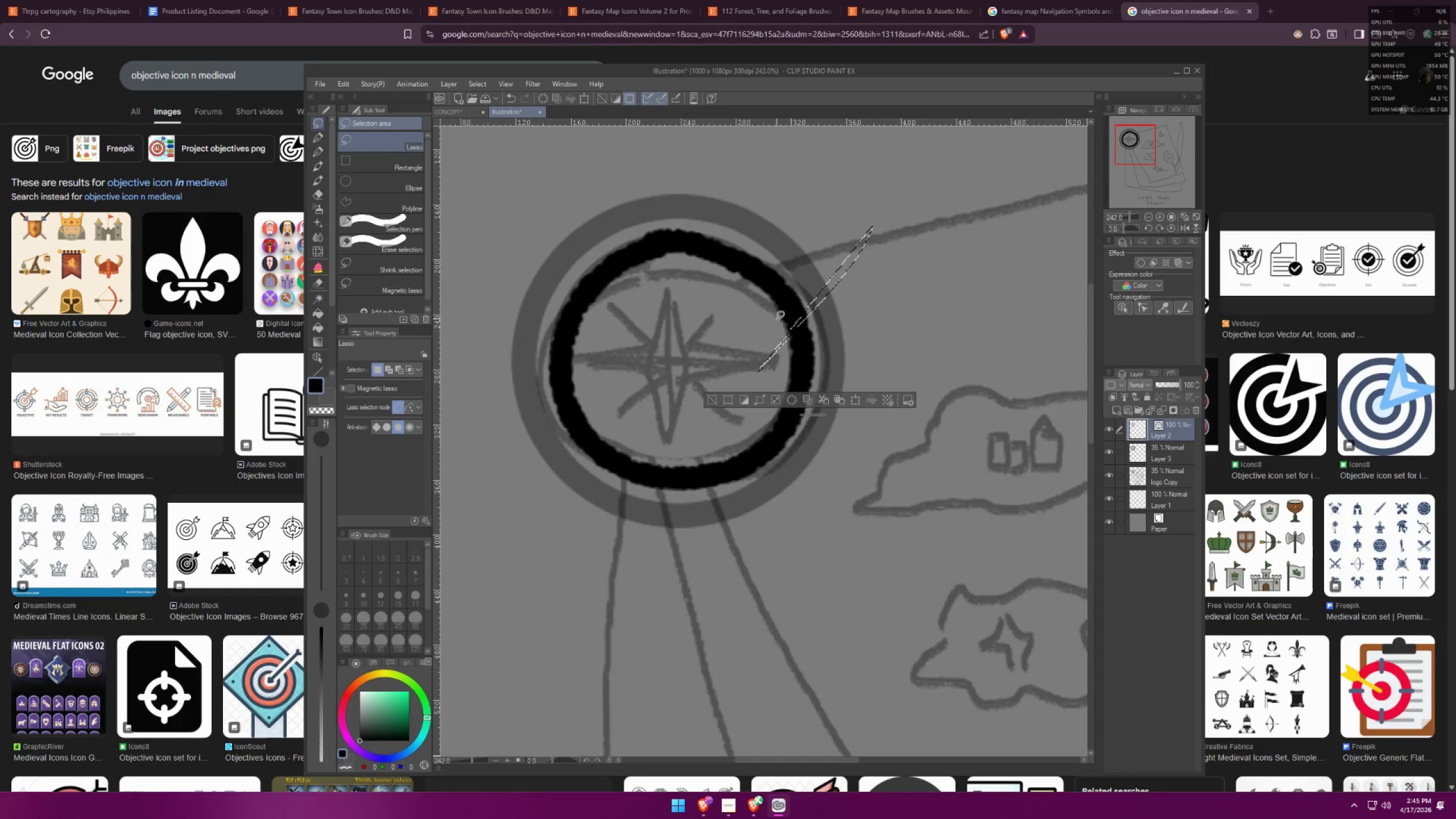 
key(Control+D)
 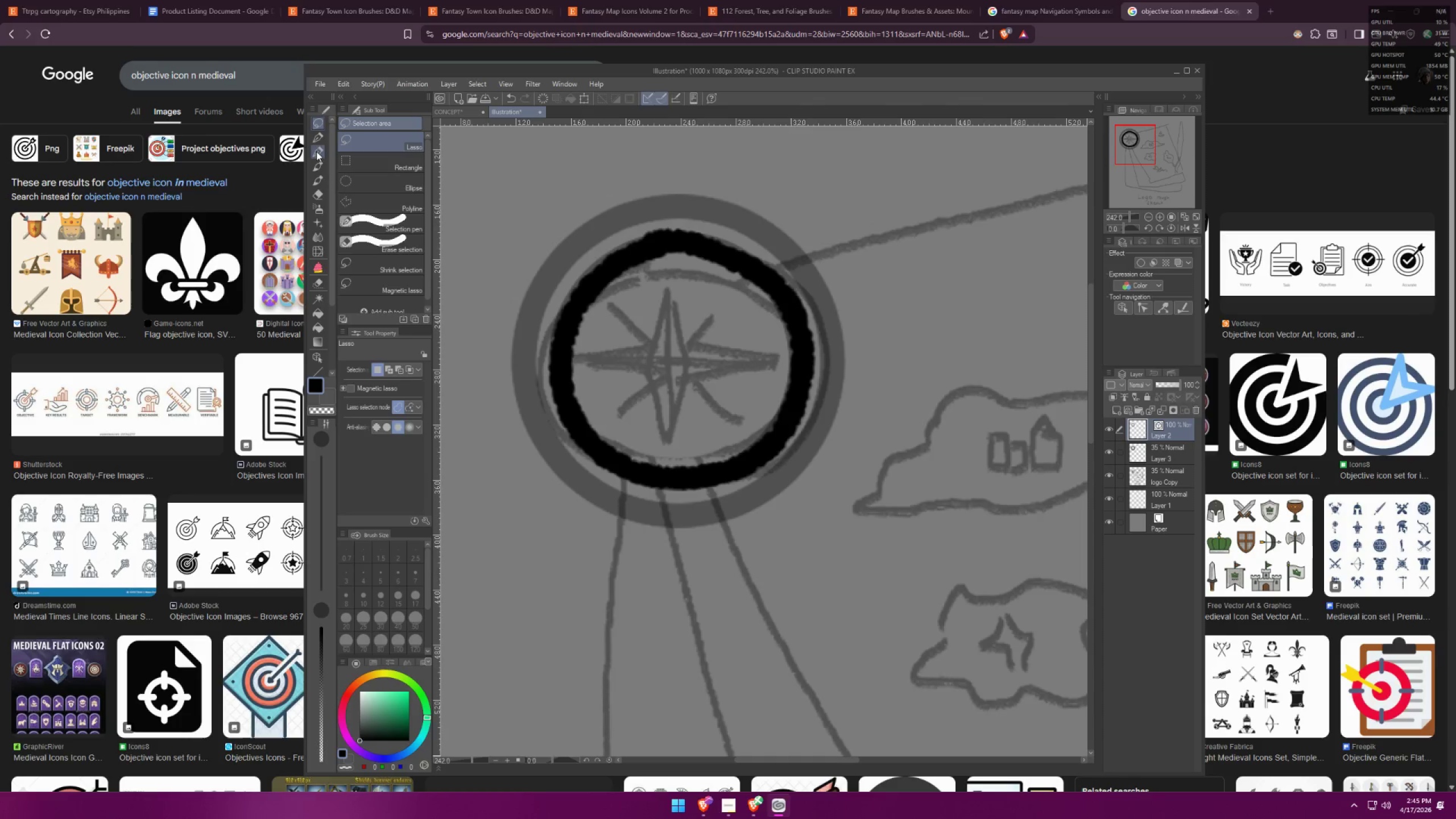 
left_click([316, 140])
 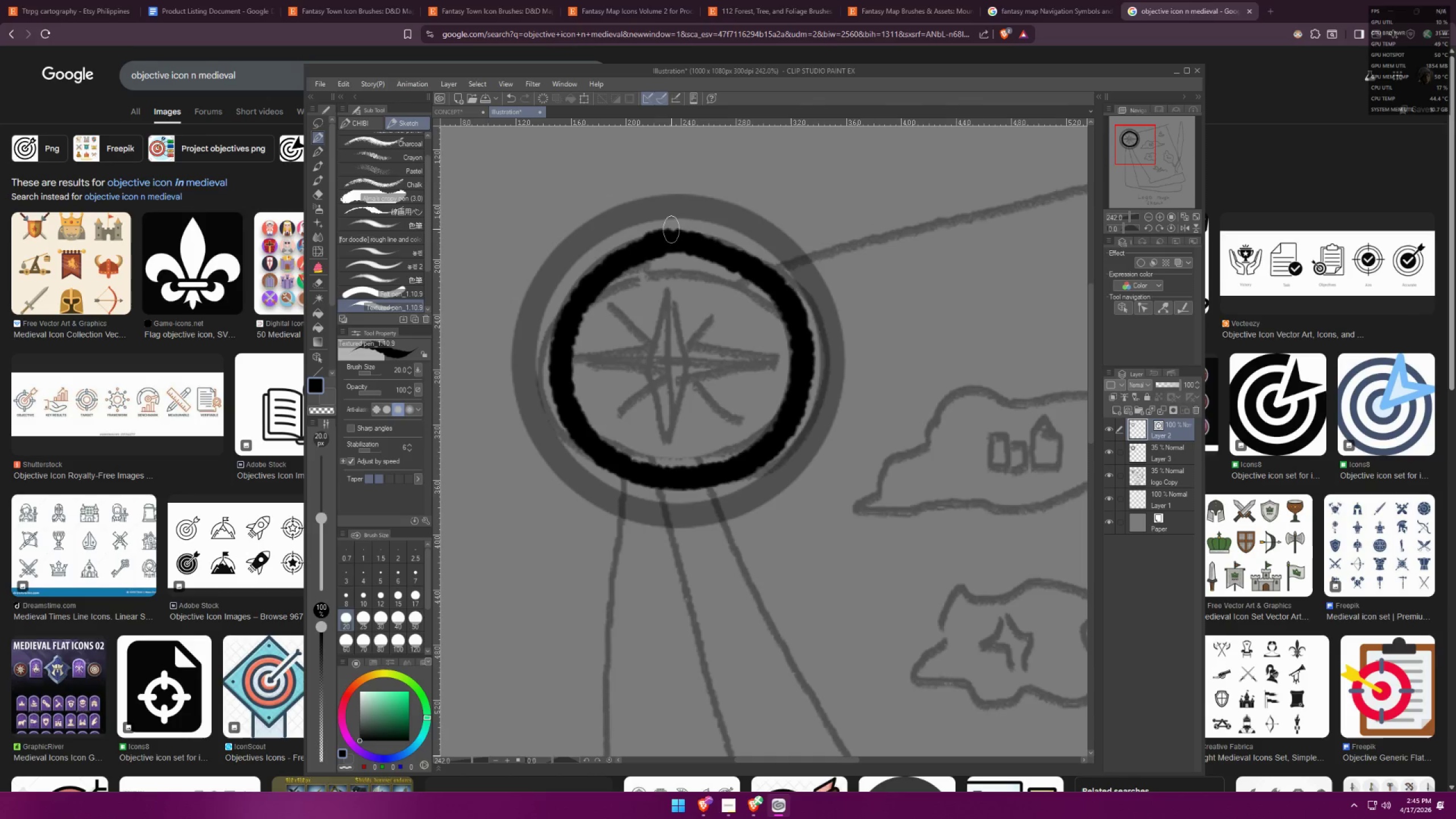 
left_click([673, 235])
 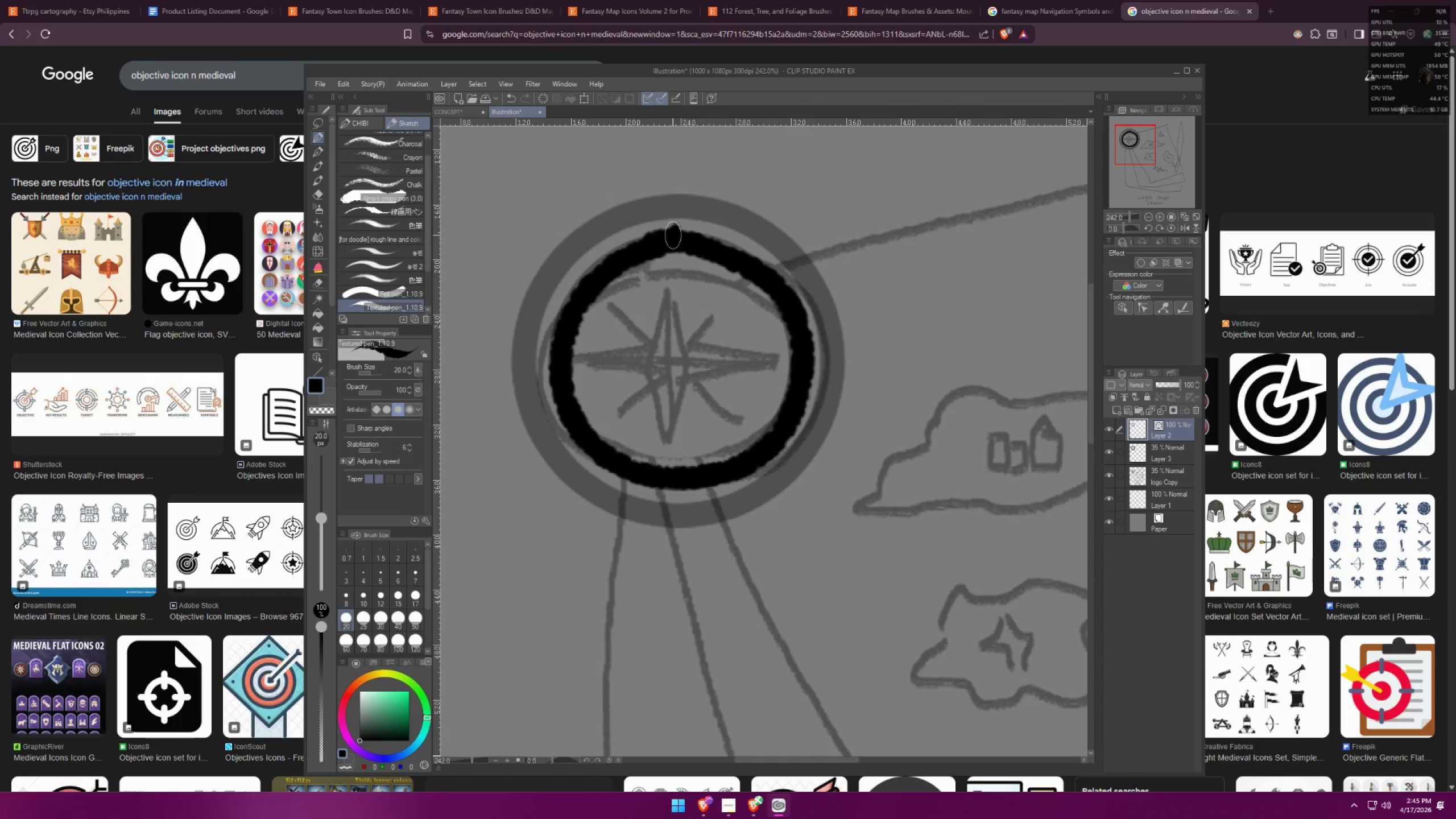 
hold_key(key=ControlLeft, duration=0.42)
double_click([677, 240])
 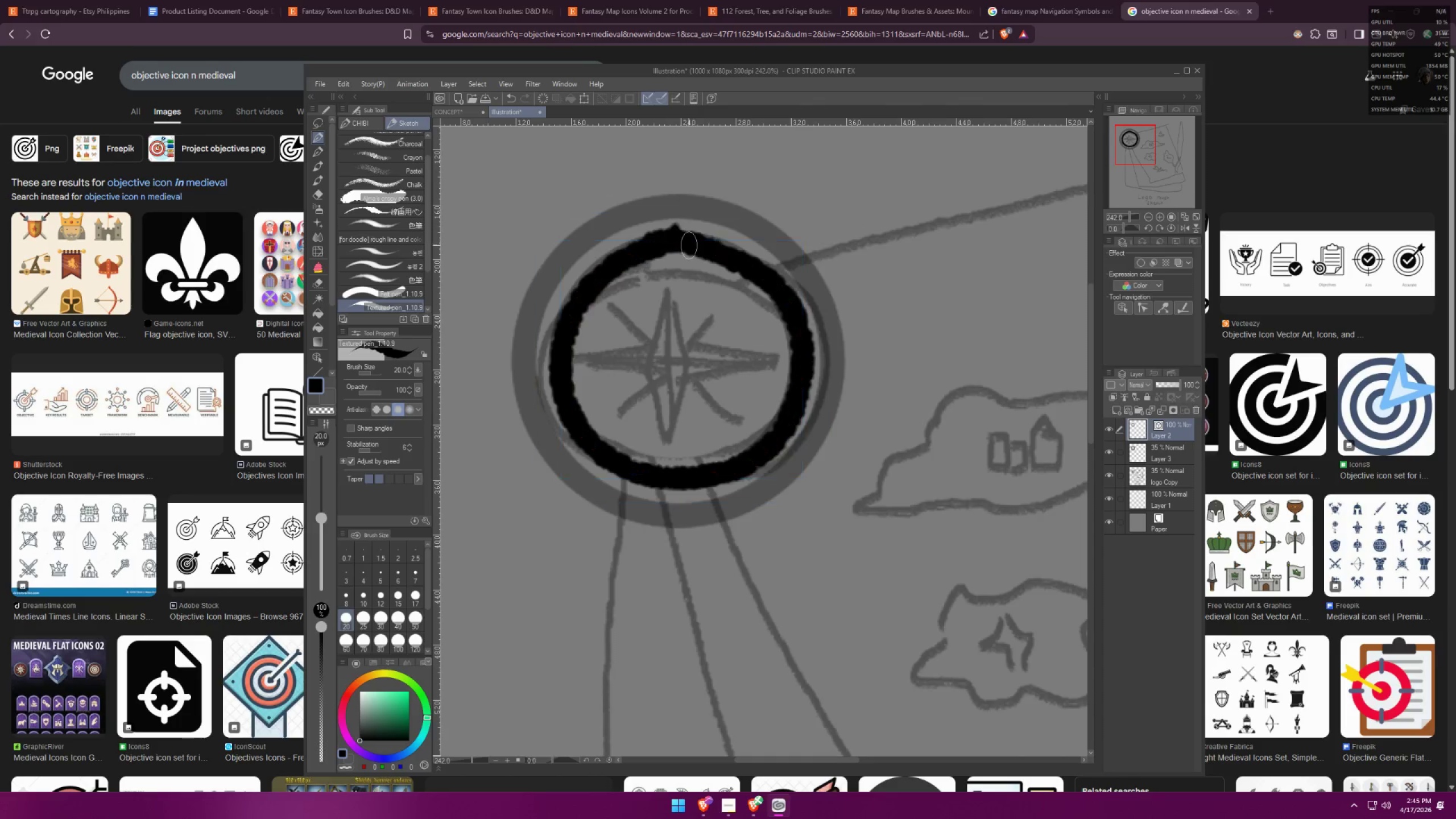 
key(Control+Z)
 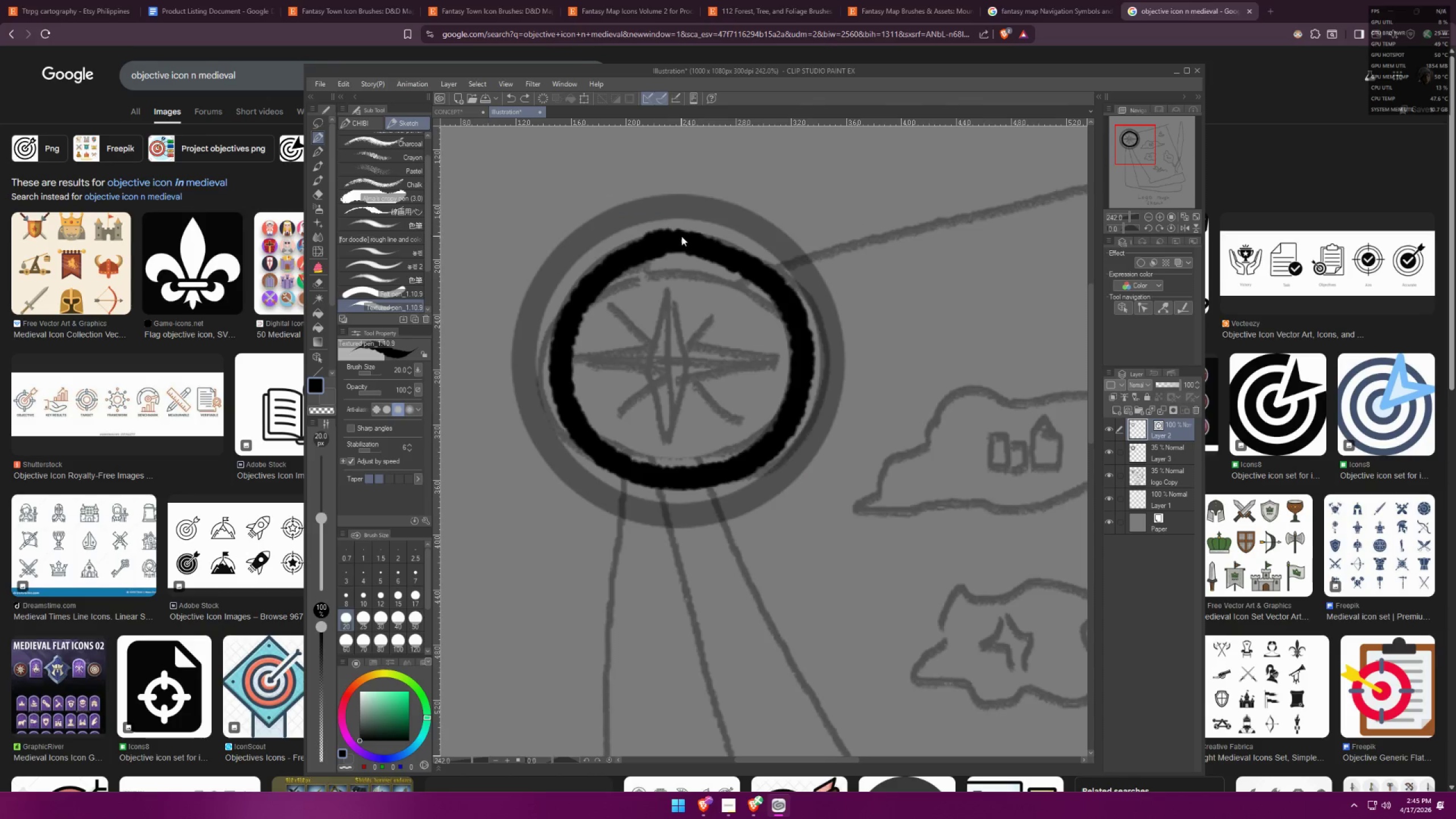 
left_click([675, 241])
 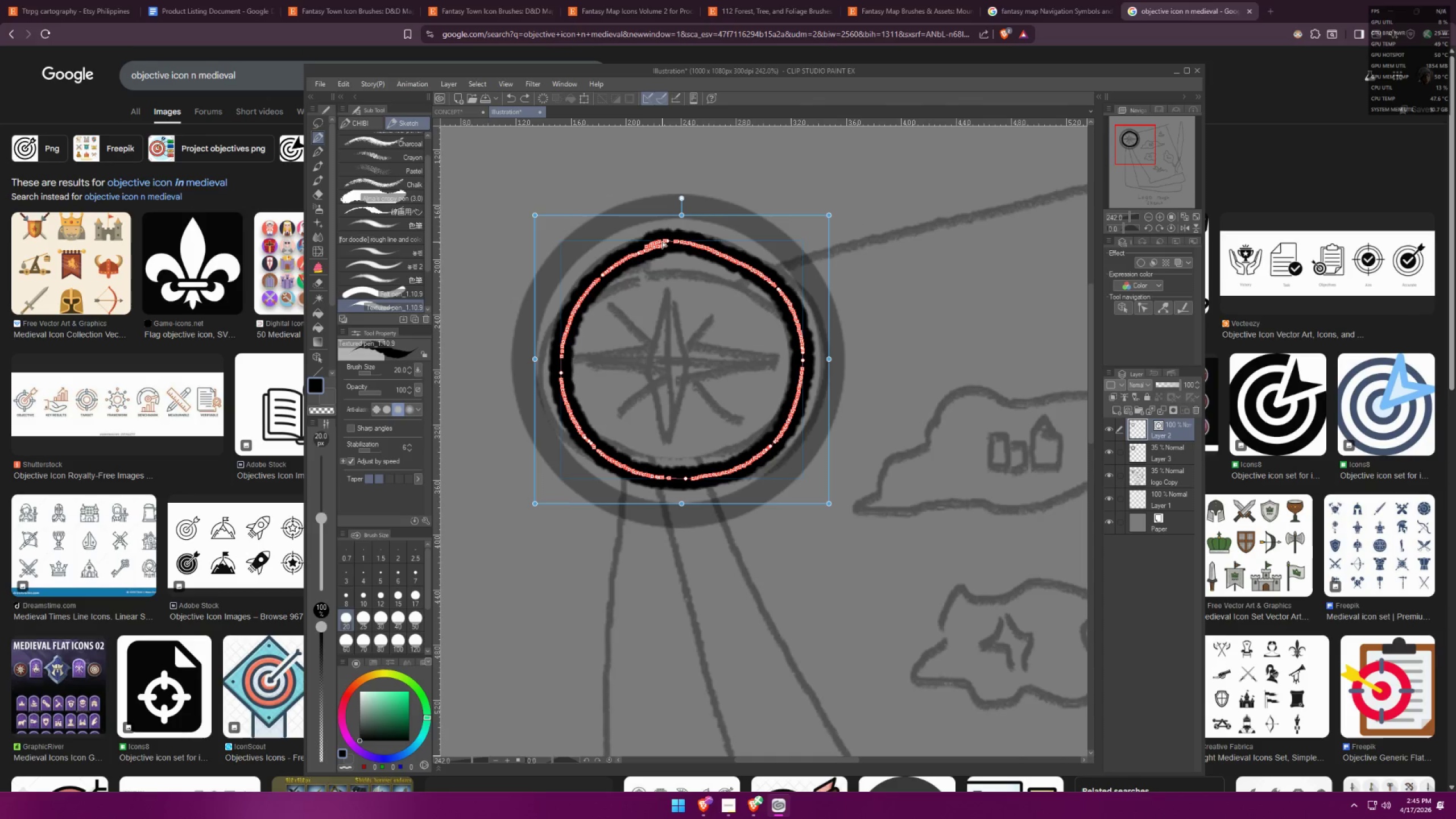 
scroll: coordinate [669, 257], scroll_direction: up, amount: 11.0
 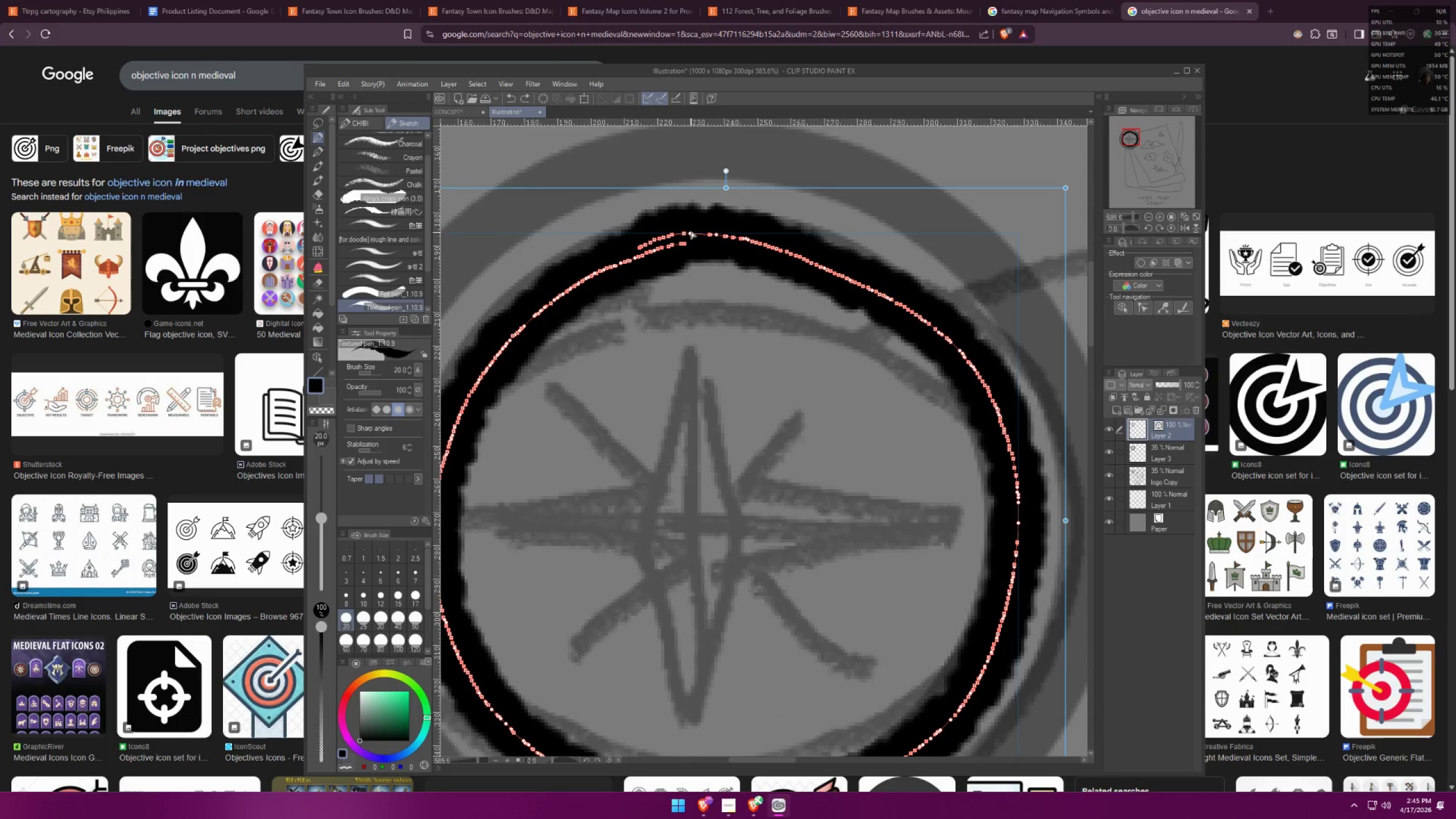 
left_click_drag(start_coordinate=[689, 232], to_coordinate=[691, 235])
 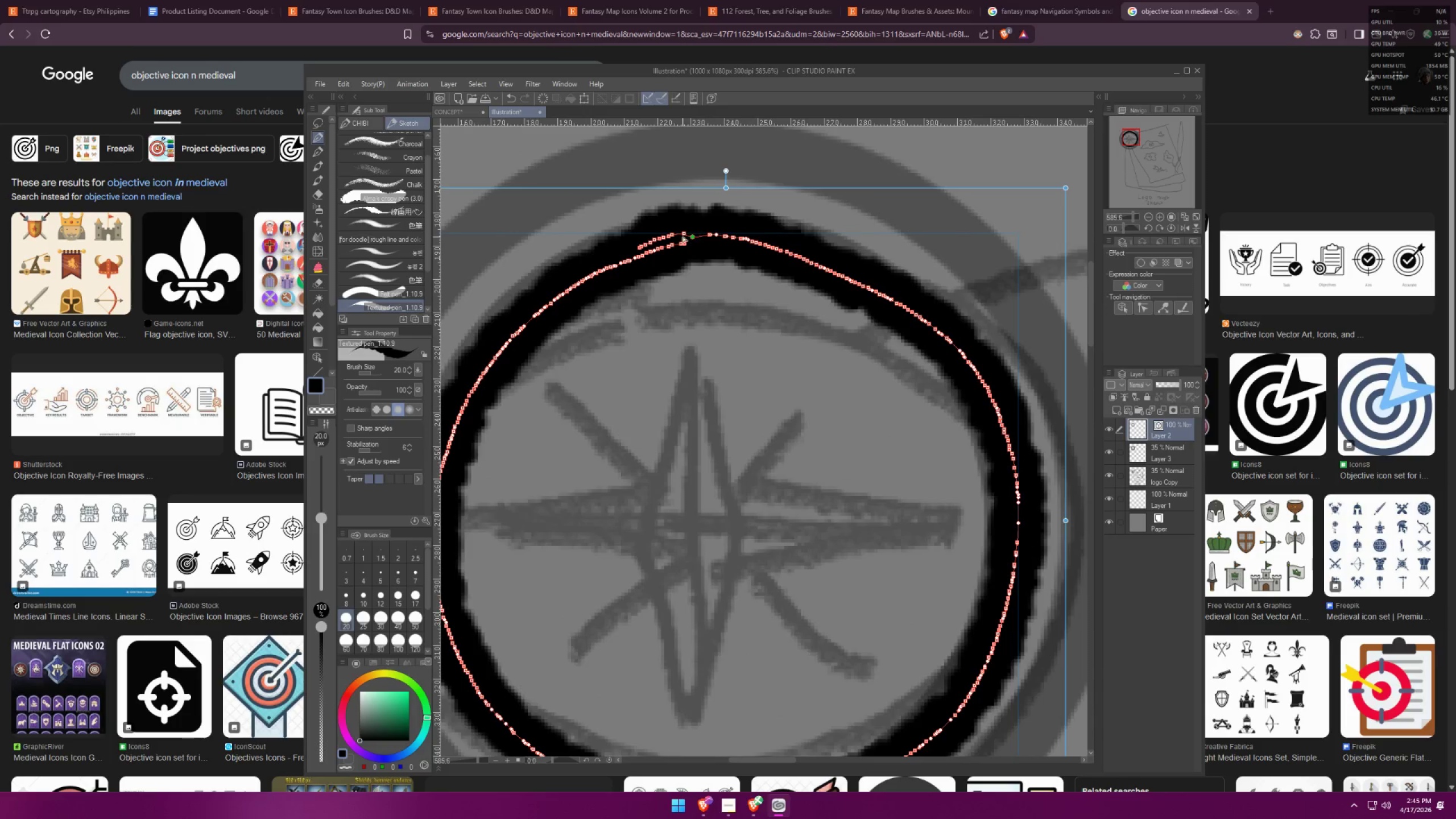 
left_click_drag(start_coordinate=[682, 237], to_coordinate=[682, 240])
 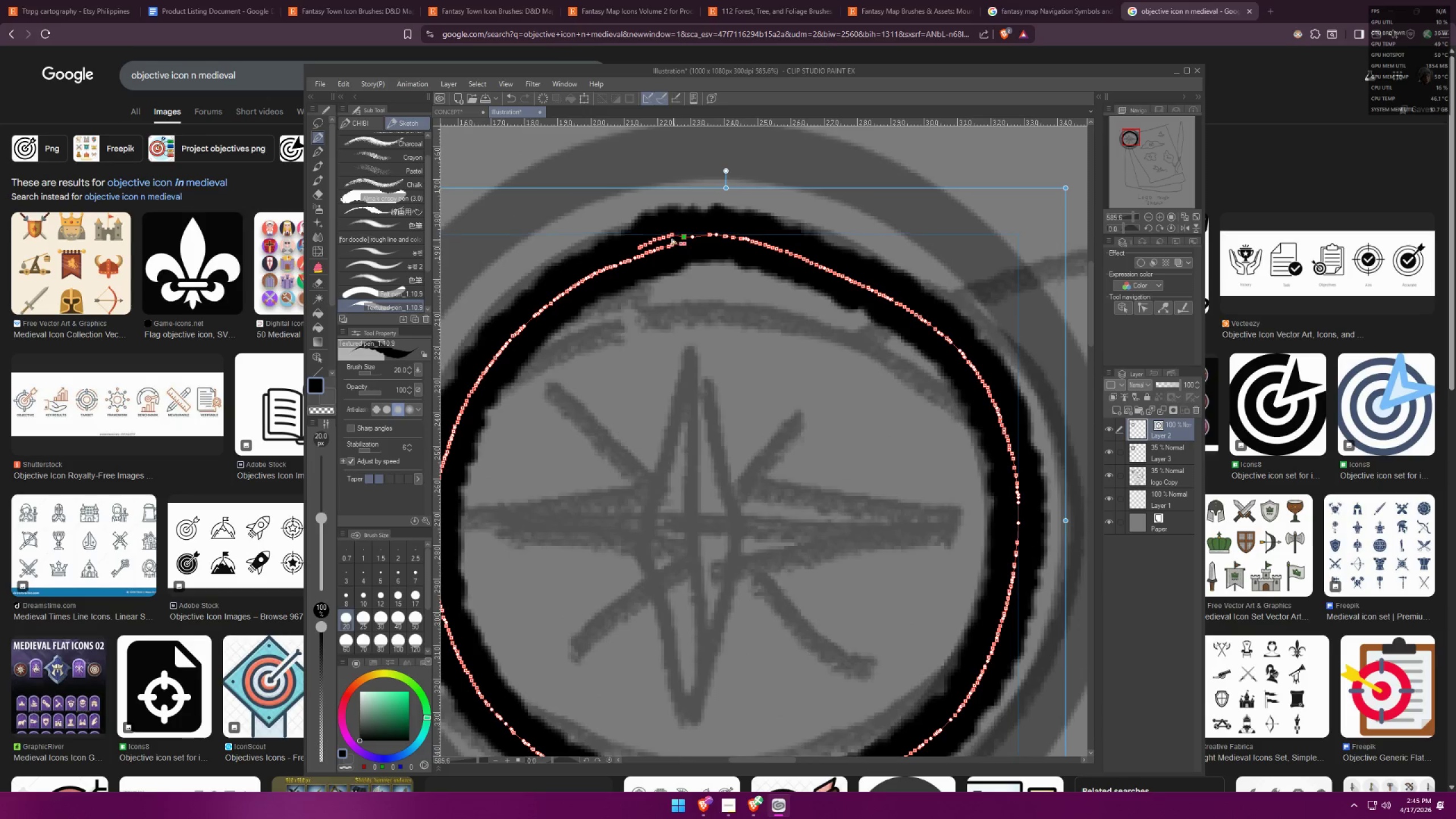 
left_click_drag(start_coordinate=[670, 238], to_coordinate=[670, 242])
 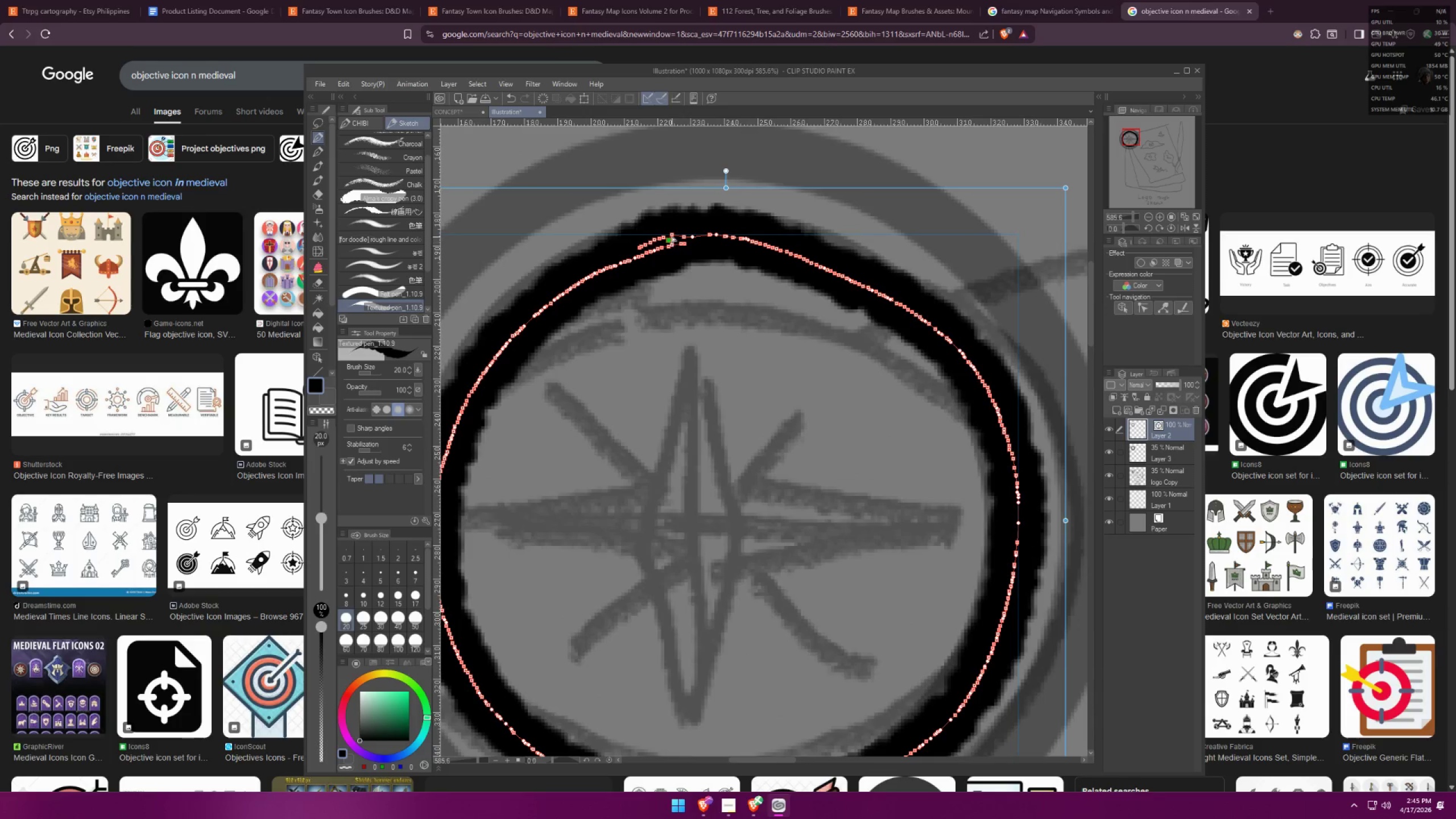 
left_click_drag(start_coordinate=[668, 237], to_coordinate=[669, 239])
 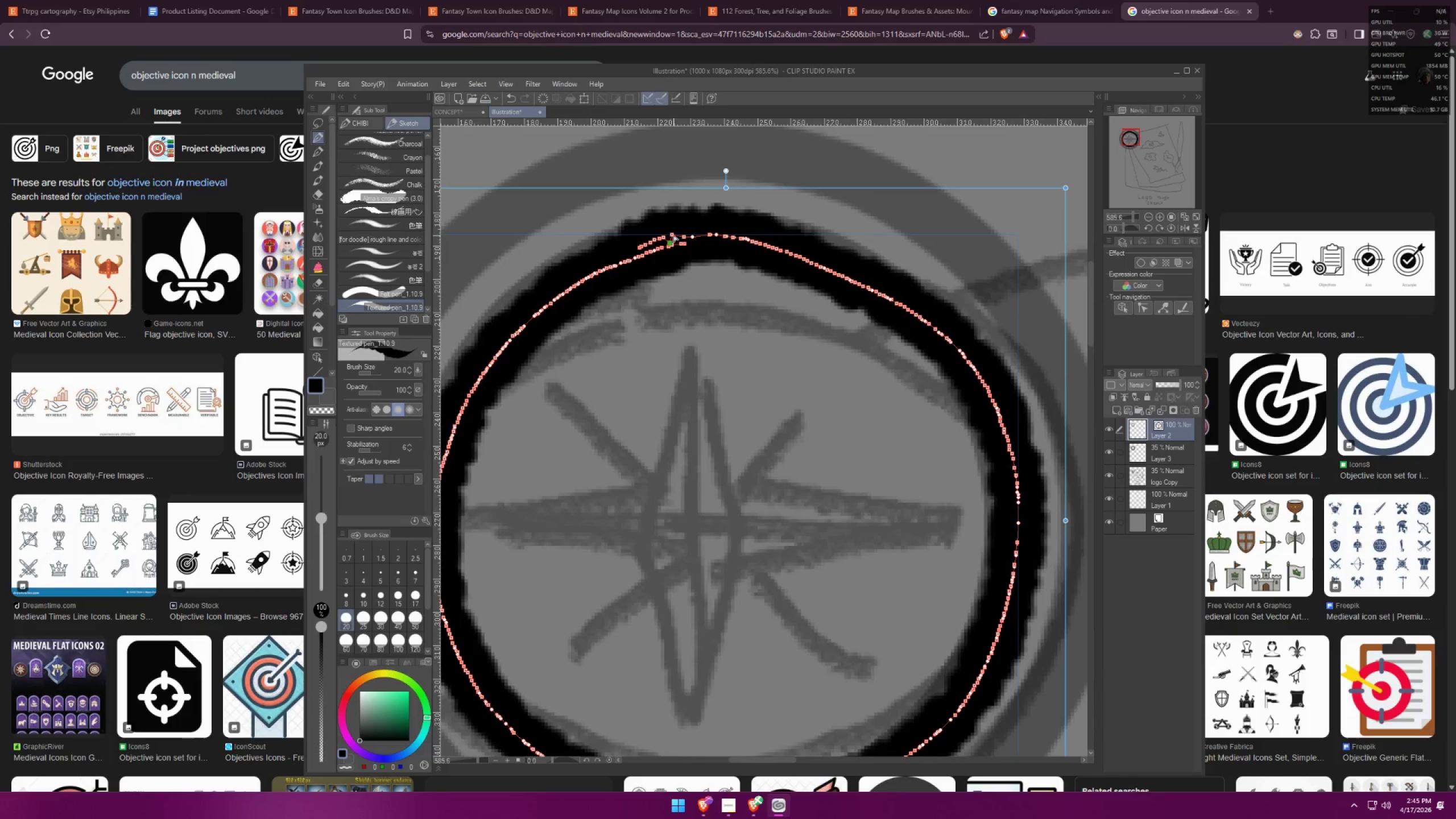 
left_click_drag(start_coordinate=[673, 235], to_coordinate=[676, 240])
 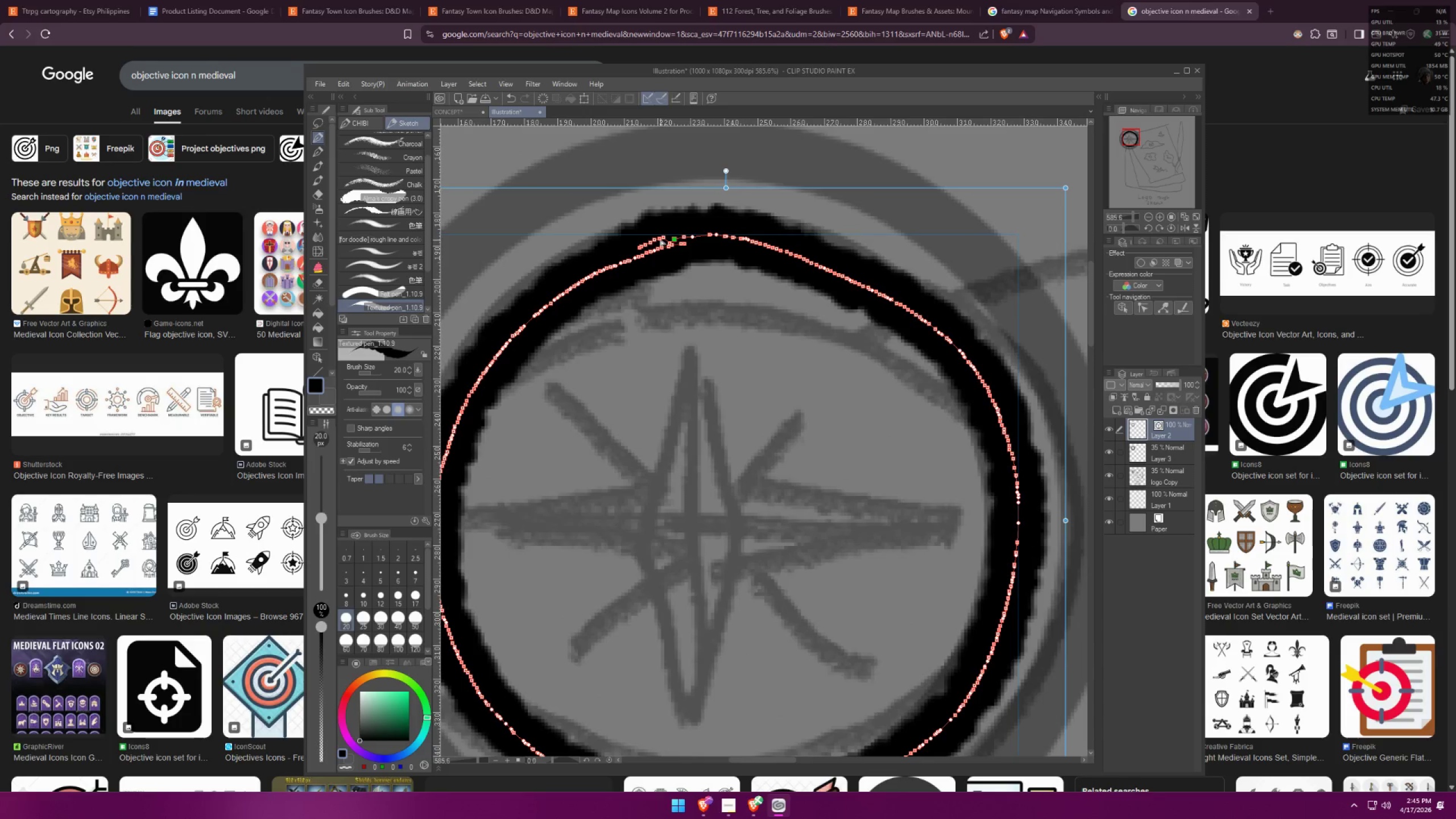 
left_click_drag(start_coordinate=[660, 240], to_coordinate=[659, 244])
 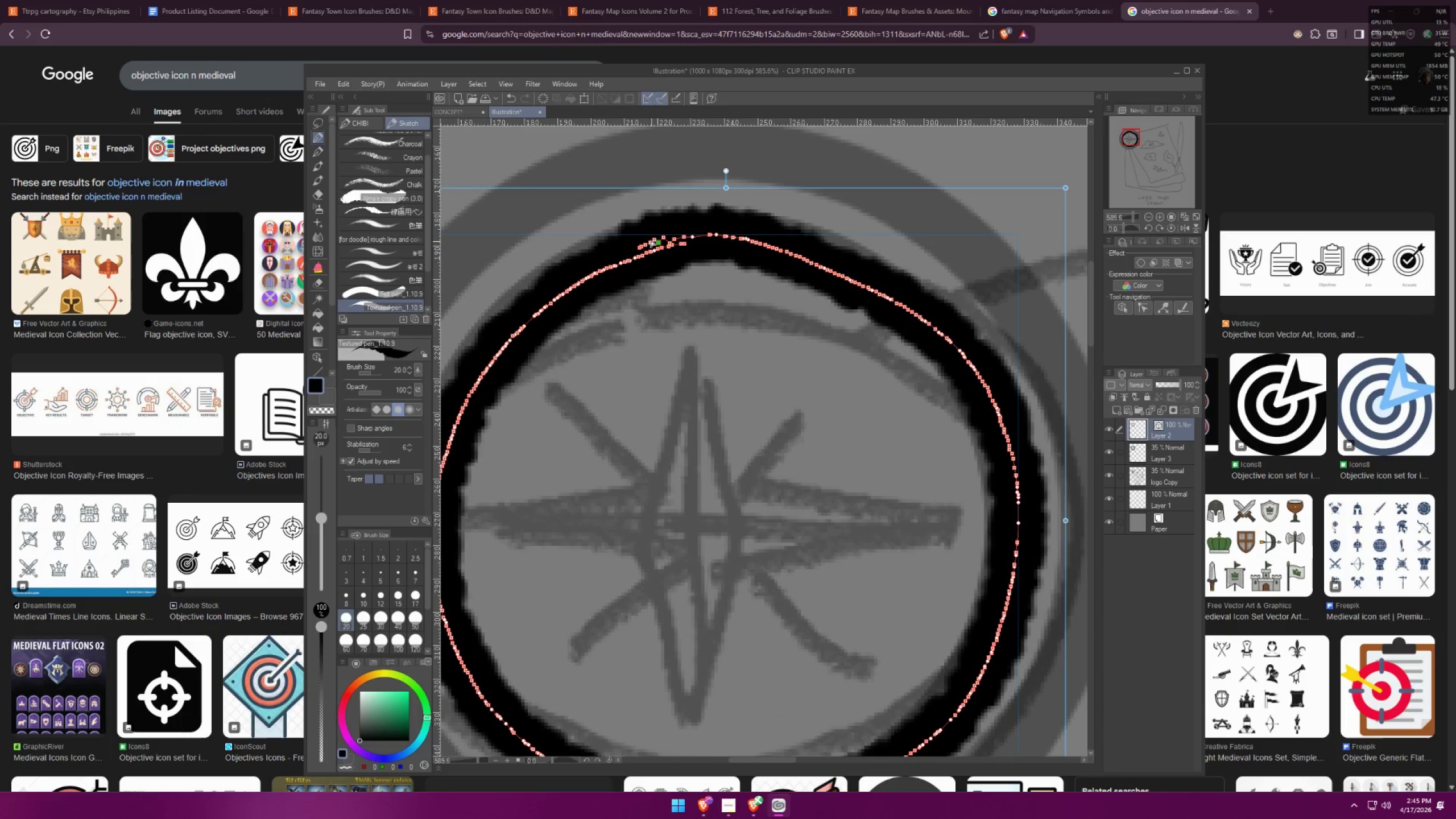 
left_click_drag(start_coordinate=[648, 241], to_coordinate=[648, 246])
 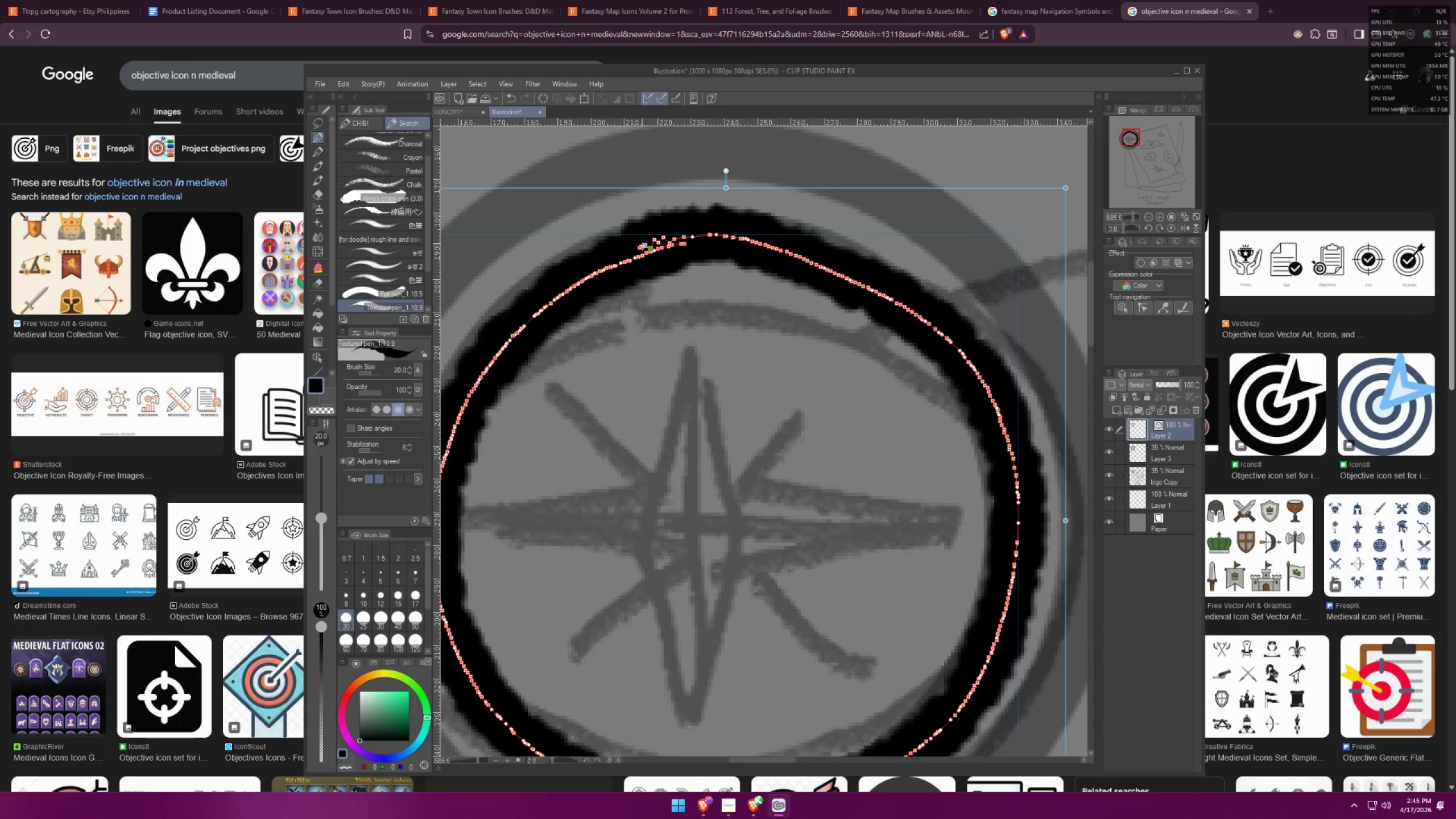 
scroll: coordinate [328, 332], scroll_direction: down, amount: 21.0
 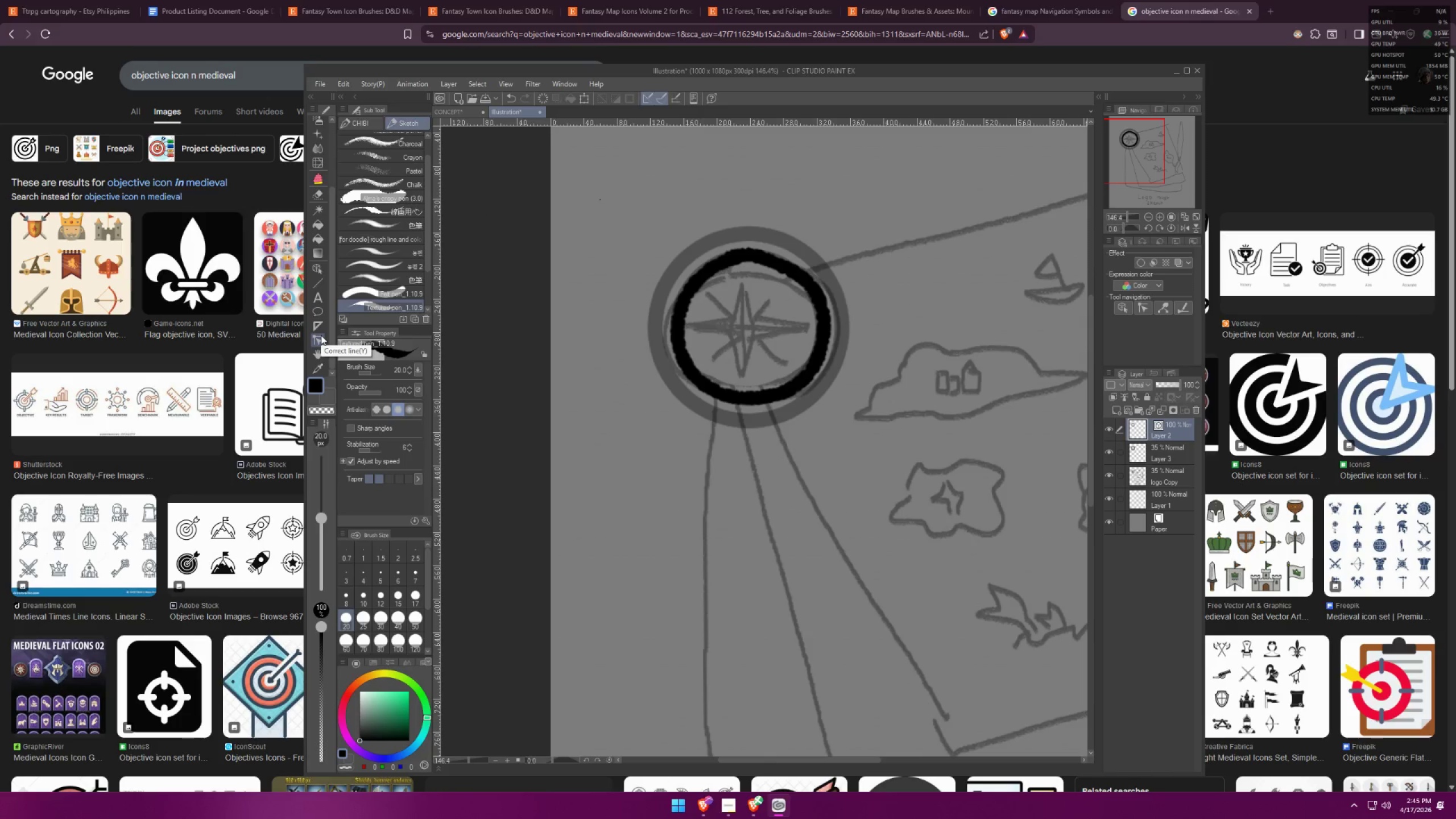 
left_click_drag(start_coordinate=[321, 335], to_coordinate=[320, 339])
 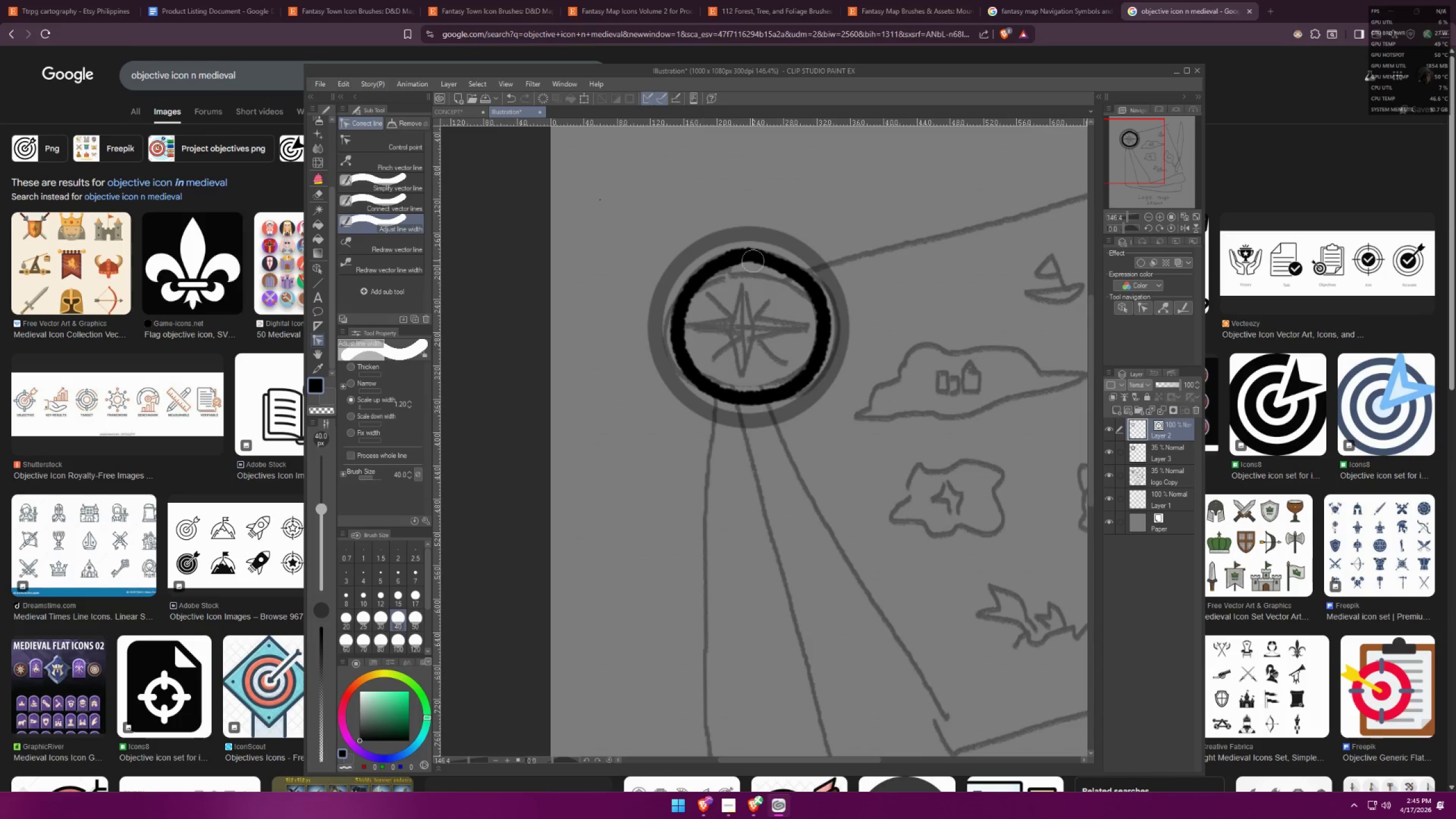 
left_click_drag(start_coordinate=[746, 255], to_coordinate=[746, 262])
 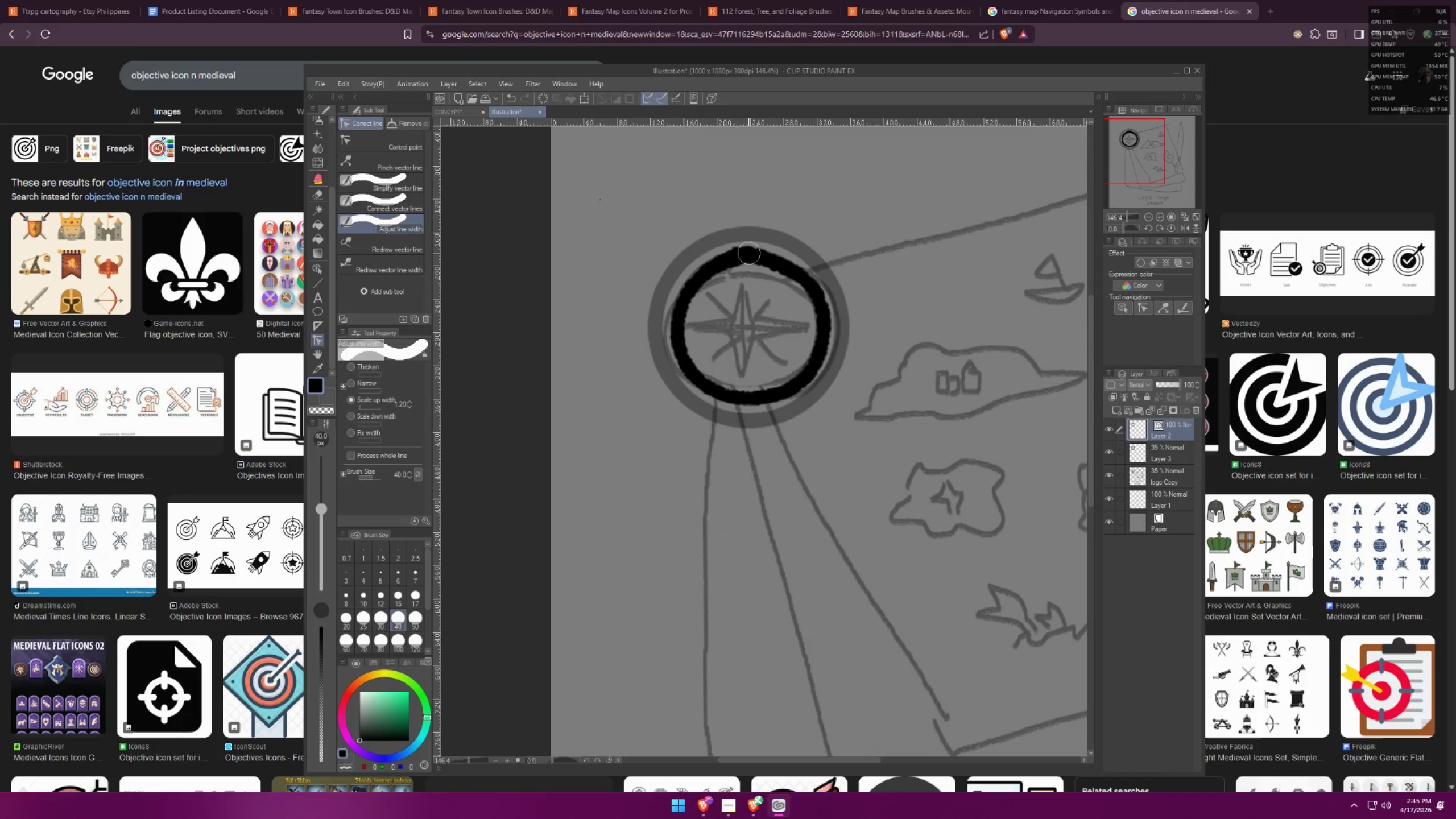 
left_click_drag(start_coordinate=[741, 251], to_coordinate=[741, 267])
 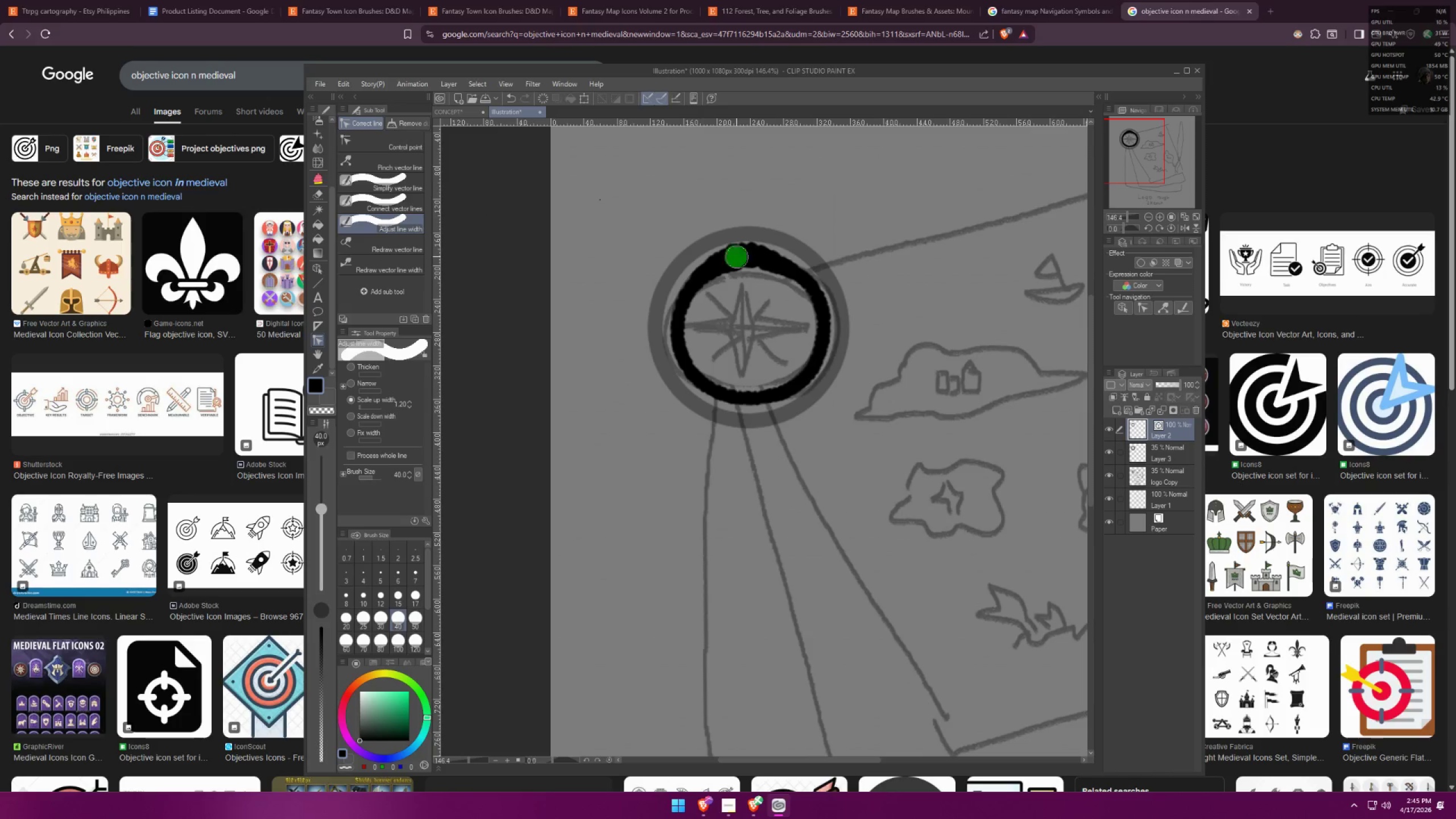 
key(Control+Z)
 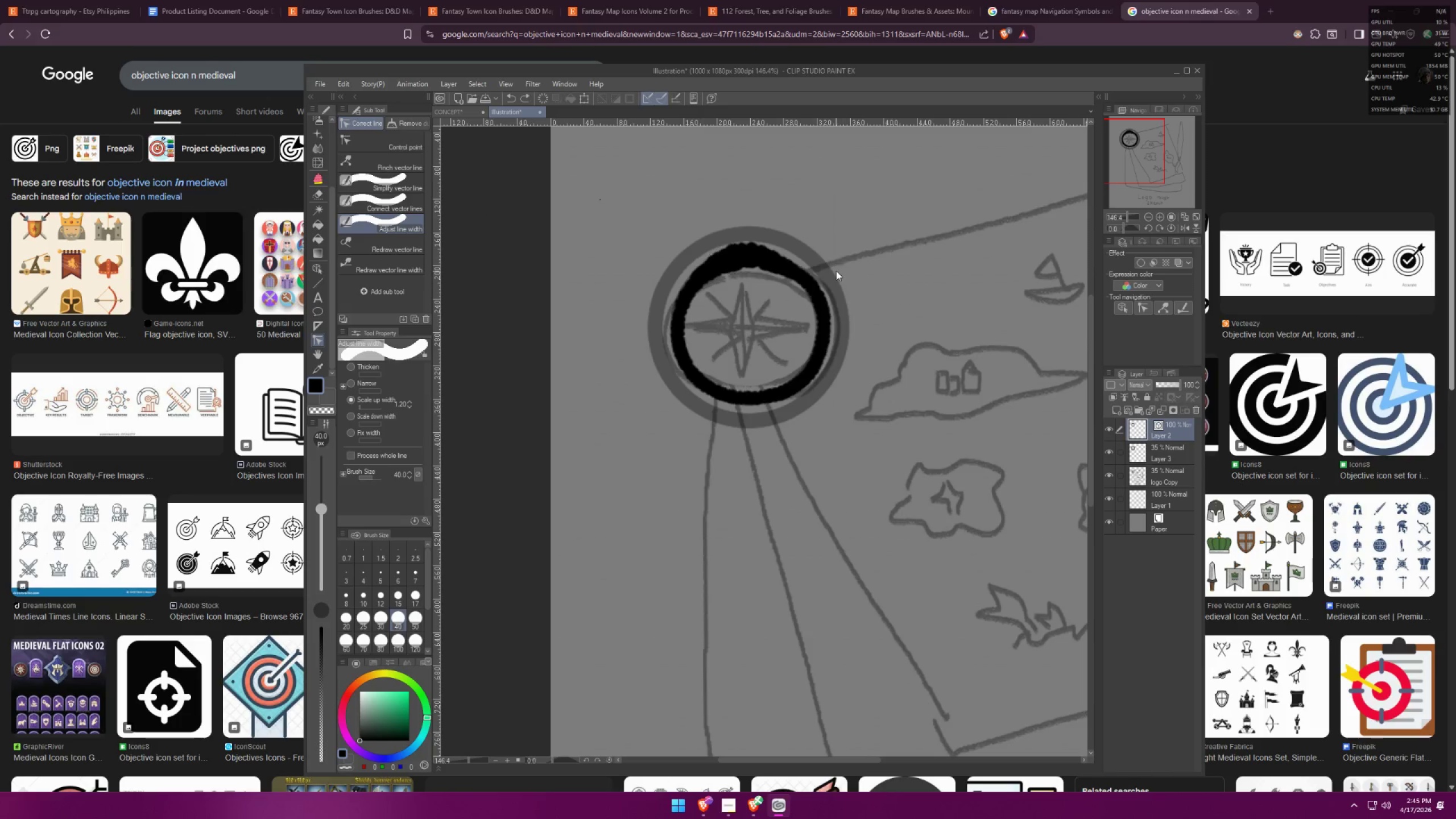 
key(Control+Z)
 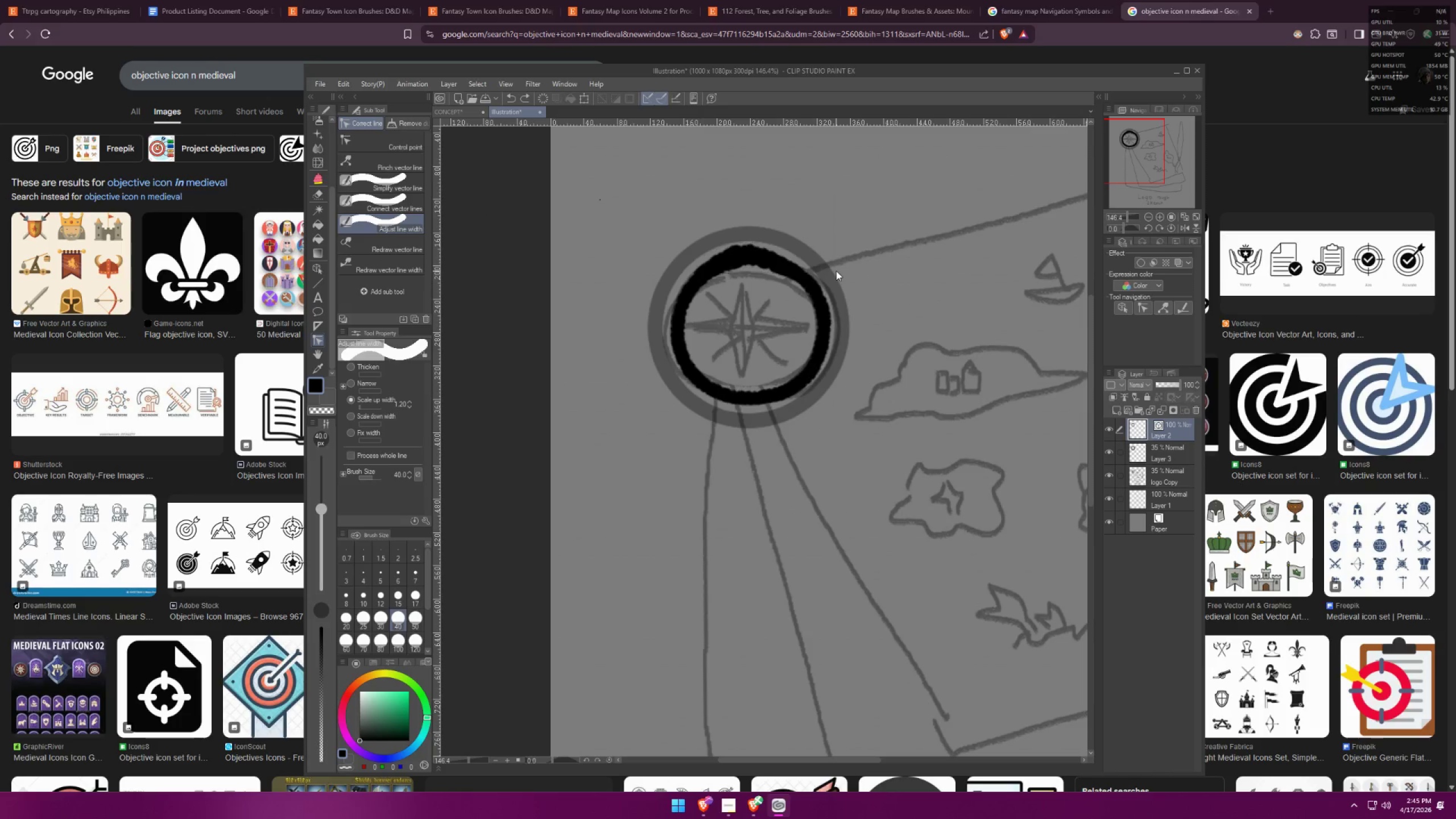 
key(Control+Z)
 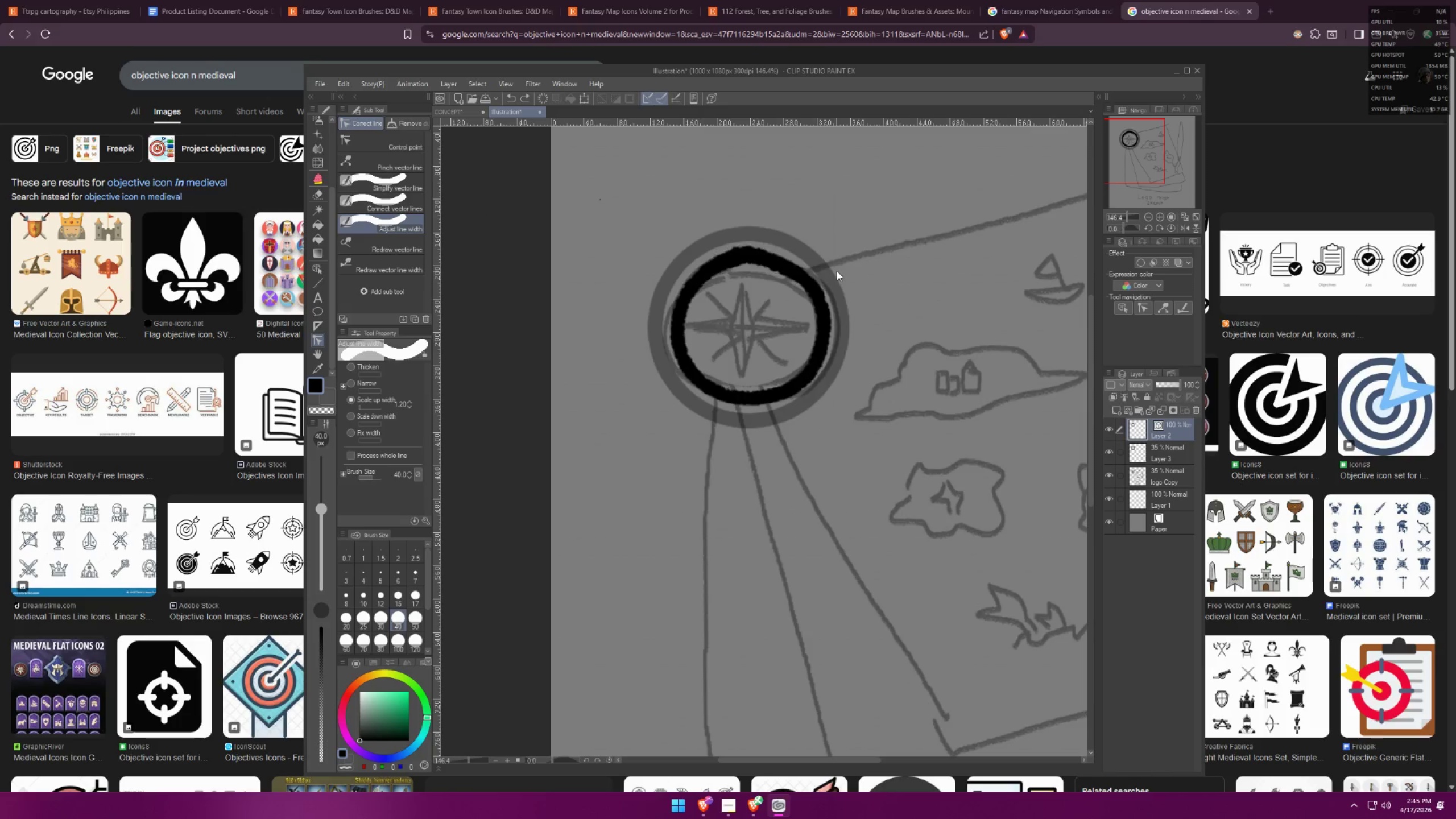 
key(Control+Z)
 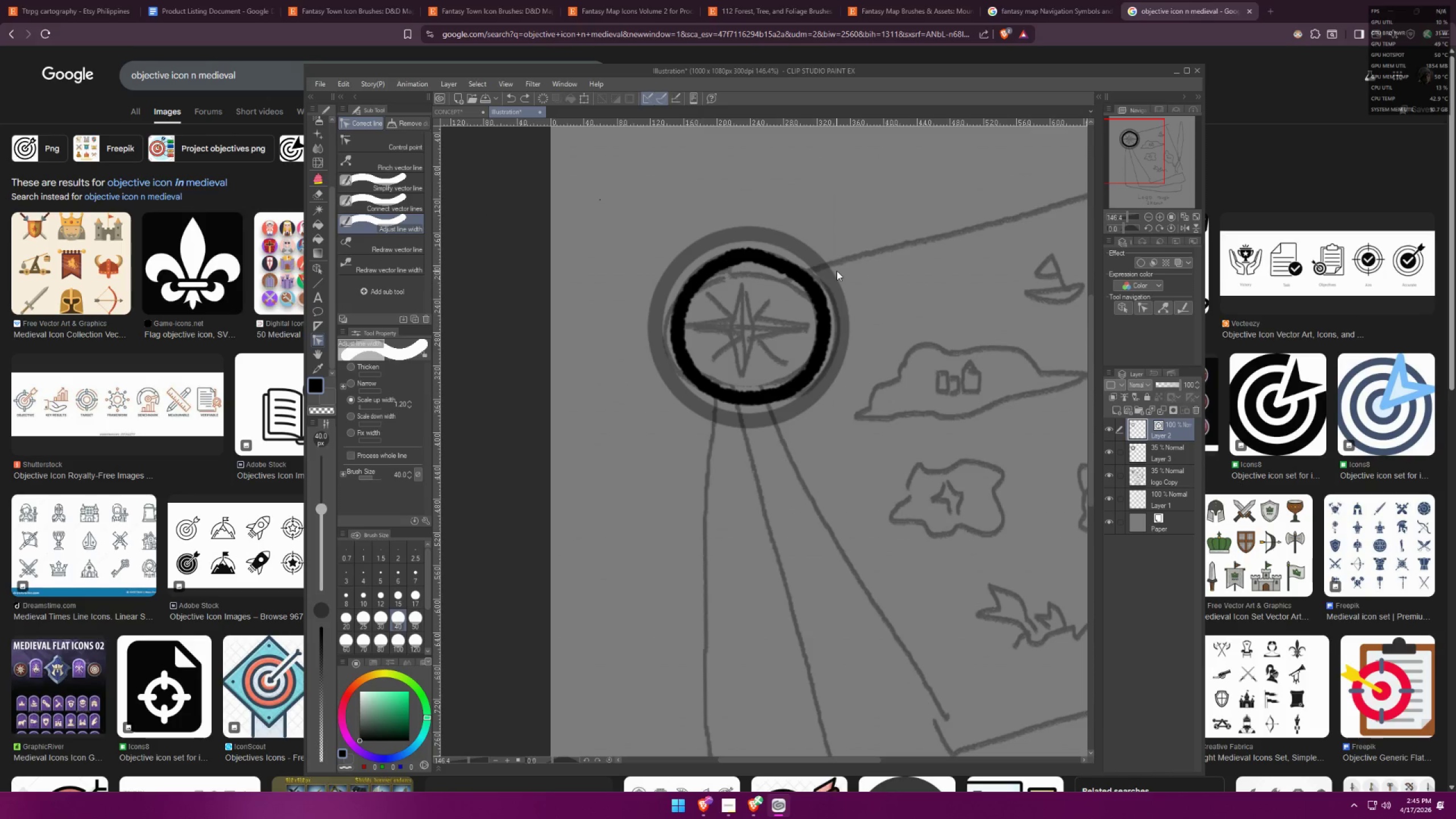 
key(Control+Z)
 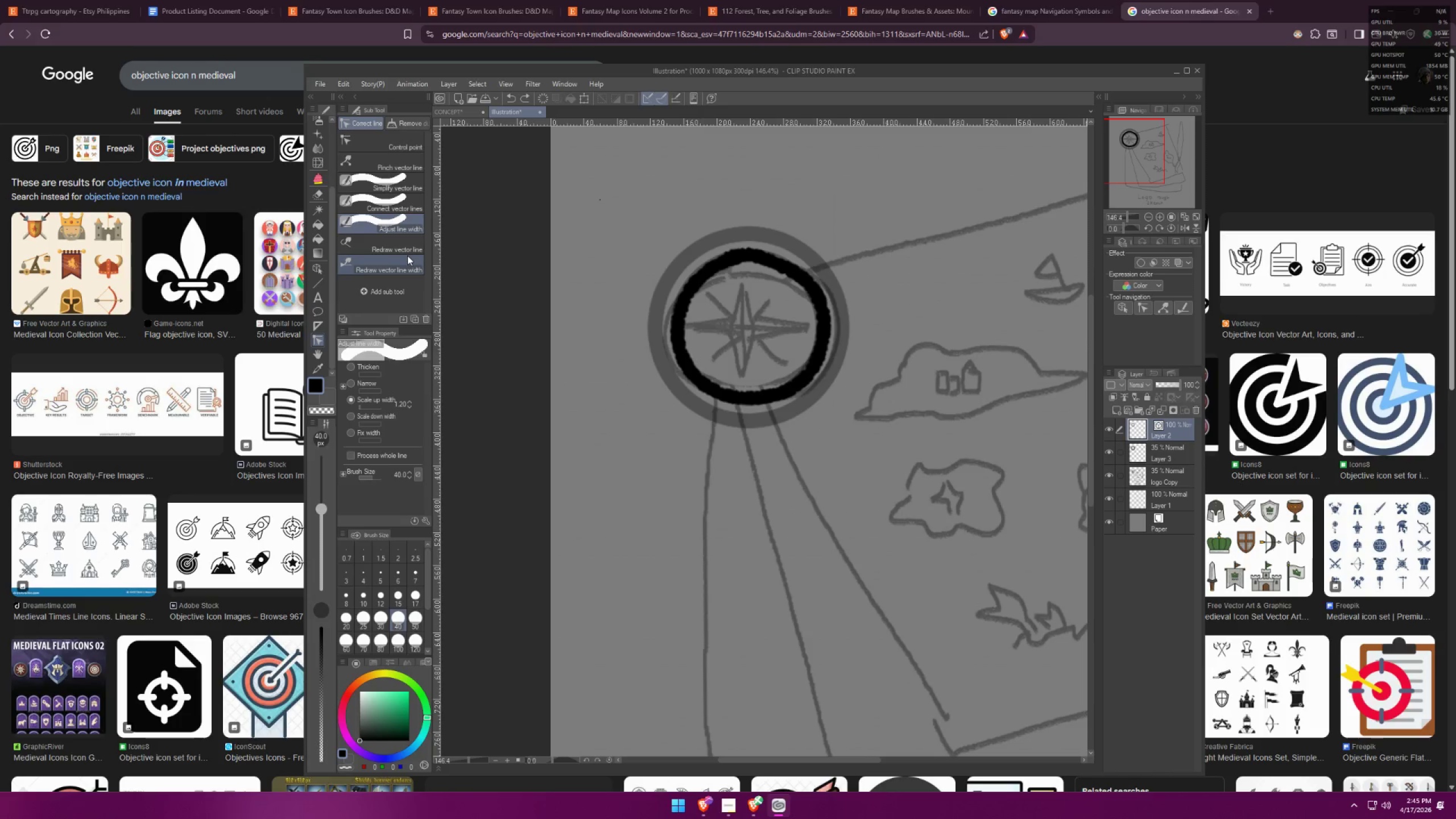 
left_click_drag(start_coordinate=[743, 235], to_coordinate=[741, 259])
 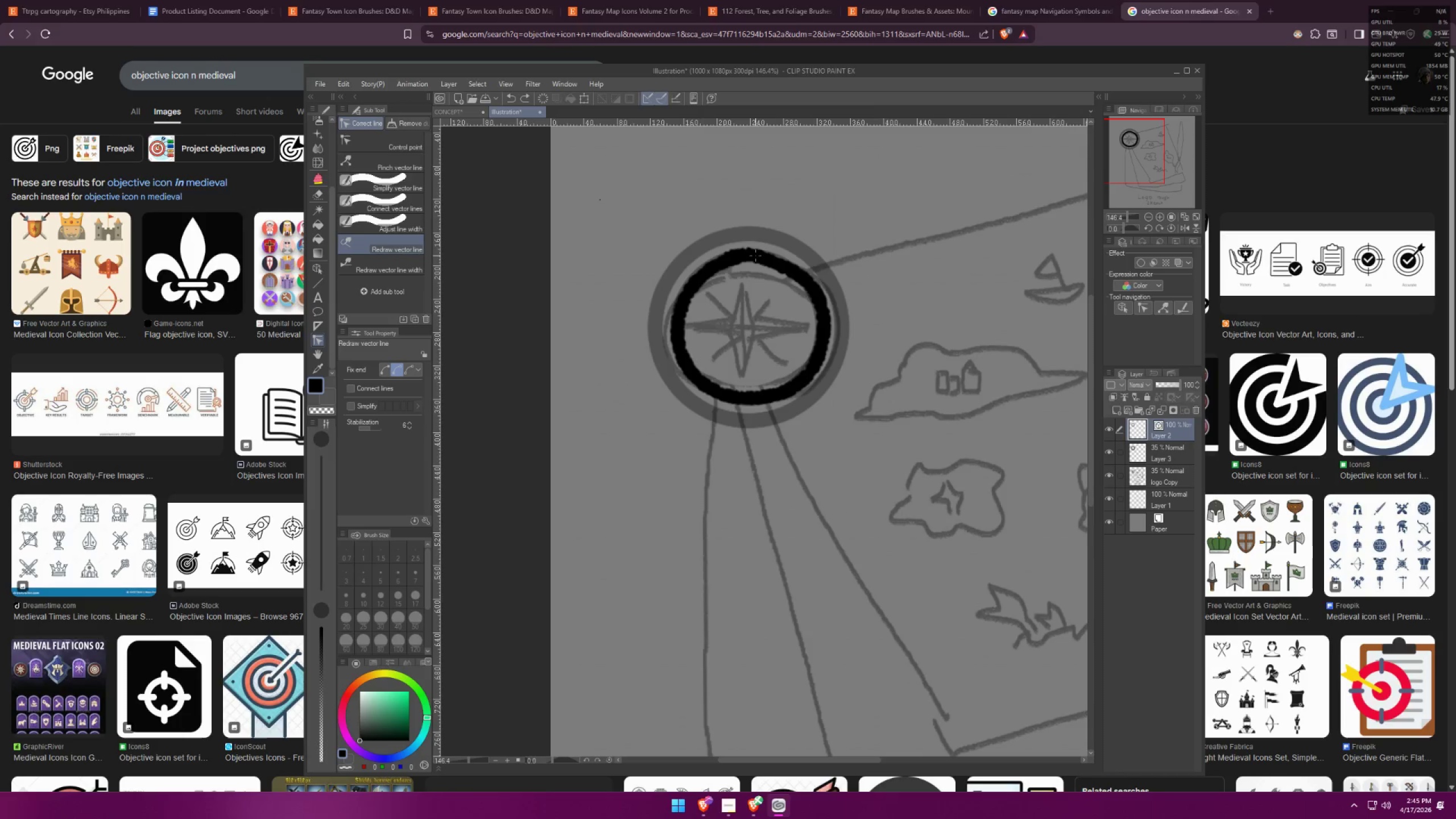 
left_click_drag(start_coordinate=[728, 248], to_coordinate=[746, 275])
 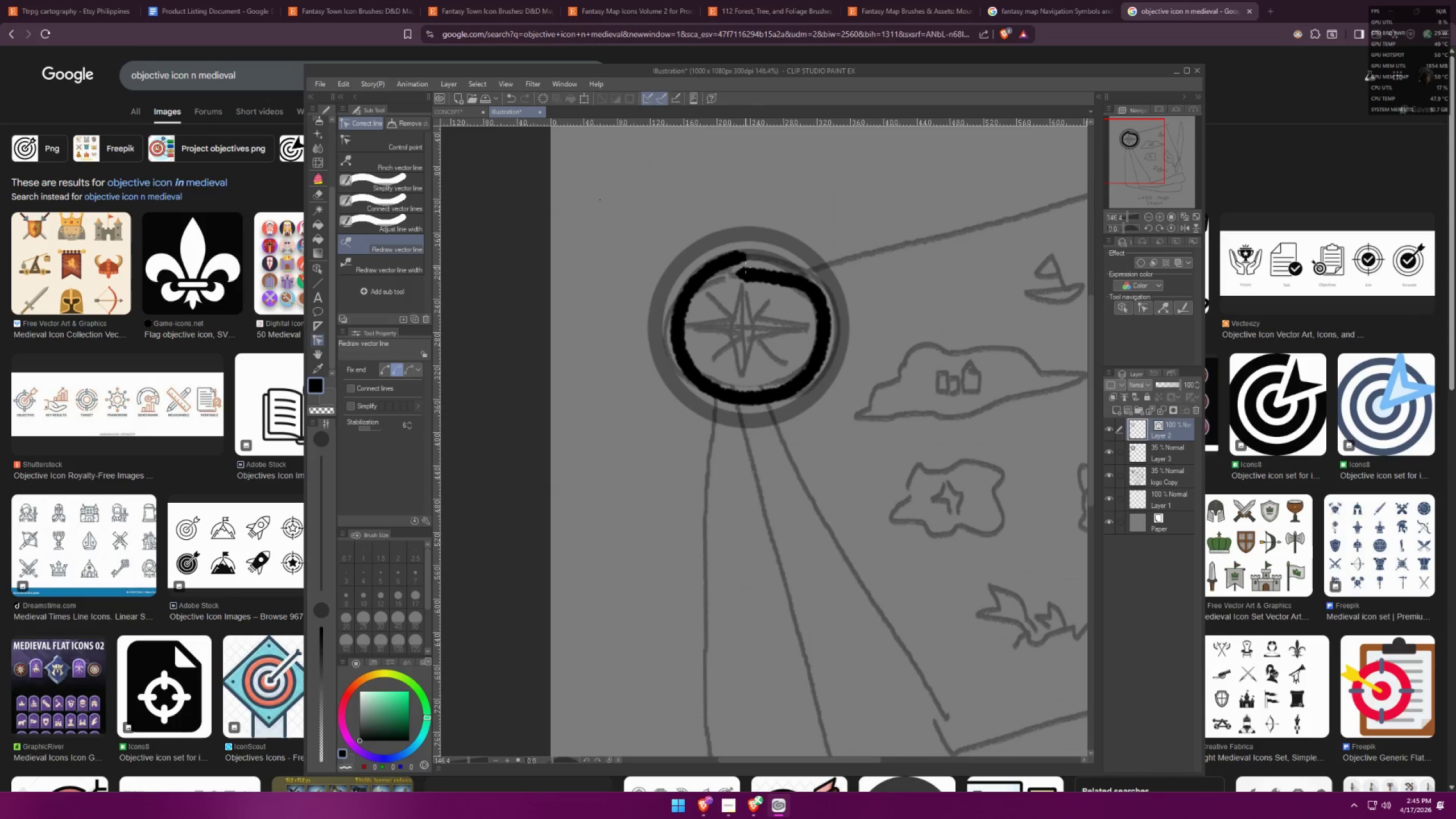 
left_click_drag(start_coordinate=[745, 270], to_coordinate=[746, 257])
 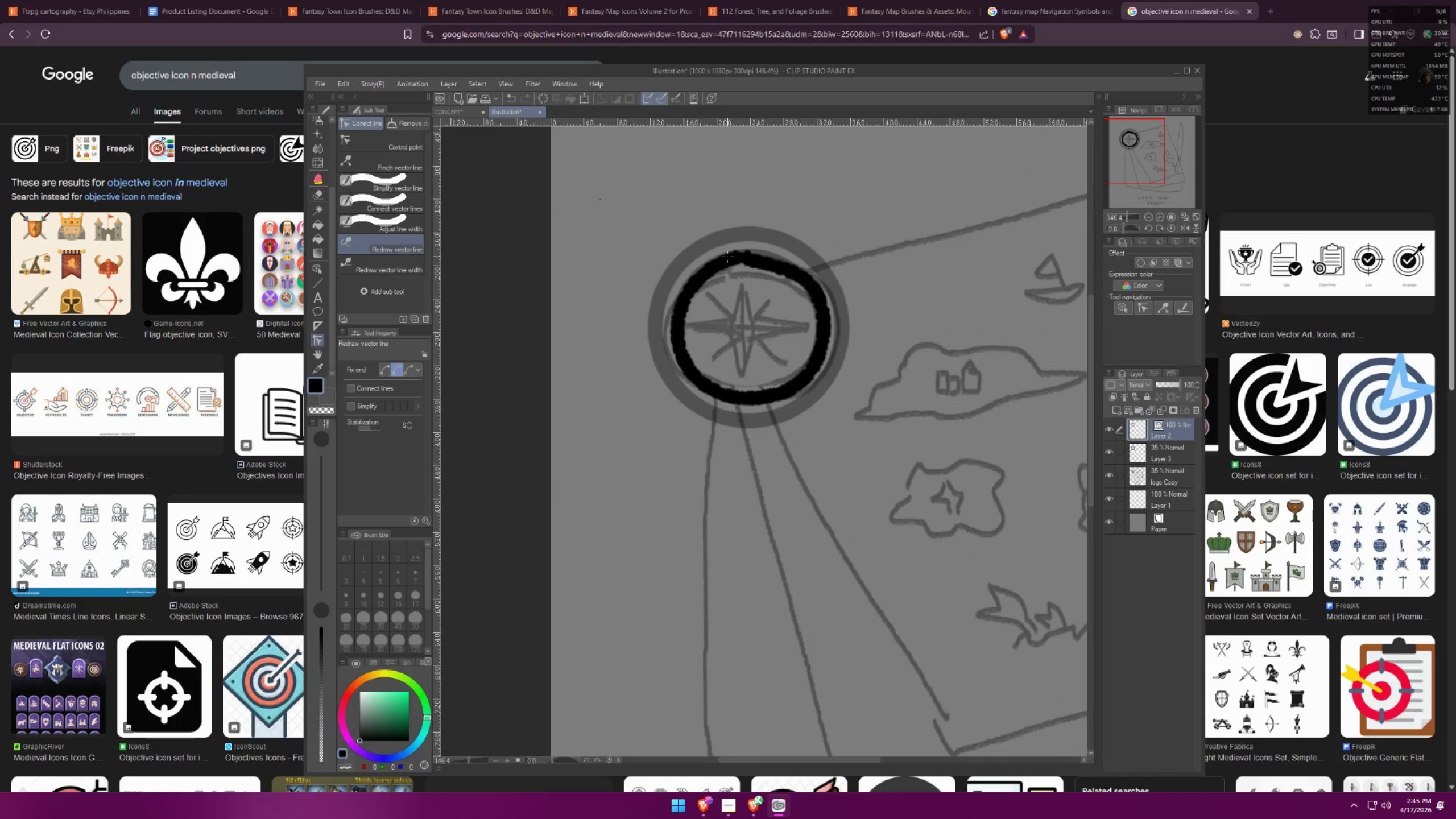 
left_click_drag(start_coordinate=[726, 257], to_coordinate=[747, 256])
 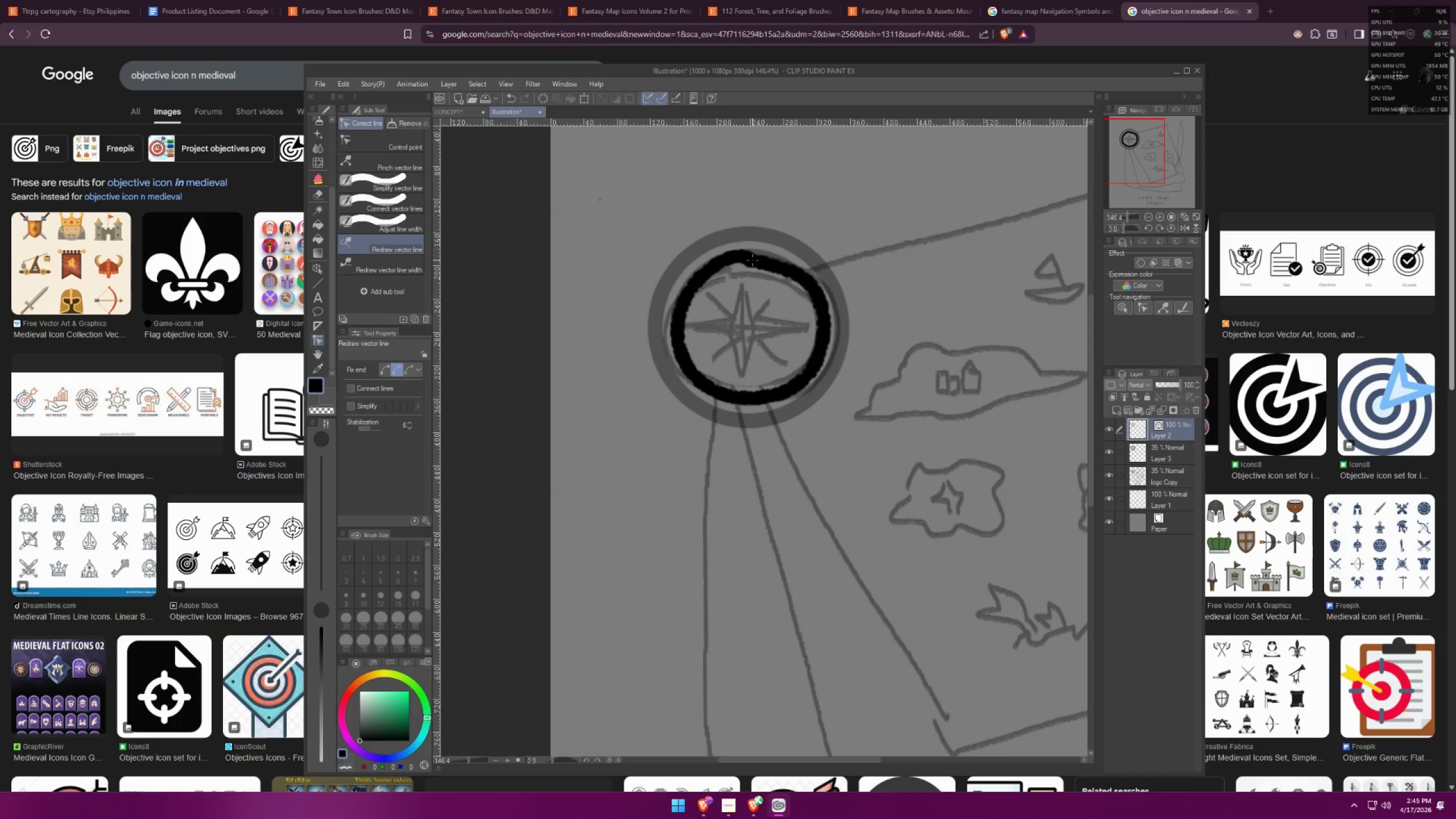 
left_click_drag(start_coordinate=[752, 260], to_coordinate=[740, 257])
 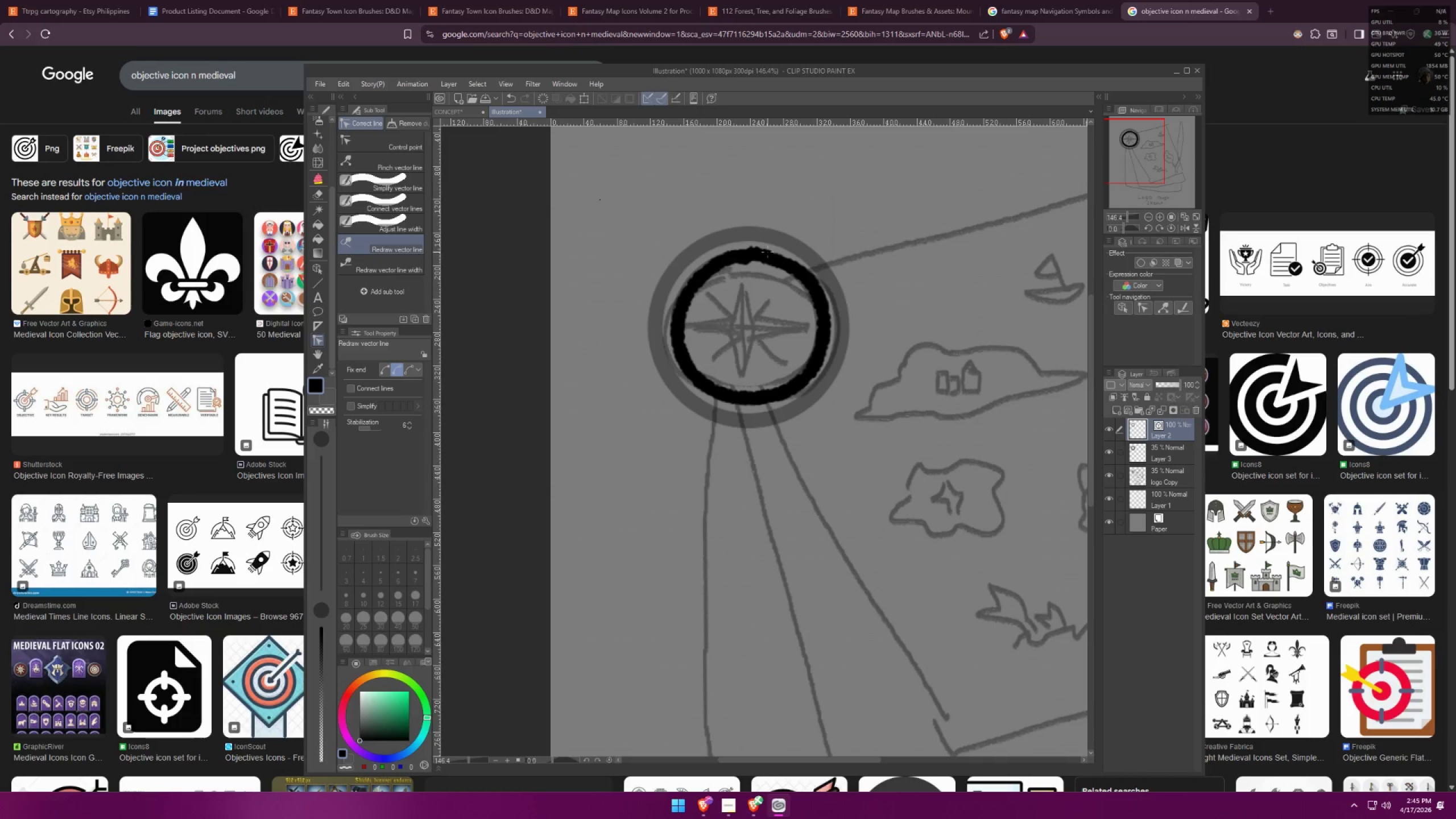 
left_click_drag(start_coordinate=[767, 253], to_coordinate=[765, 260])
 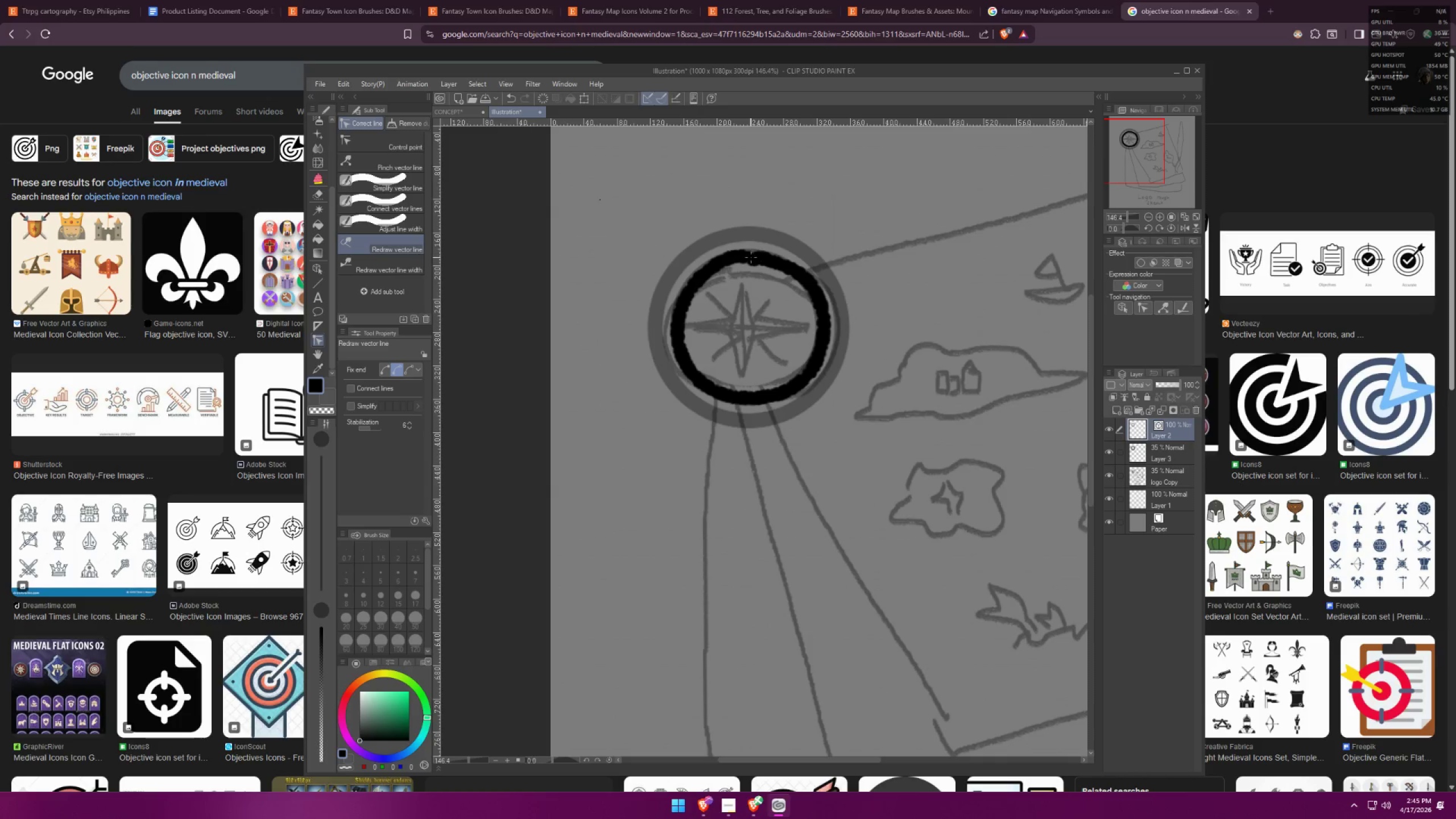 
left_click_drag(start_coordinate=[751, 257], to_coordinate=[748, 258])
 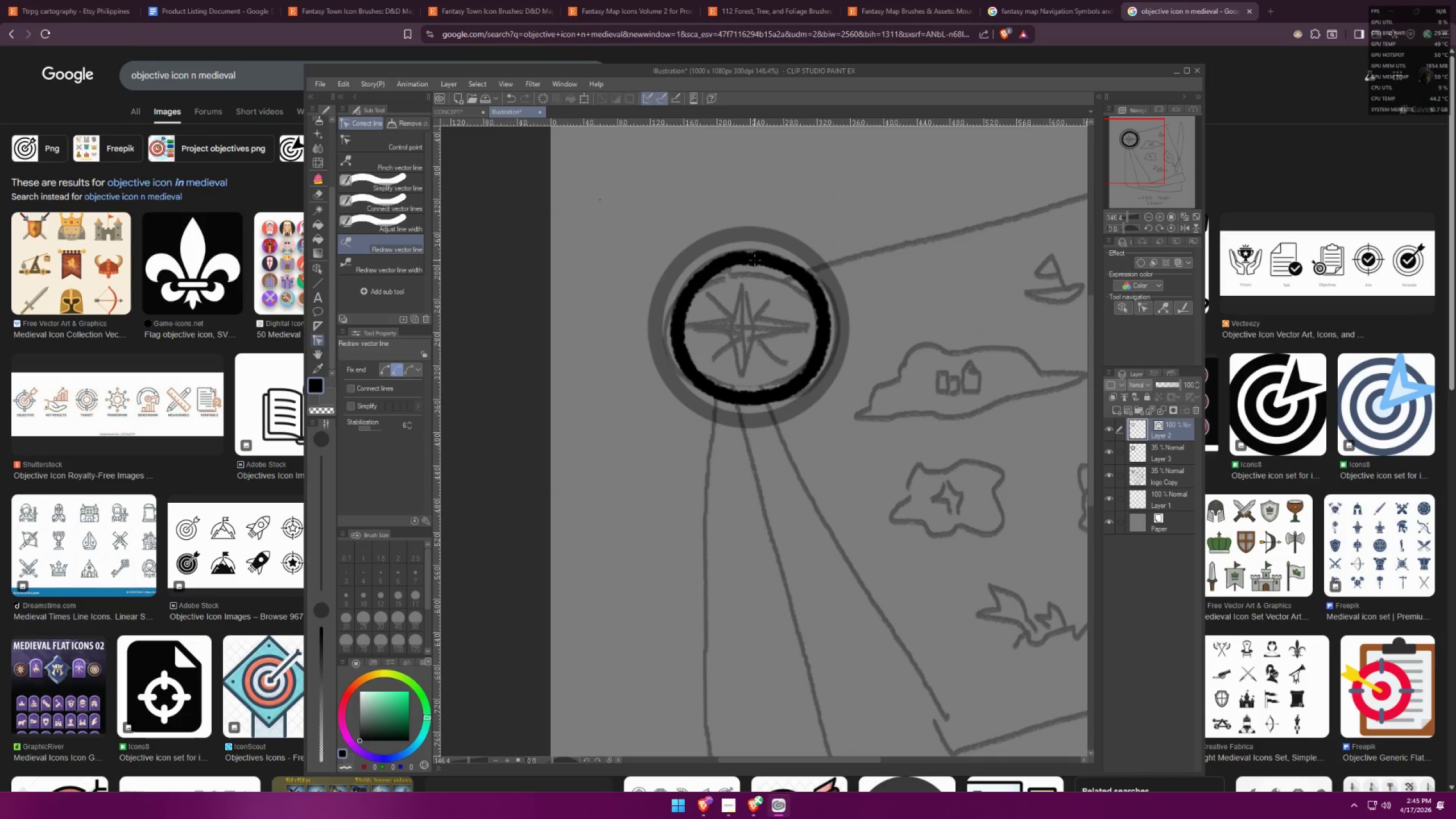 
left_click_drag(start_coordinate=[755, 259], to_coordinate=[747, 258])
 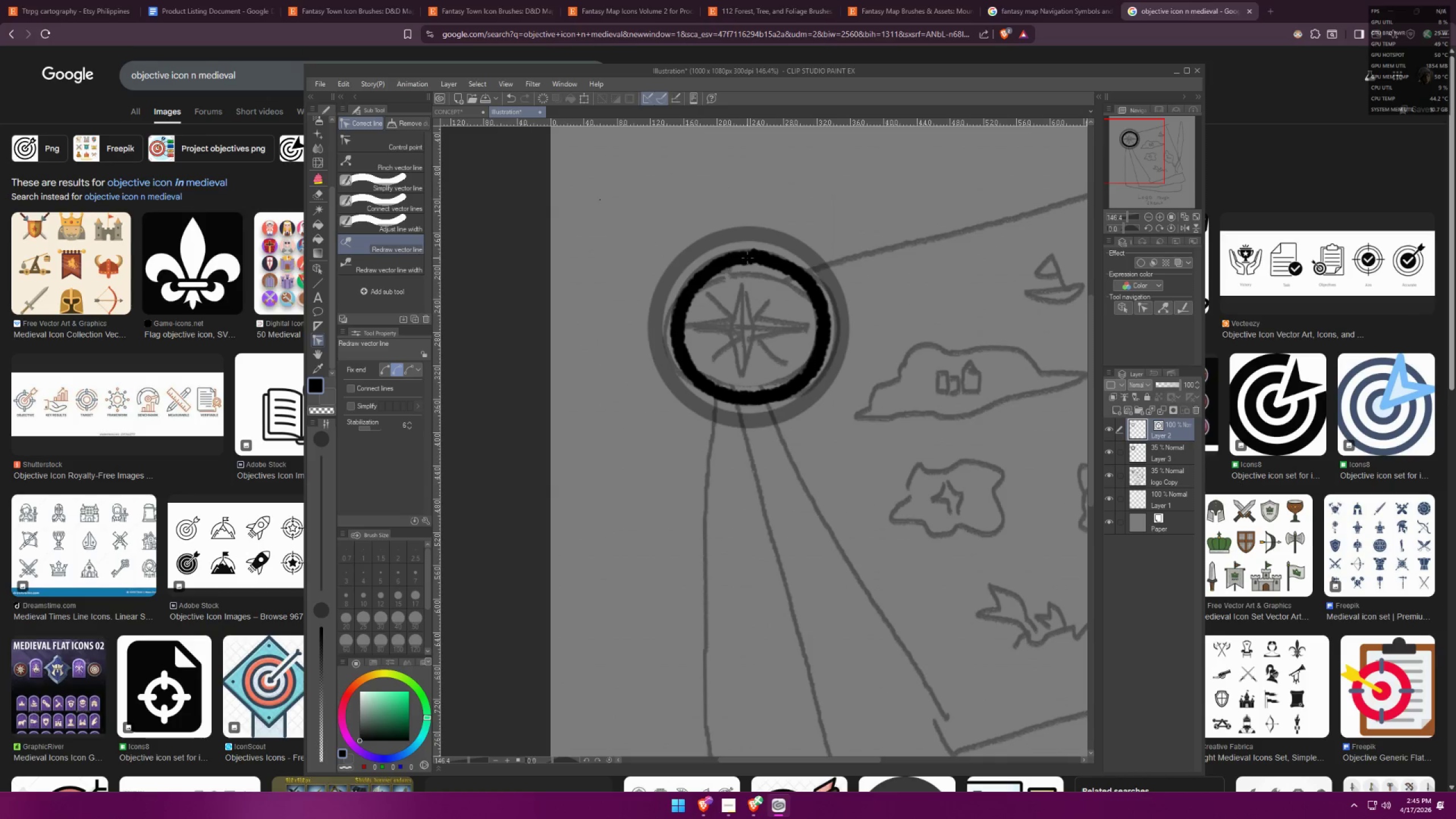 
hold_key(key=ControlLeft, duration=0.99)
left_click([752, 258])
 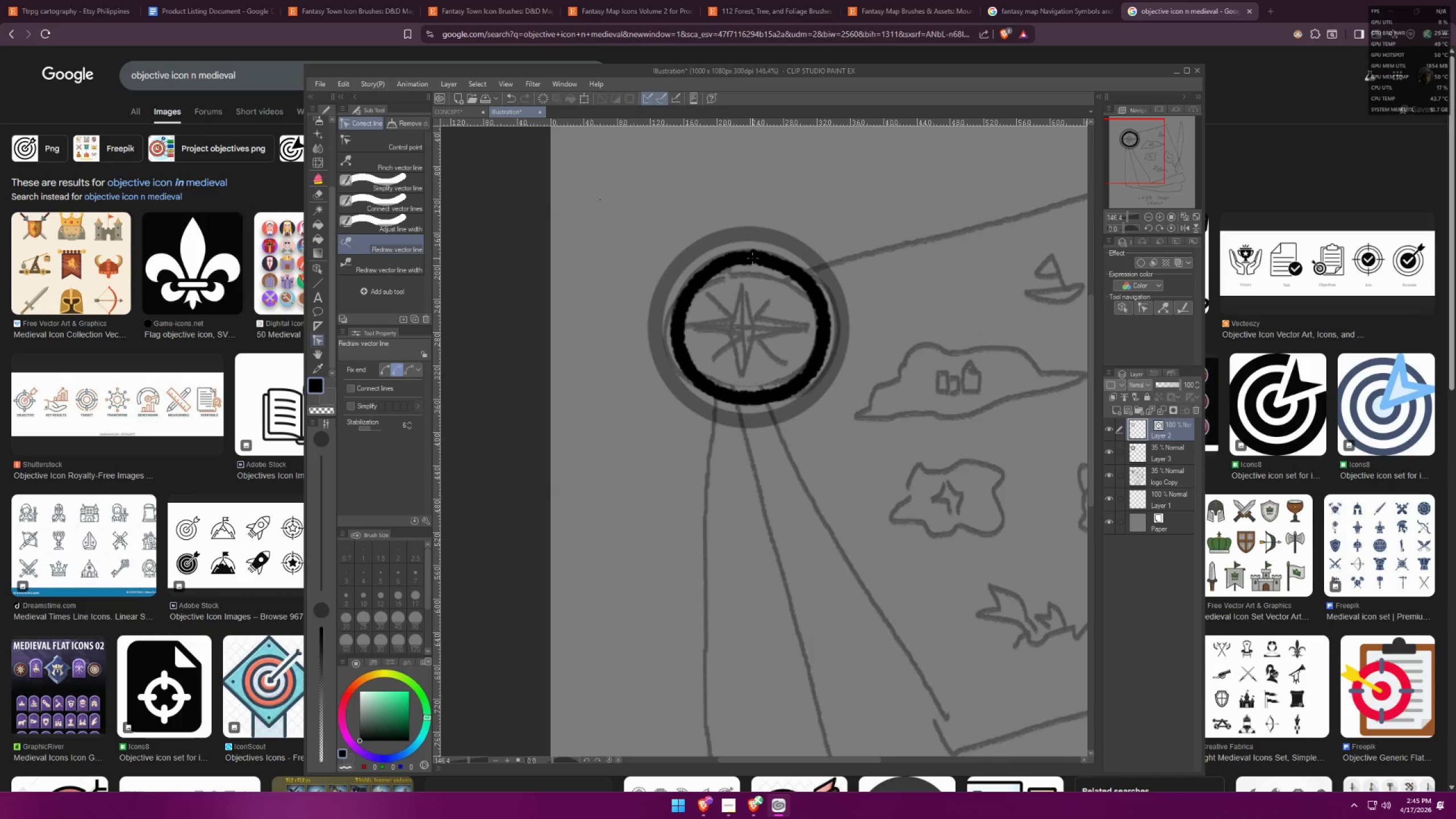 
hold_key(key=ControlLeft, duration=0.45)
 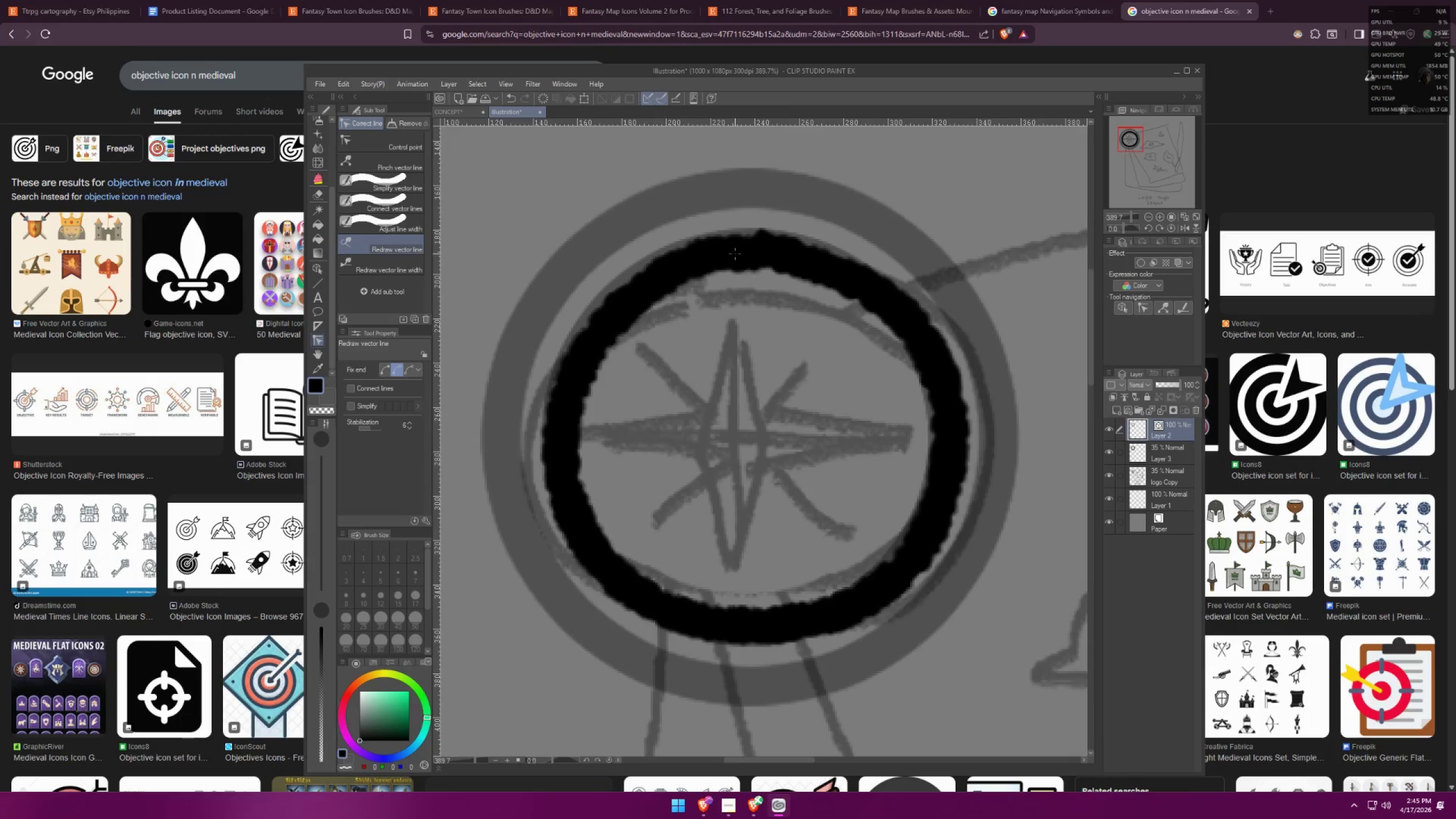 
scroll: coordinate [735, 258], scroll_direction: up, amount: 13.0
 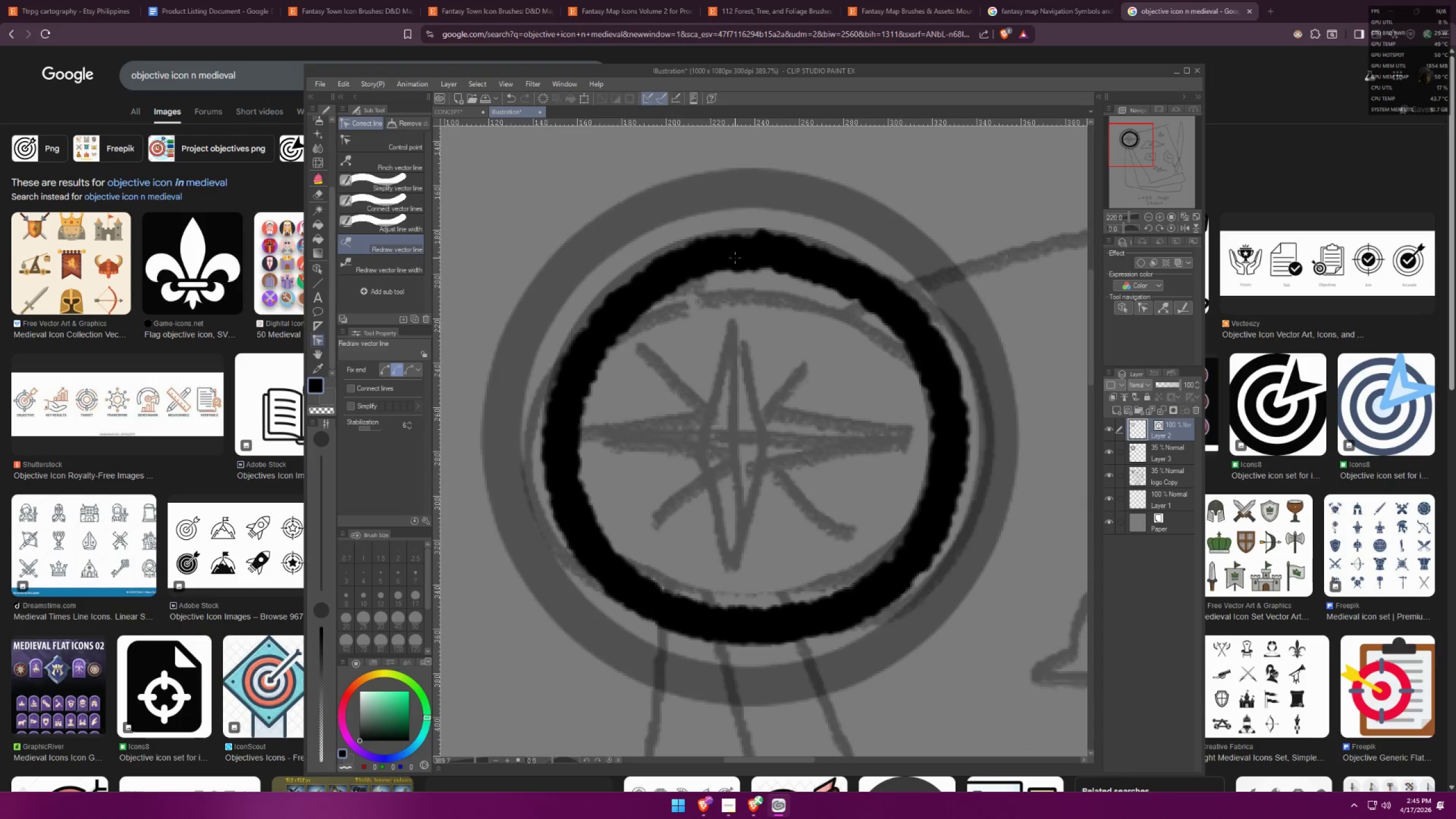 
left_click_drag(start_coordinate=[735, 254], to_coordinate=[736, 247])
 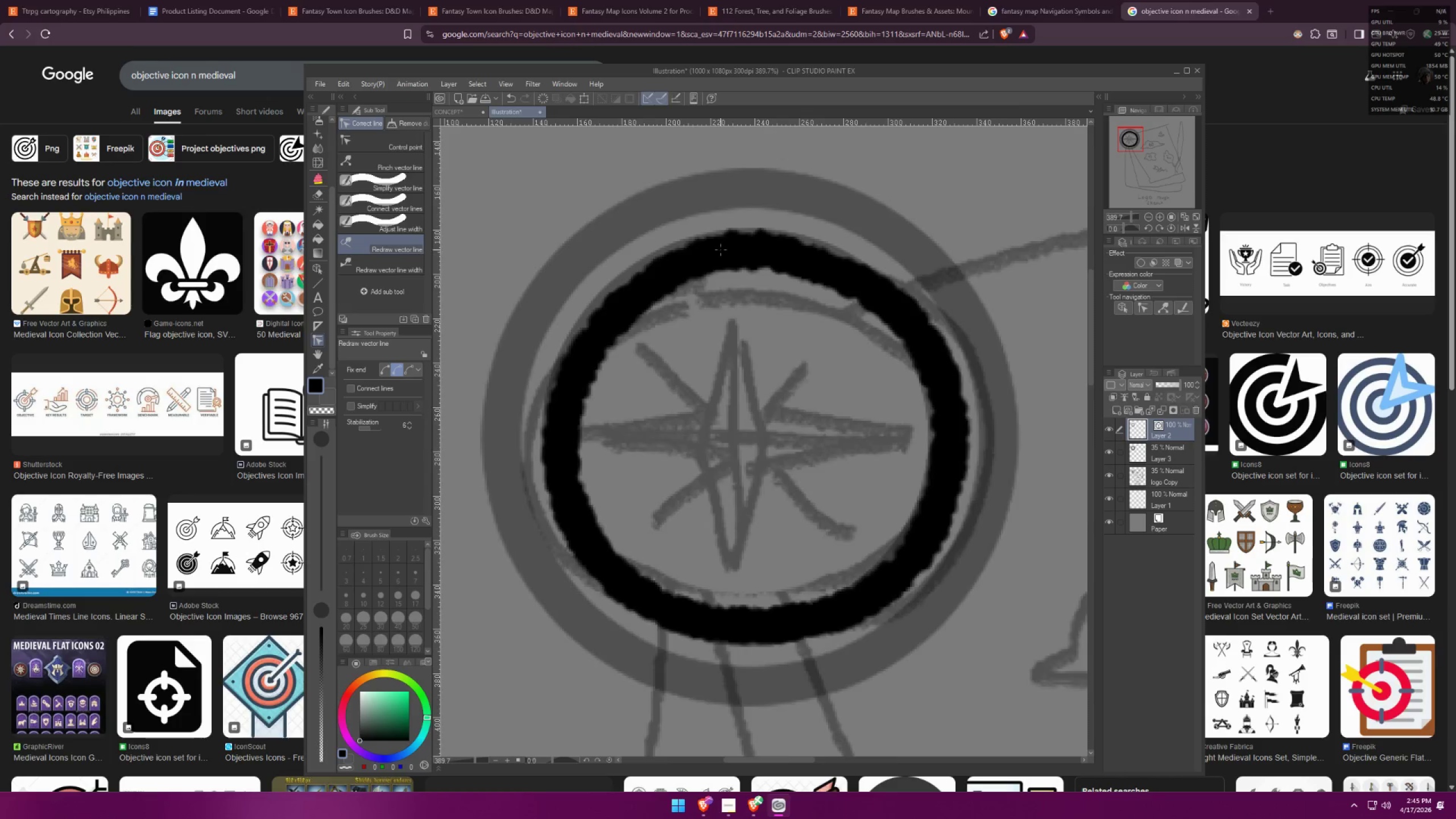 
scroll: coordinate [725, 254], scroll_direction: down, amount: 5.0
 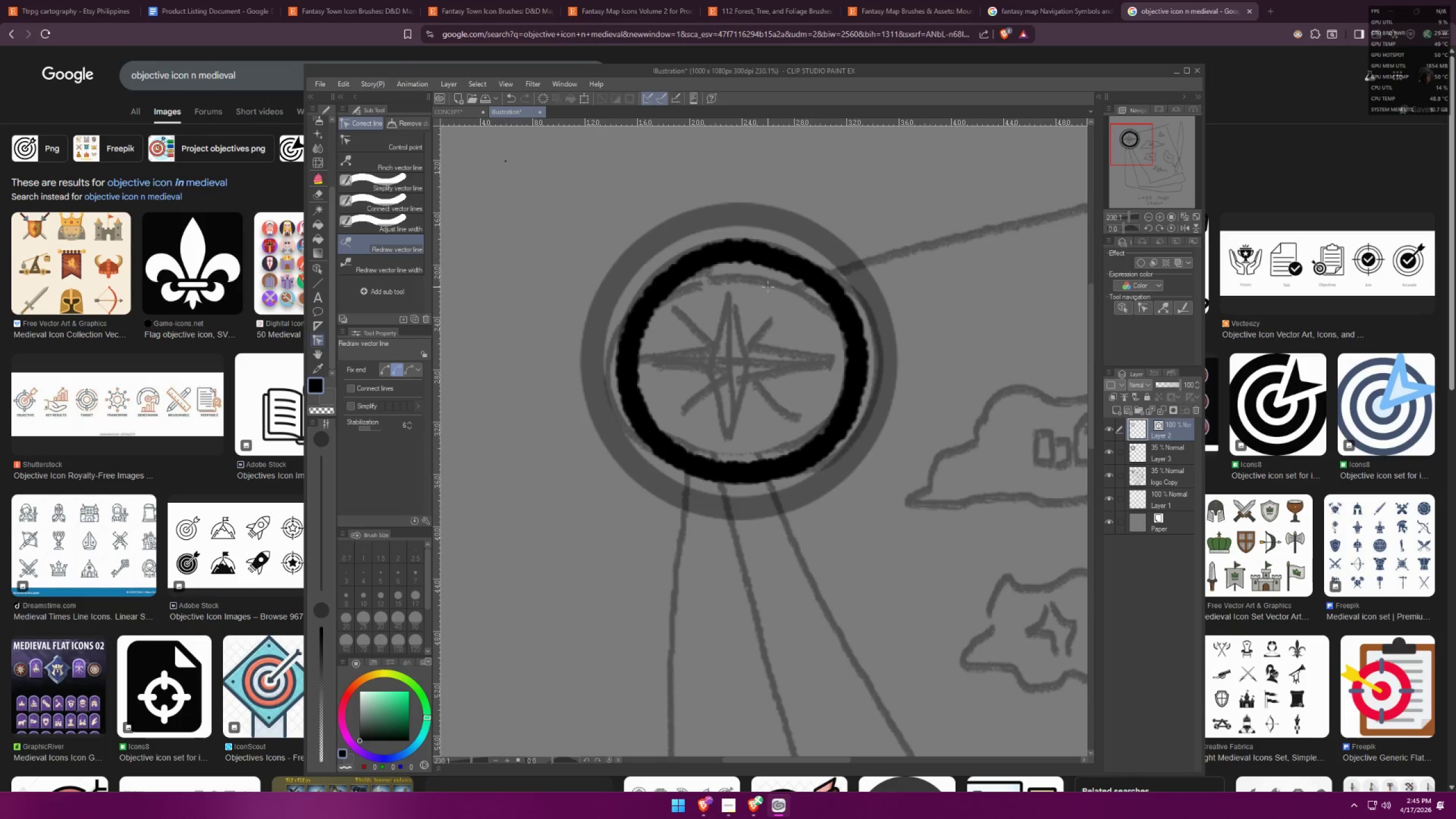 
key(Control+C)
 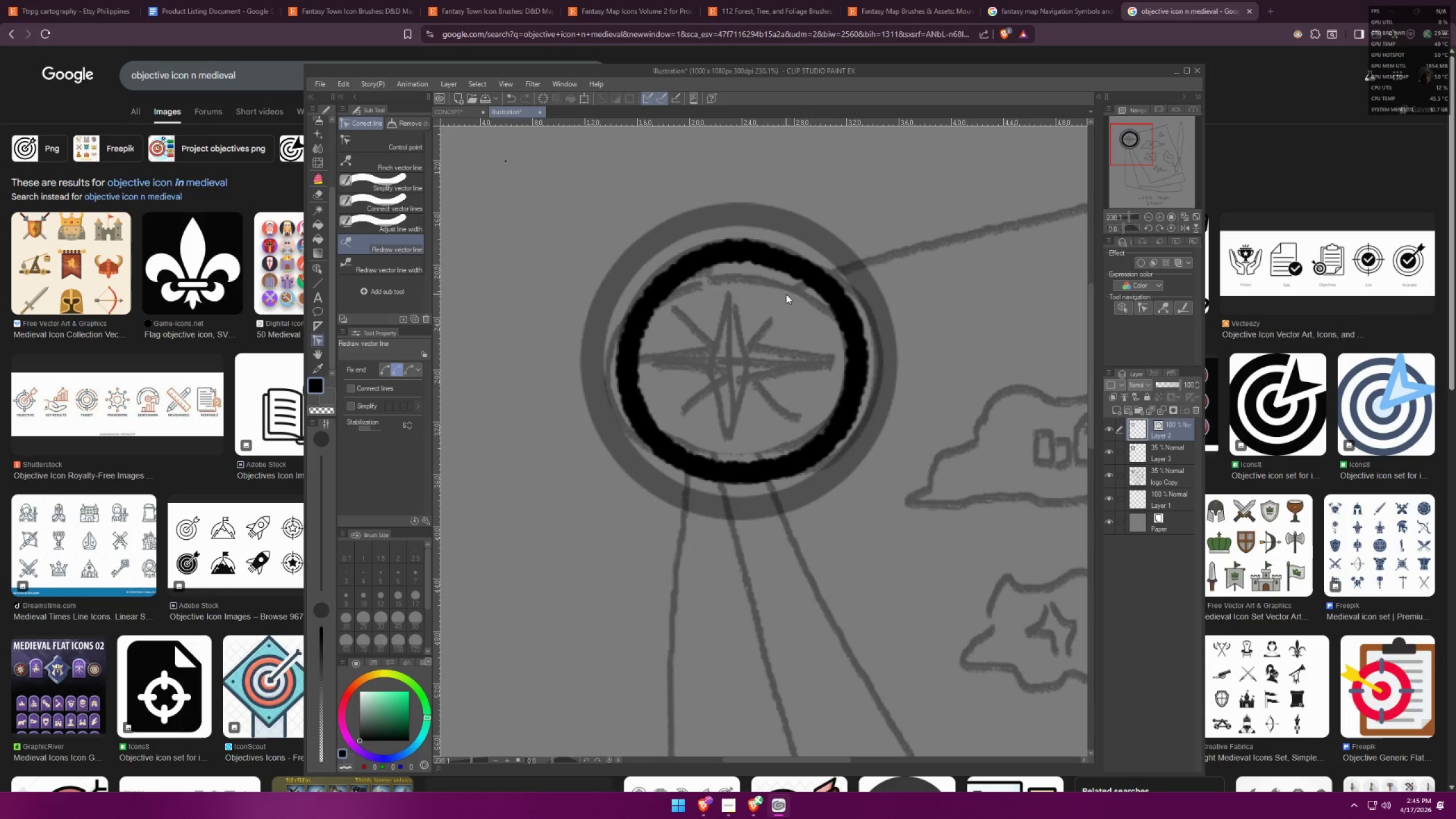 
key(Control+V)
 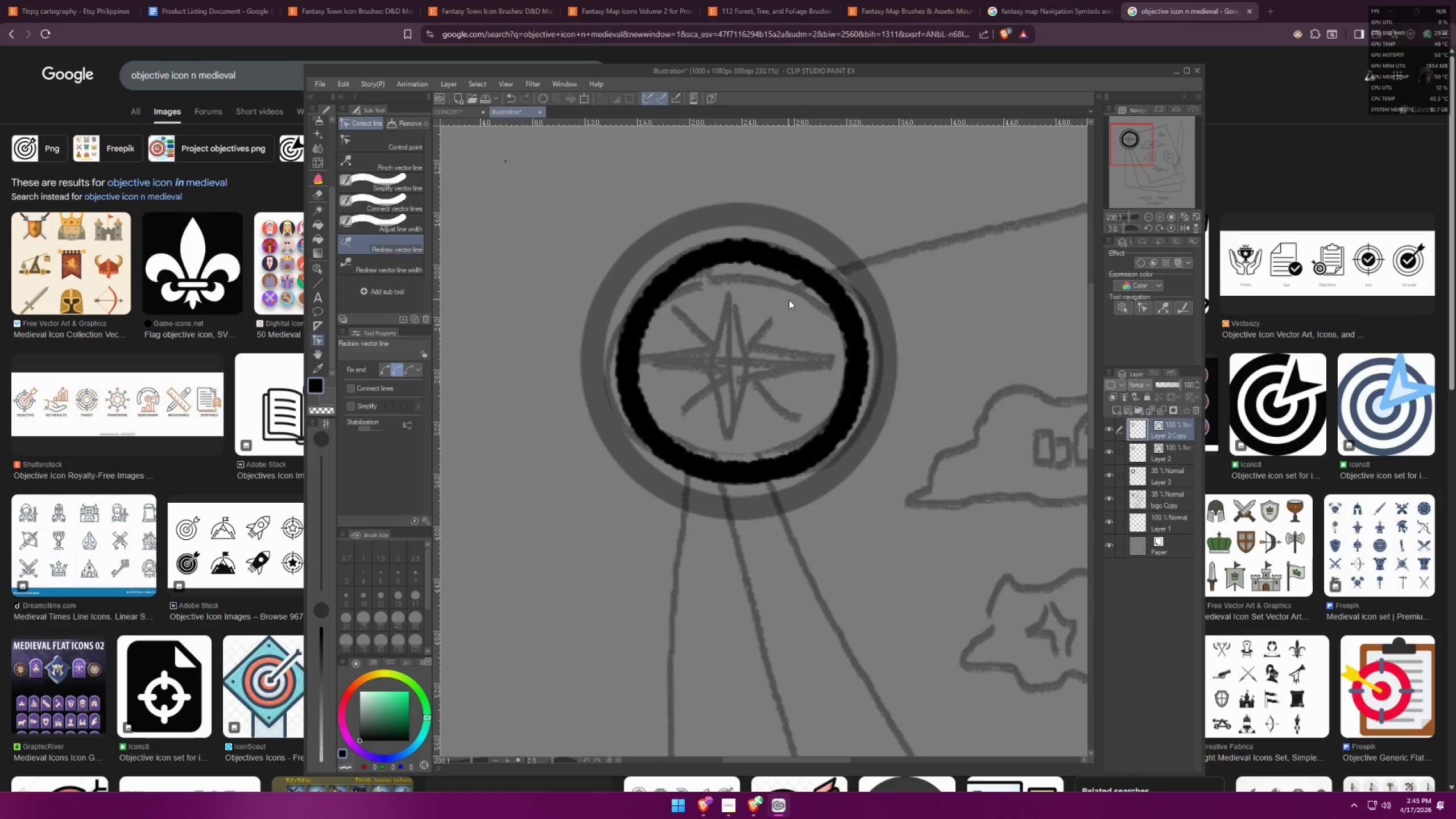 
key(Control+T)
 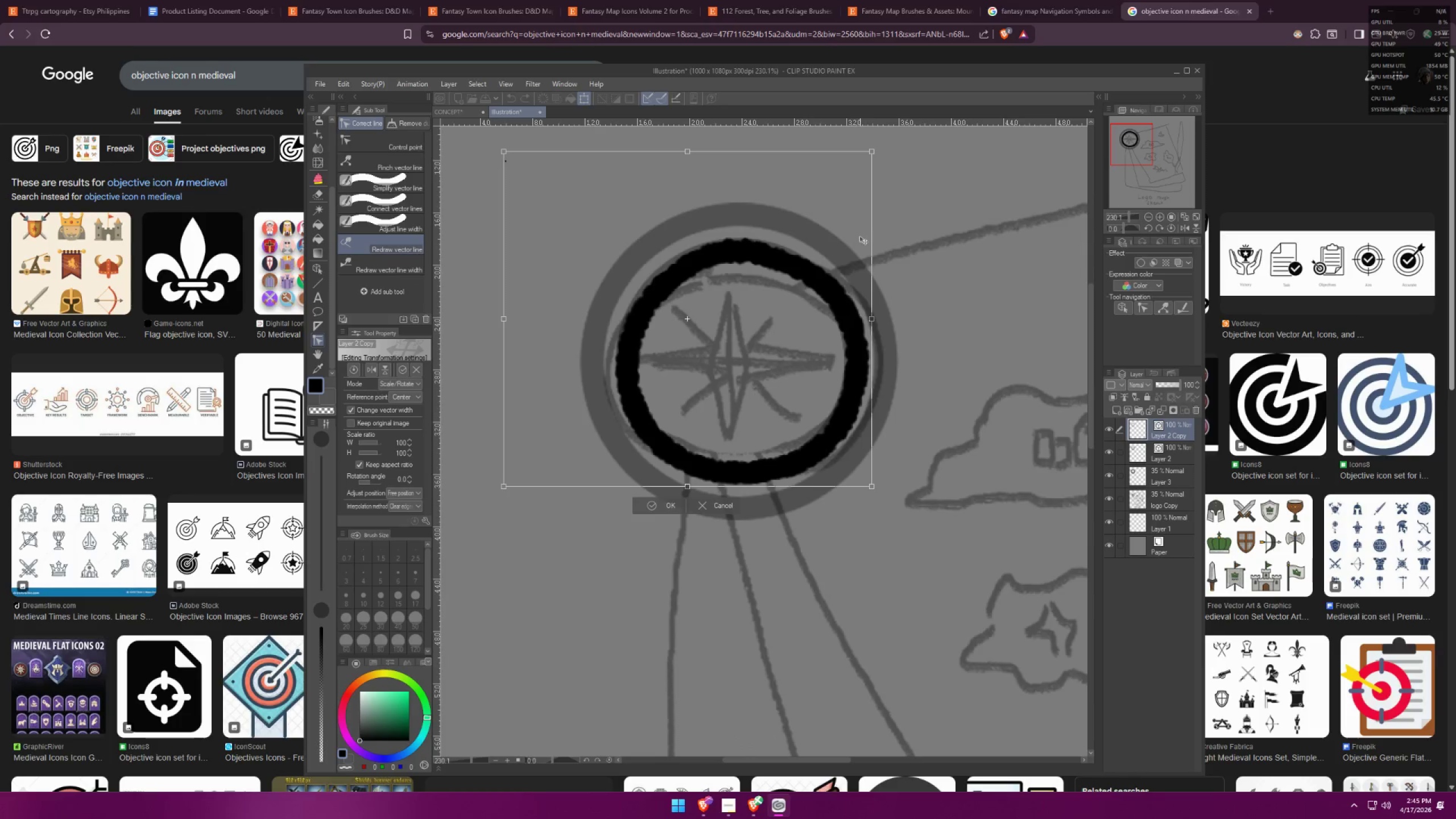 
hold_key(key=AltLeft, duration=1.52)
left_click_drag(start_coordinate=[875, 150], to_coordinate=[941, 115])
 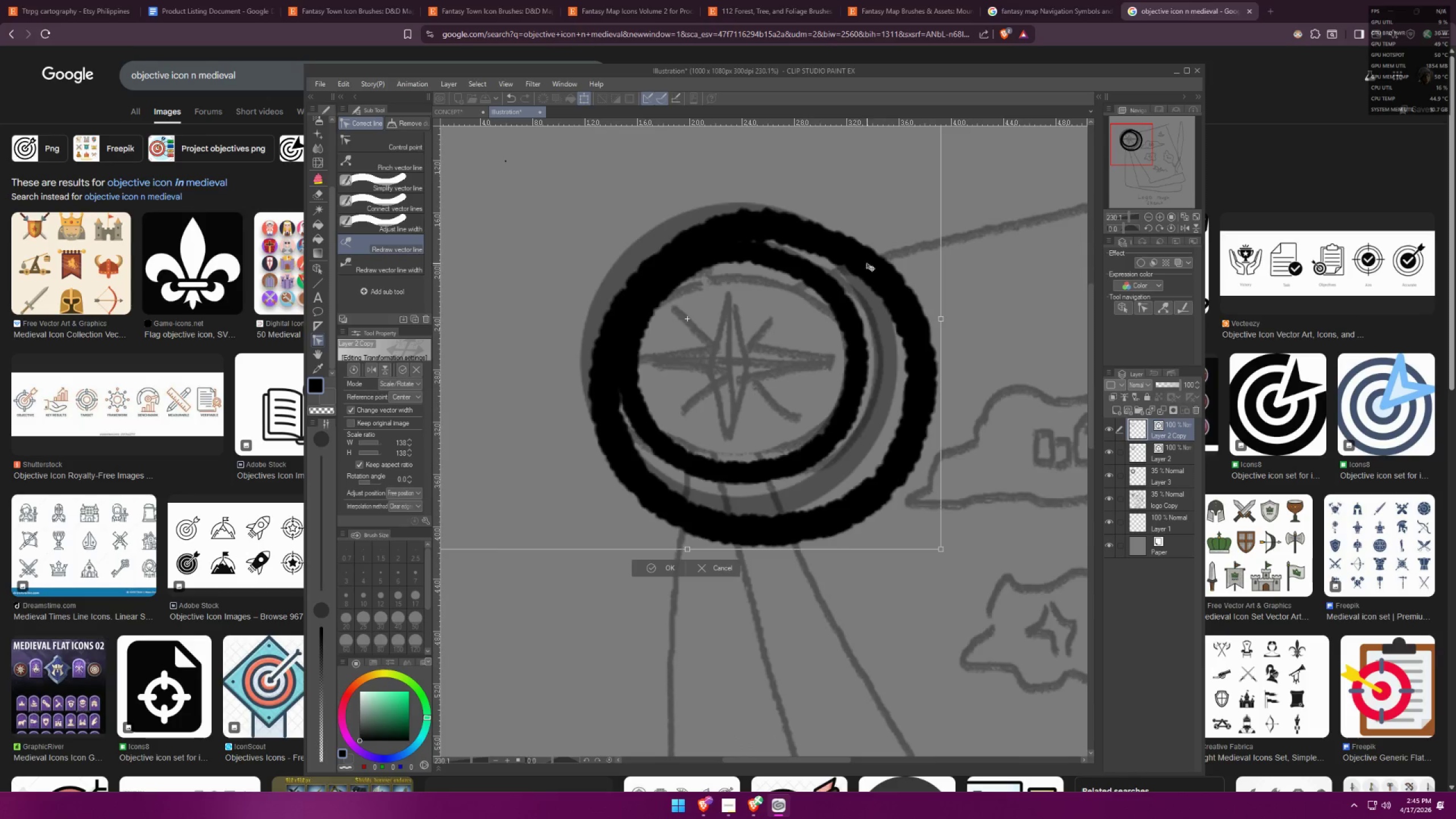 
hold_key(key=AltLeft, duration=0.7)
 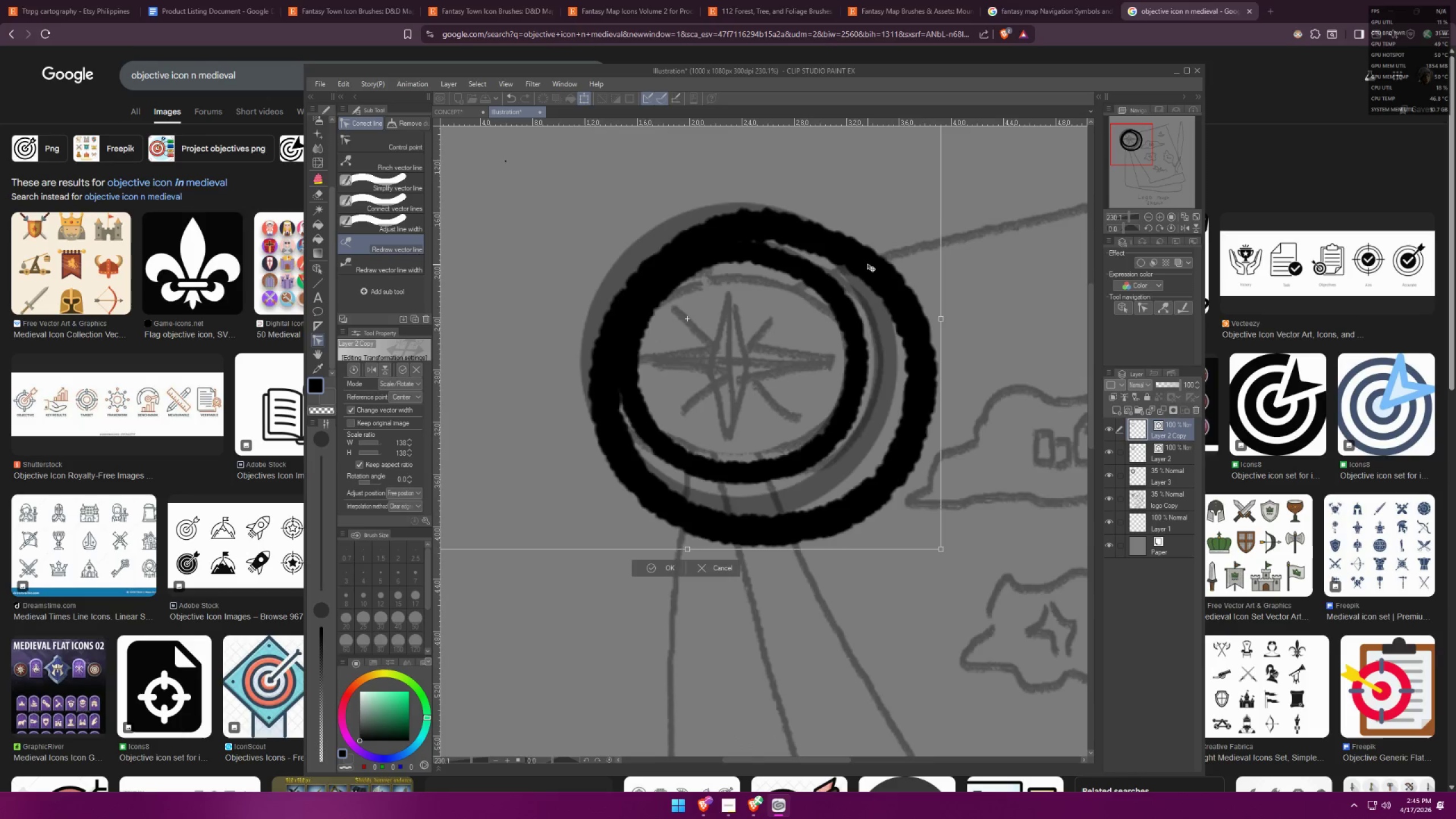 
left_click_drag(start_coordinate=[867, 264], to_coordinate=[842, 246])
 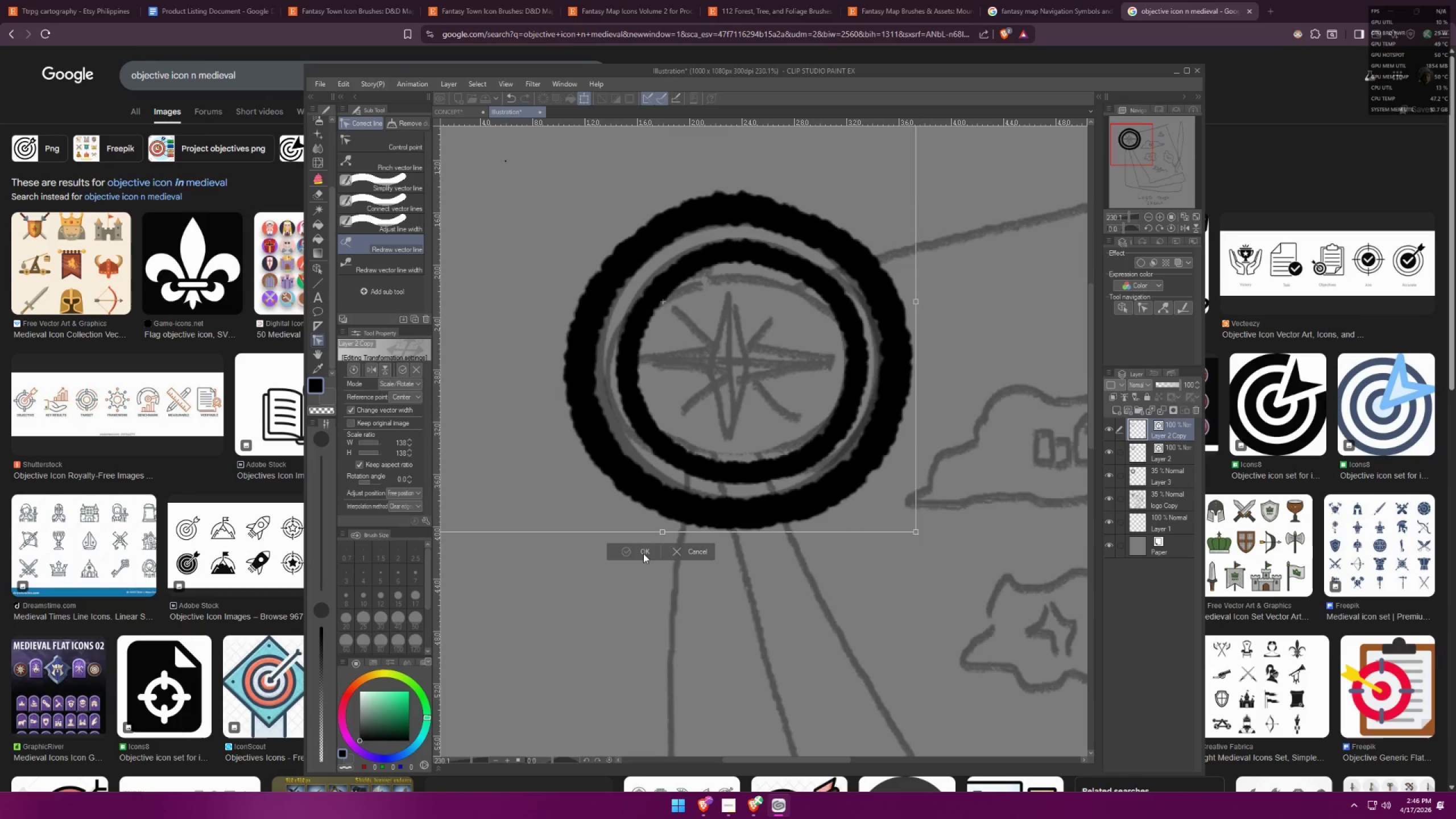 
key(Control+ControlLeft)
 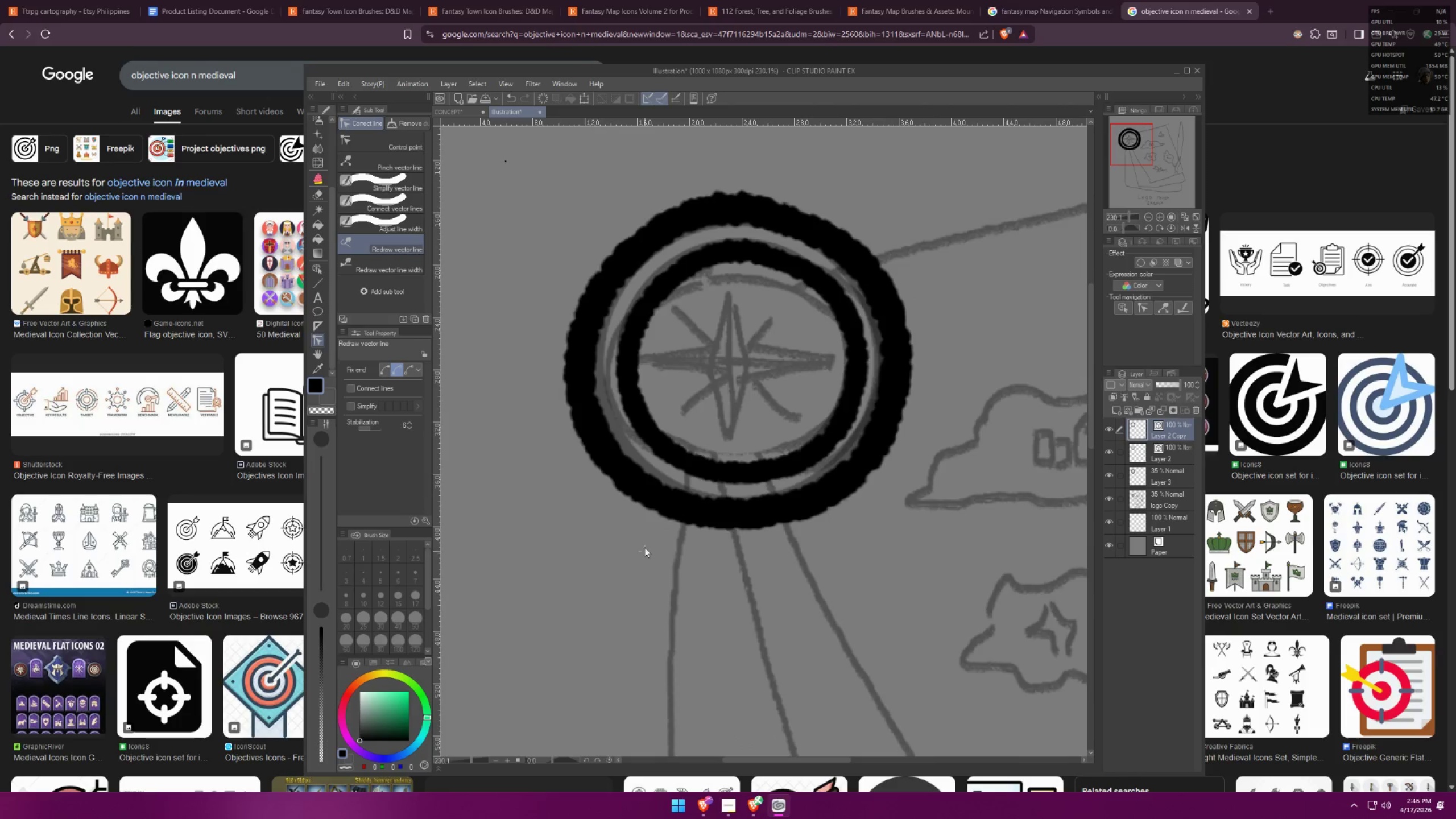 
key(Control+E)
 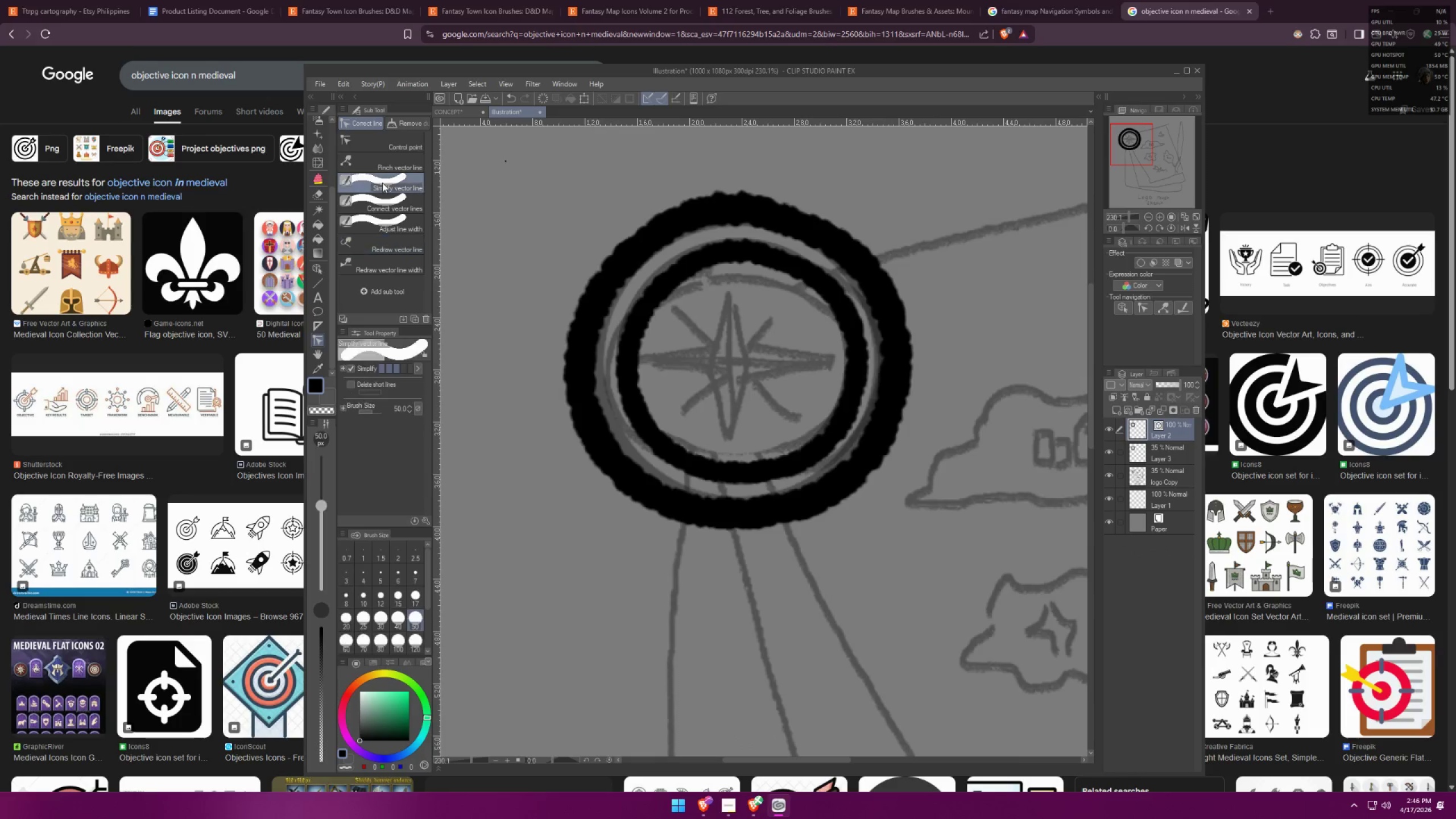 
double_click([404, 209])
 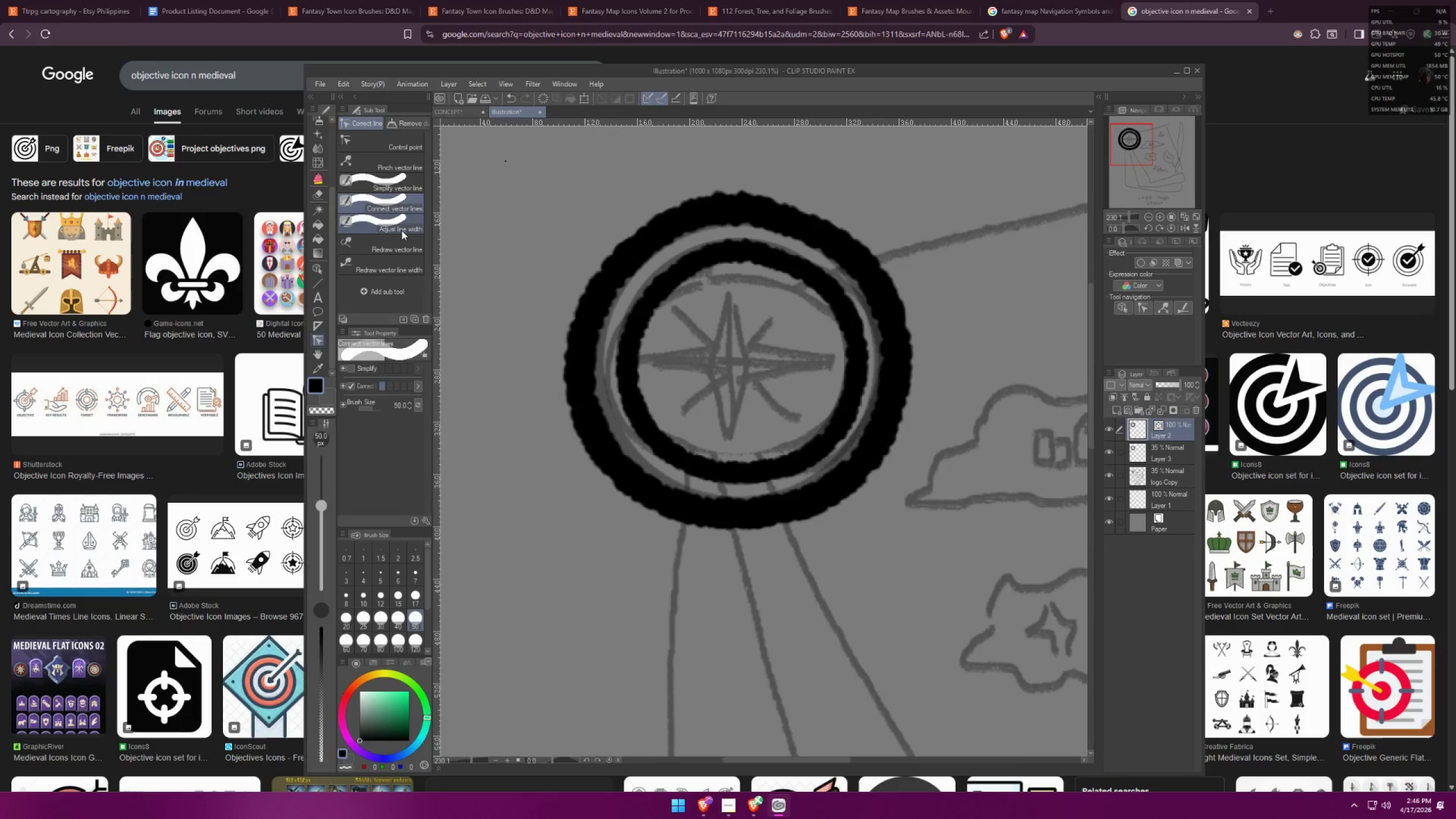 
left_click([402, 229])
 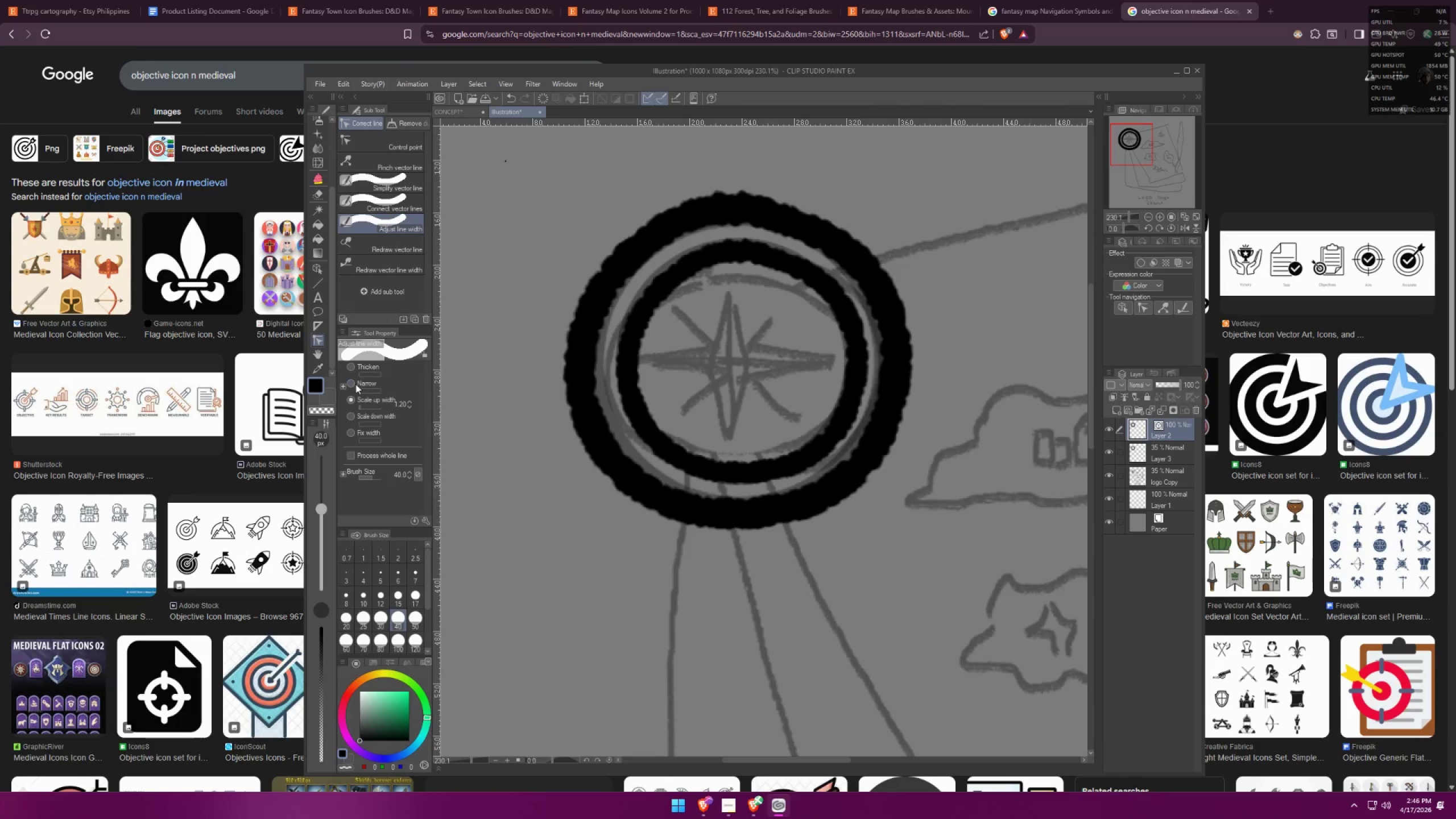 
left_click_drag(start_coordinate=[631, 272], to_coordinate=[590, 361])
 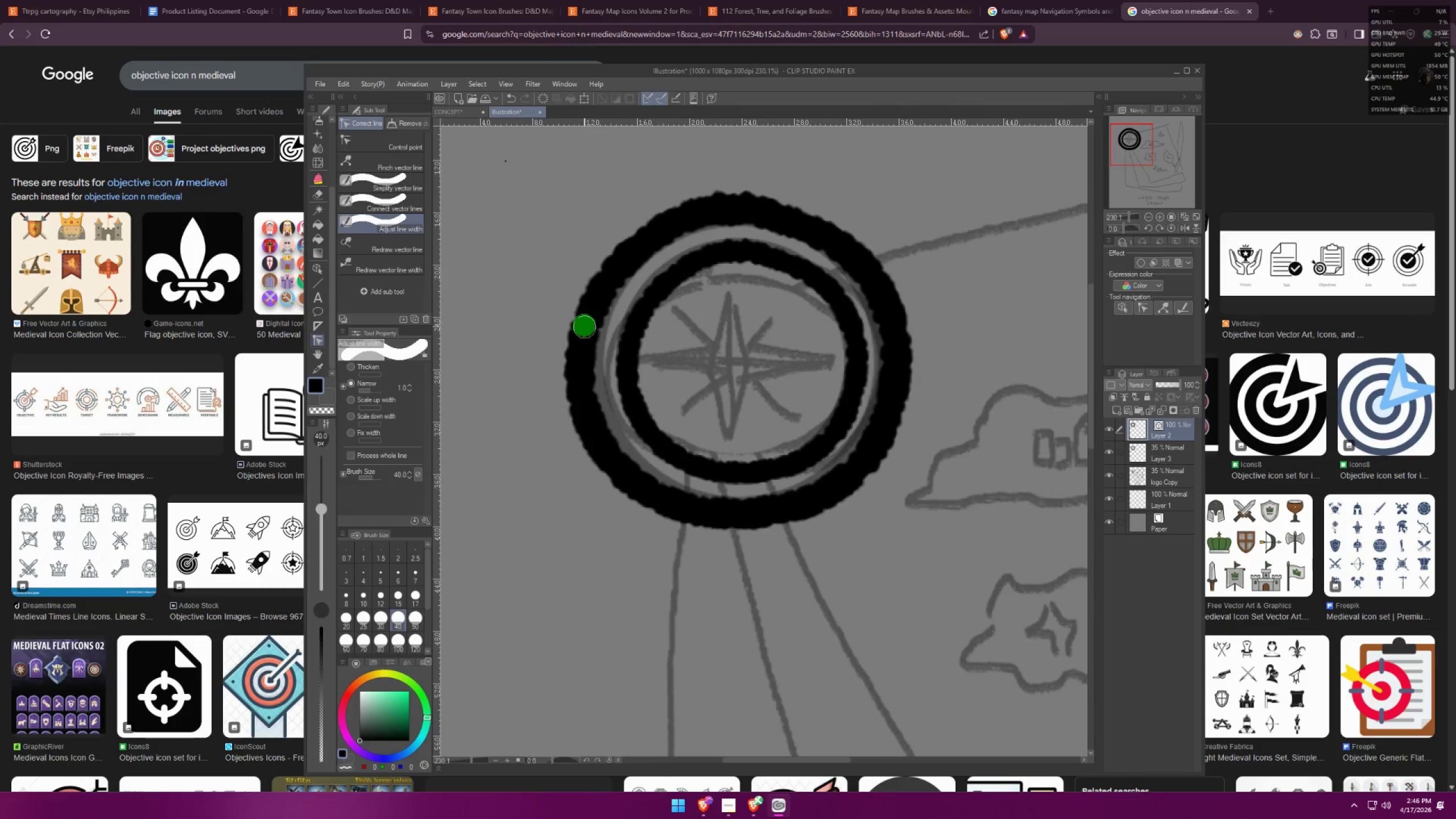 
triple_click([584, 329])
 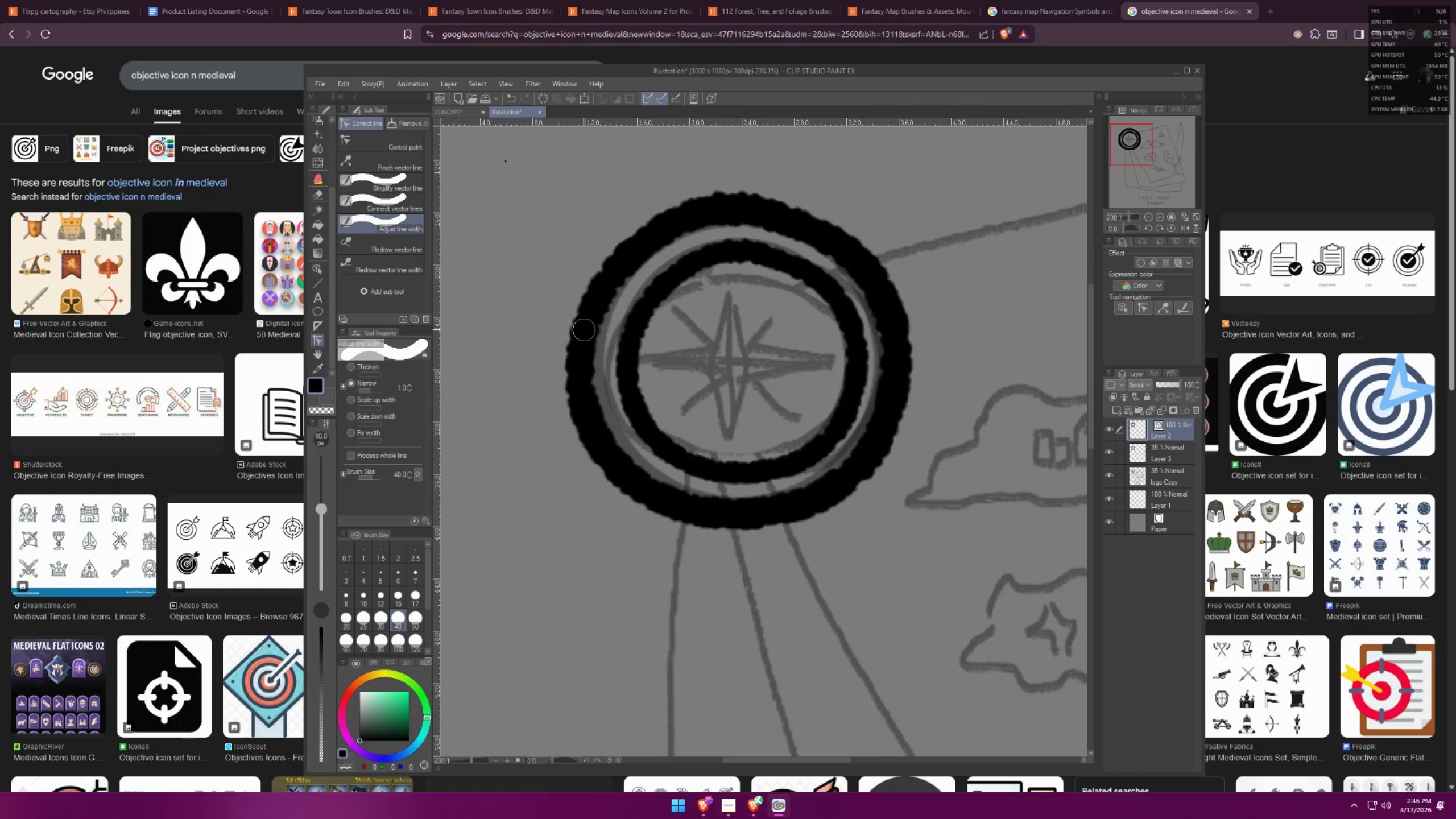 
triple_click([584, 329])
 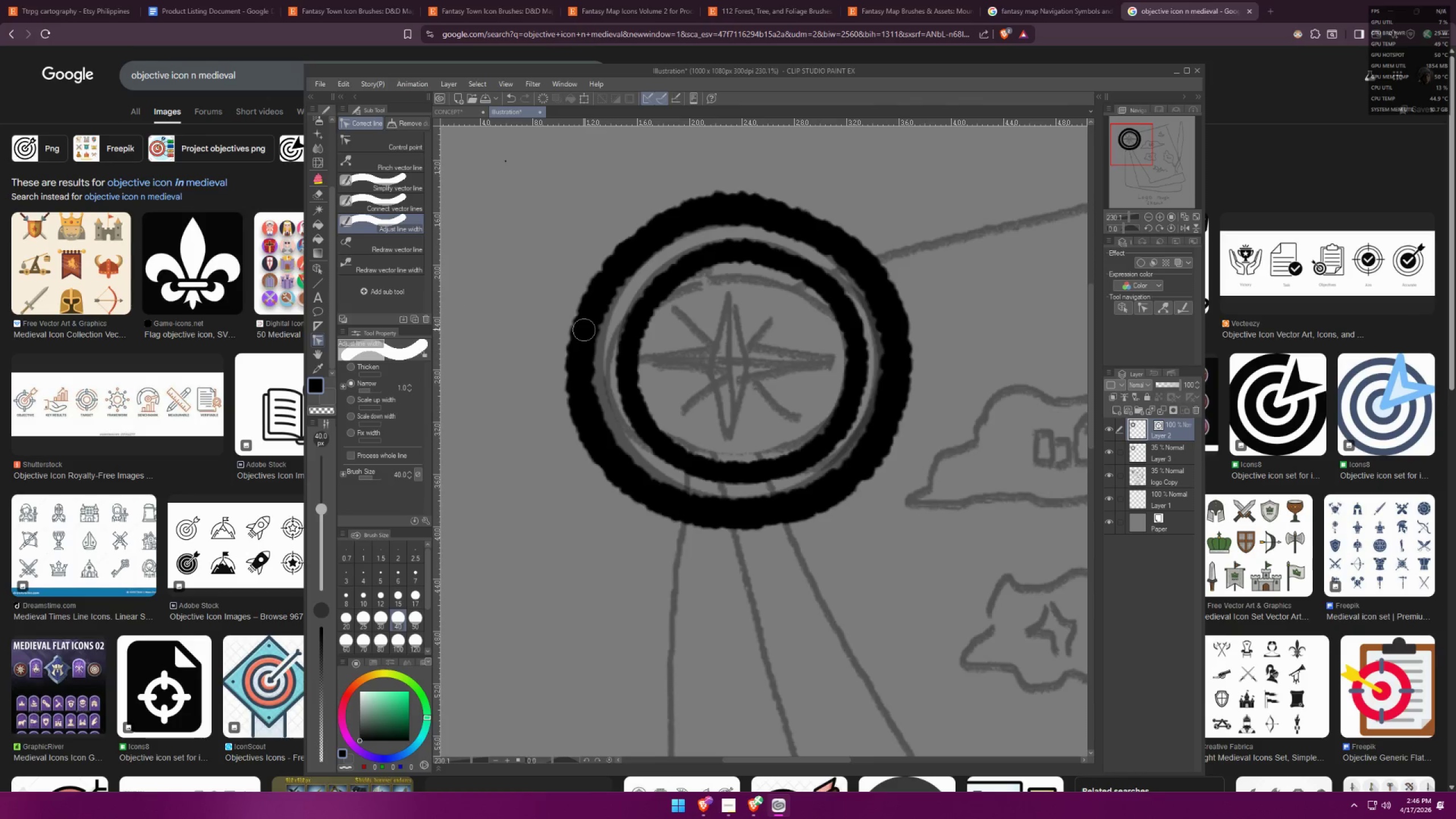 
triple_click([584, 329])
 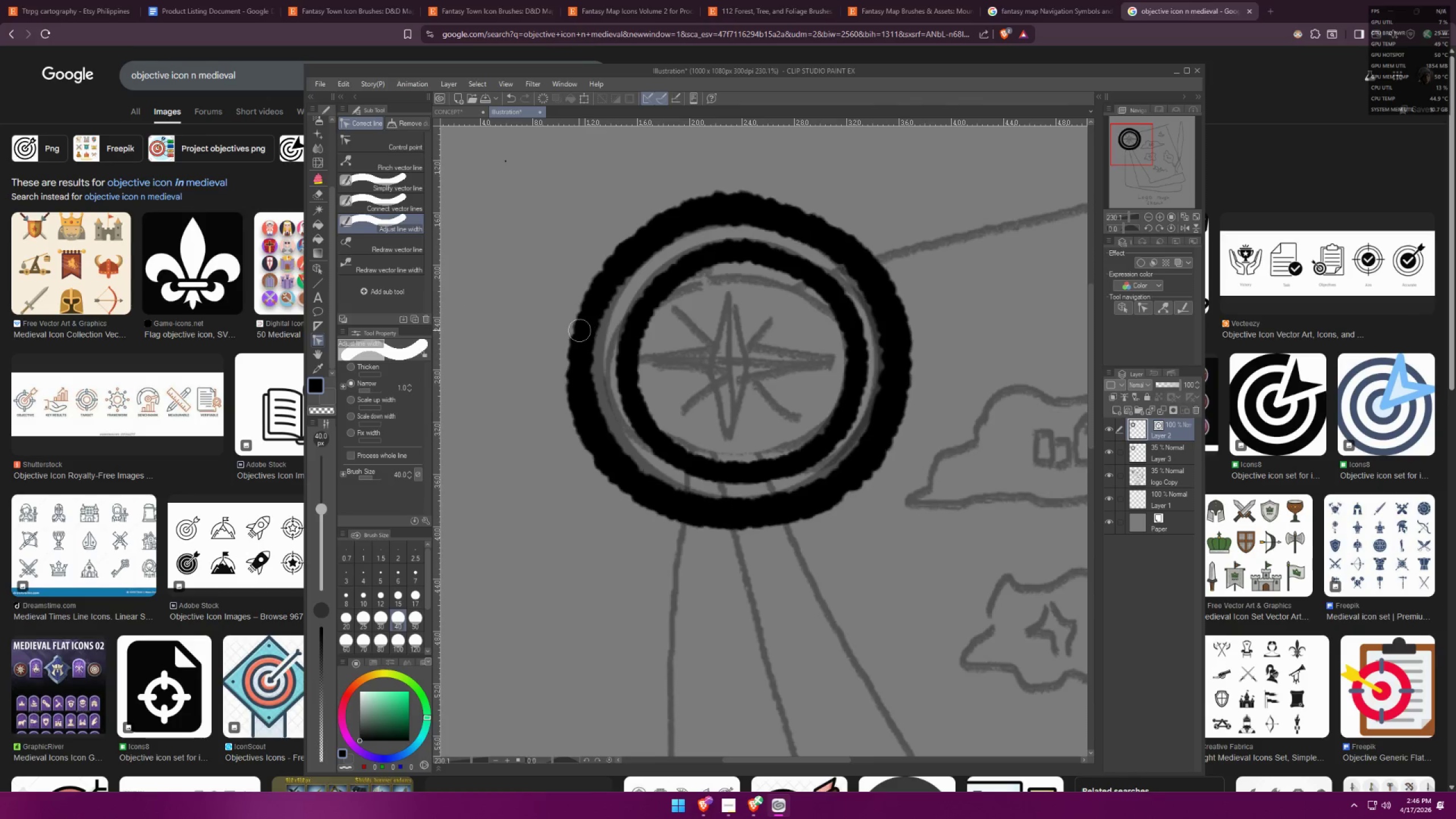 
triple_click([578, 330])
 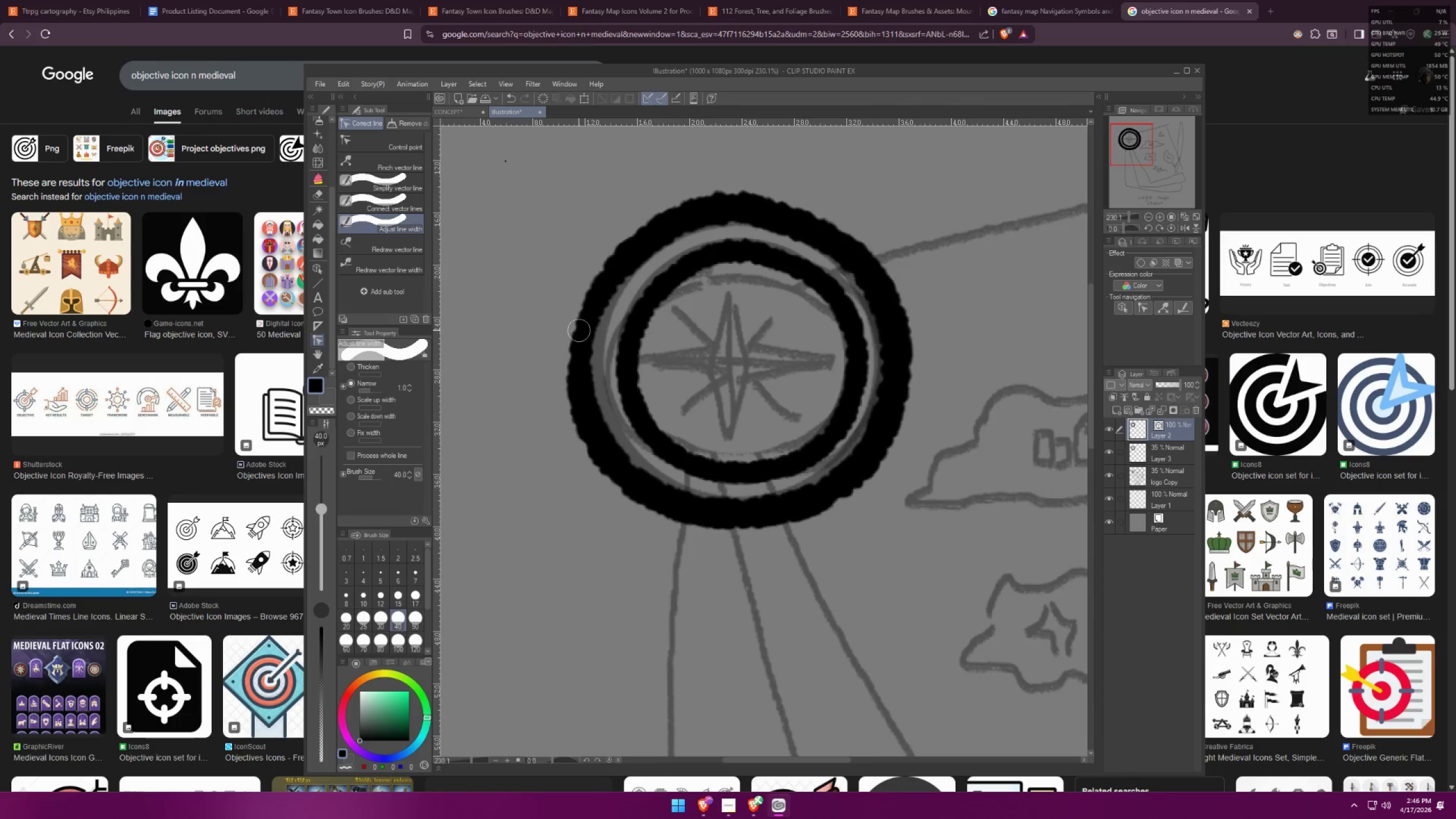 
triple_click([578, 330])
 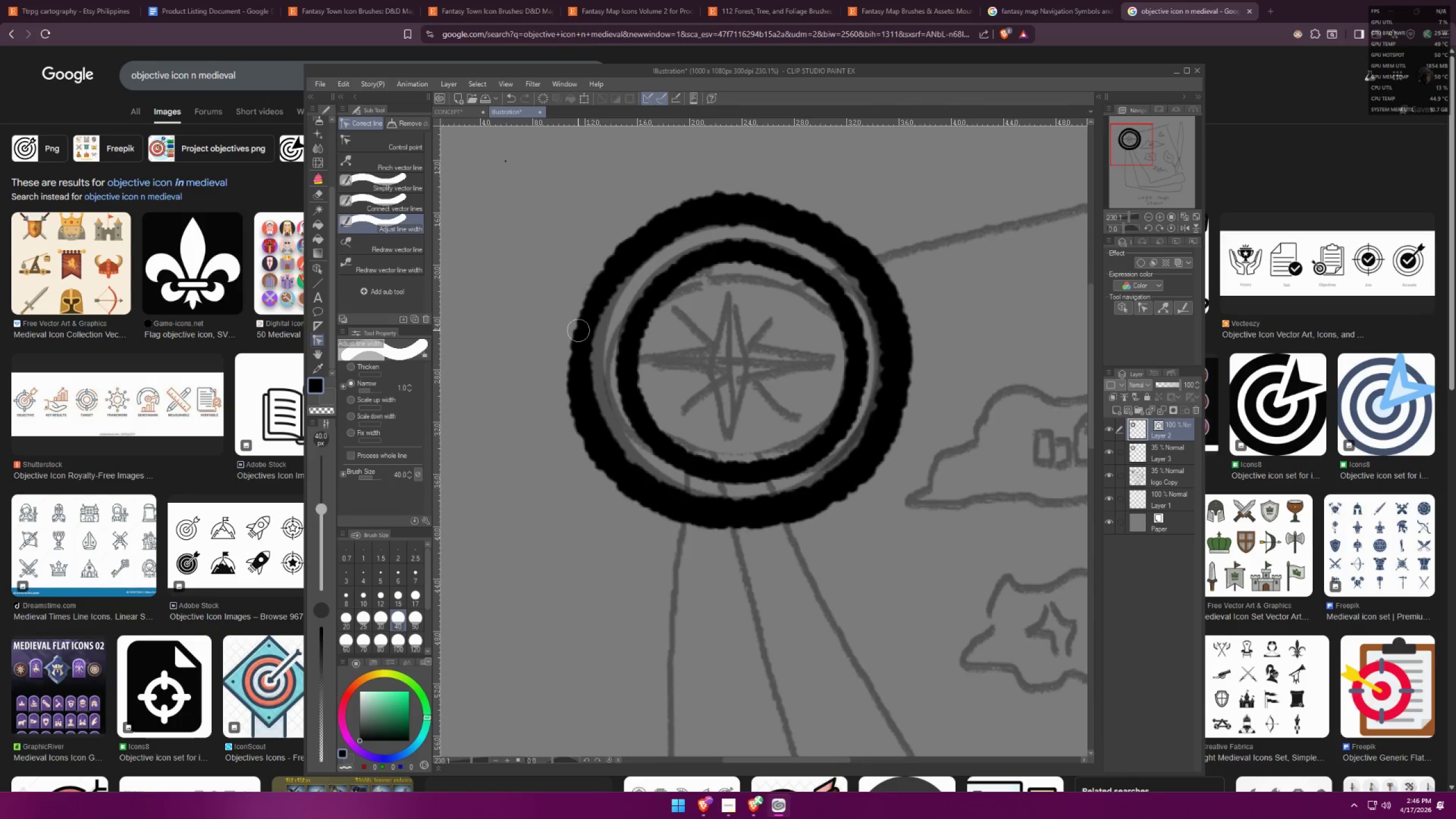 
triple_click([578, 330])
 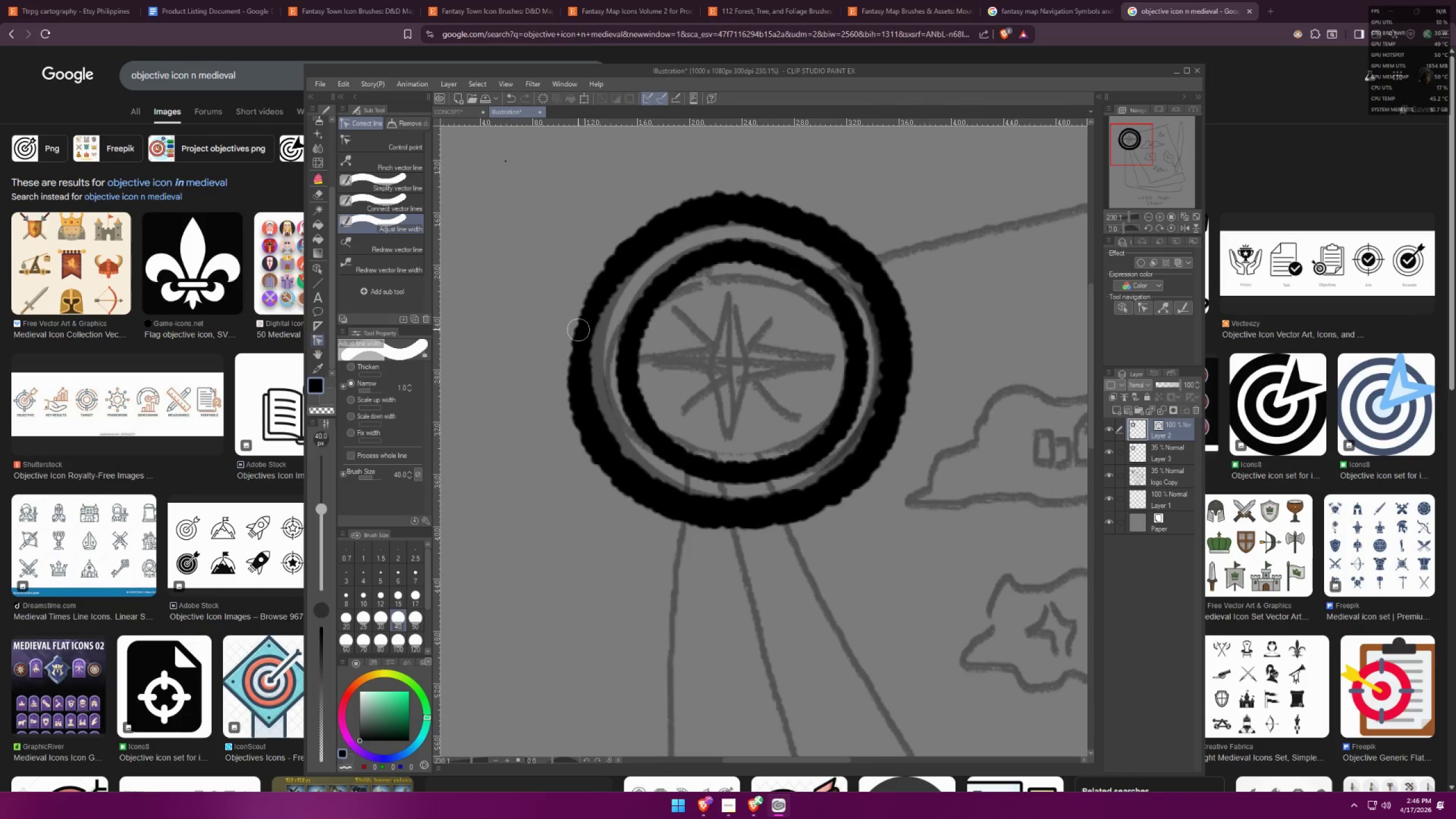 
triple_click([578, 329])
 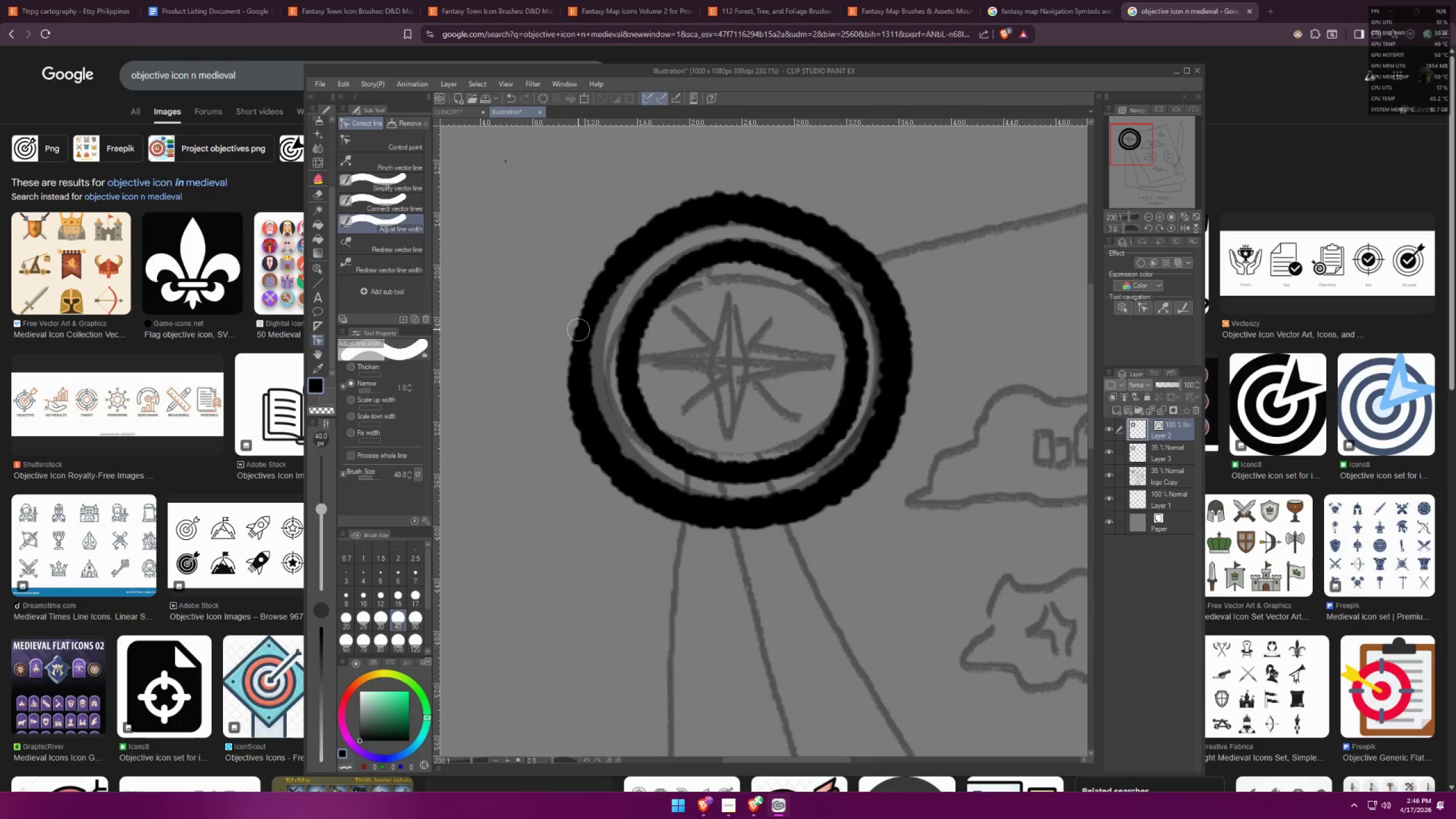 
triple_click([577, 328])
 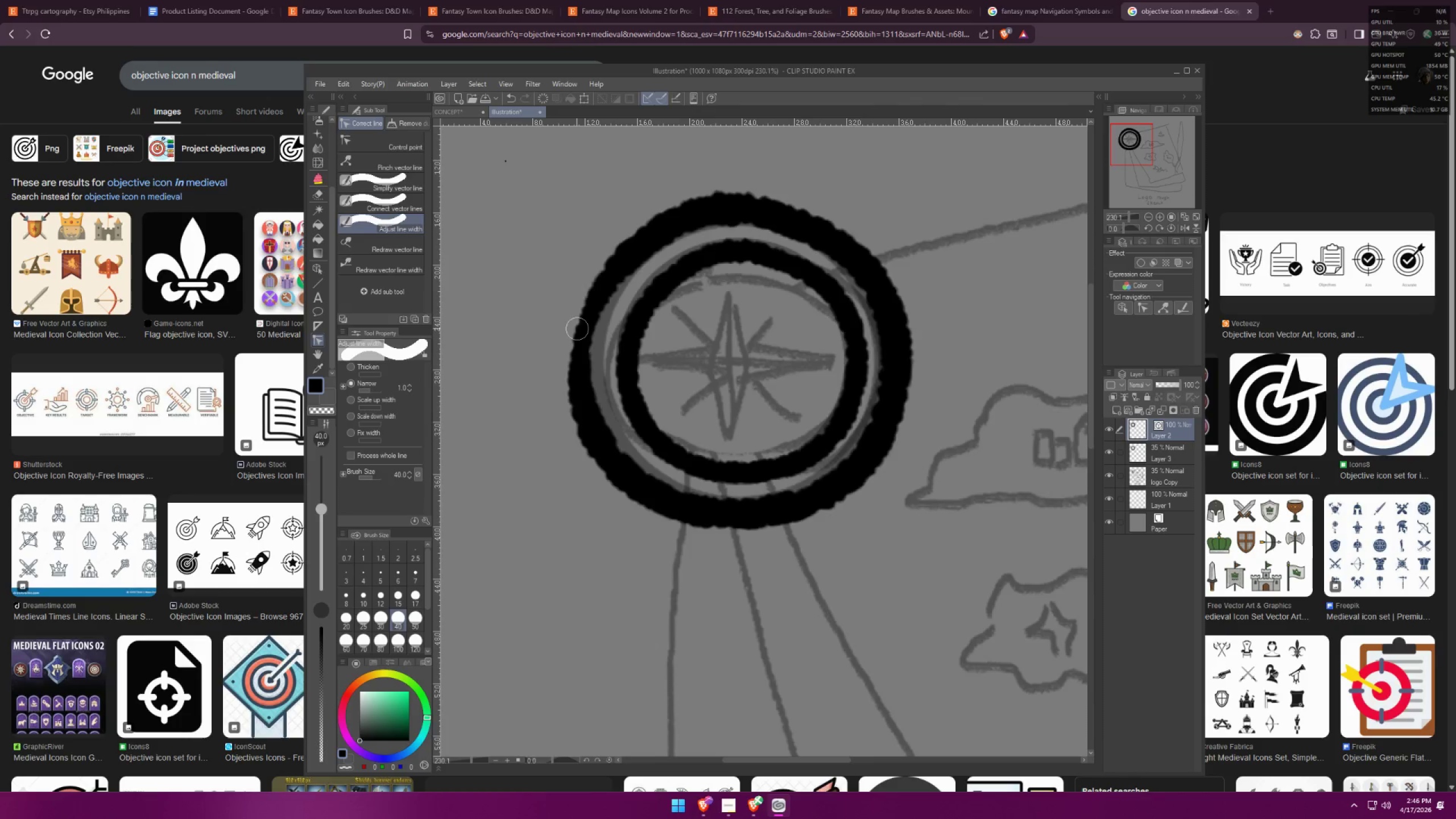 
triple_click([576, 328])
 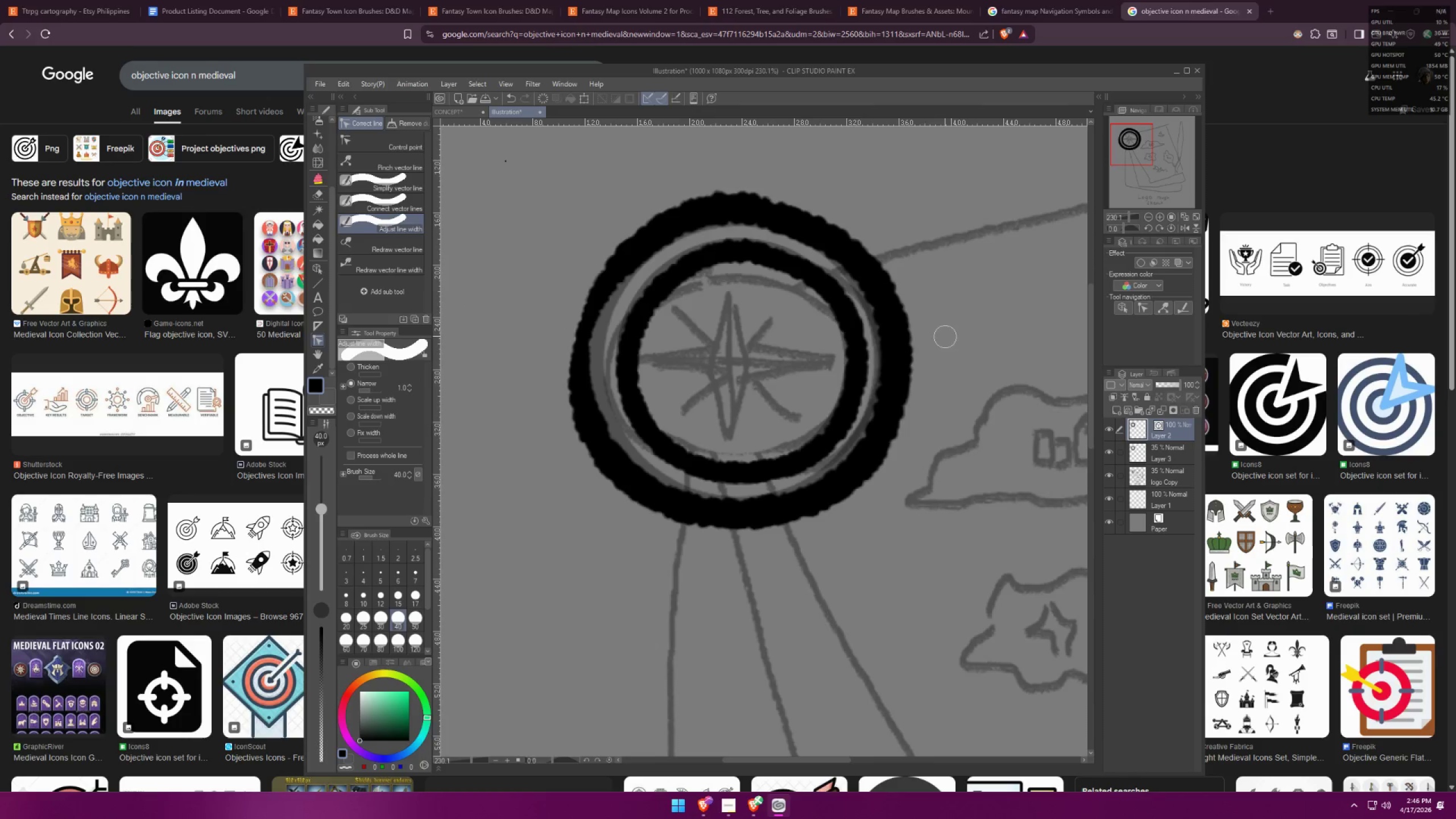 
triple_click([900, 341])
 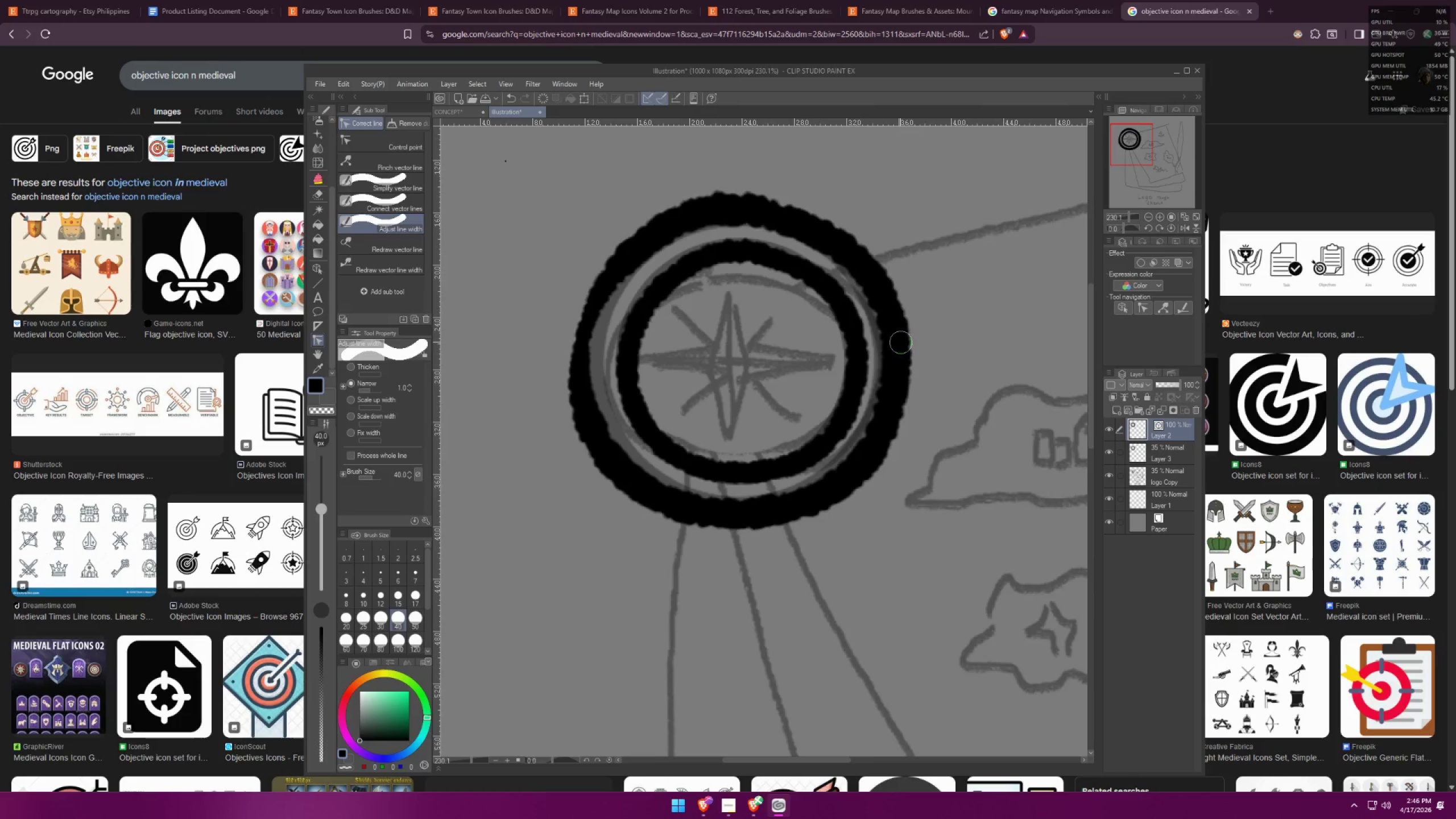 
triple_click([901, 344])
 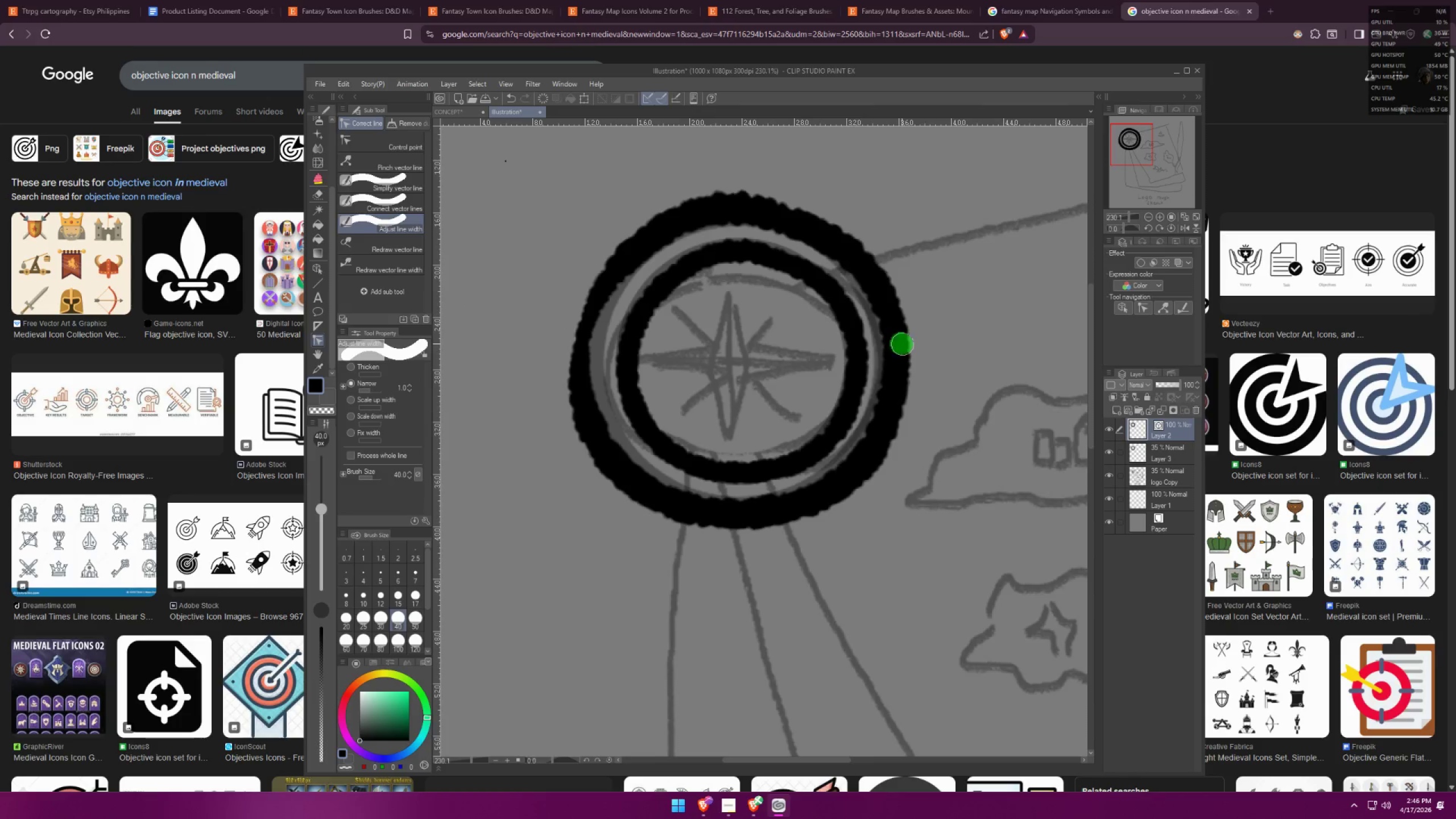 
triple_click([902, 344])
 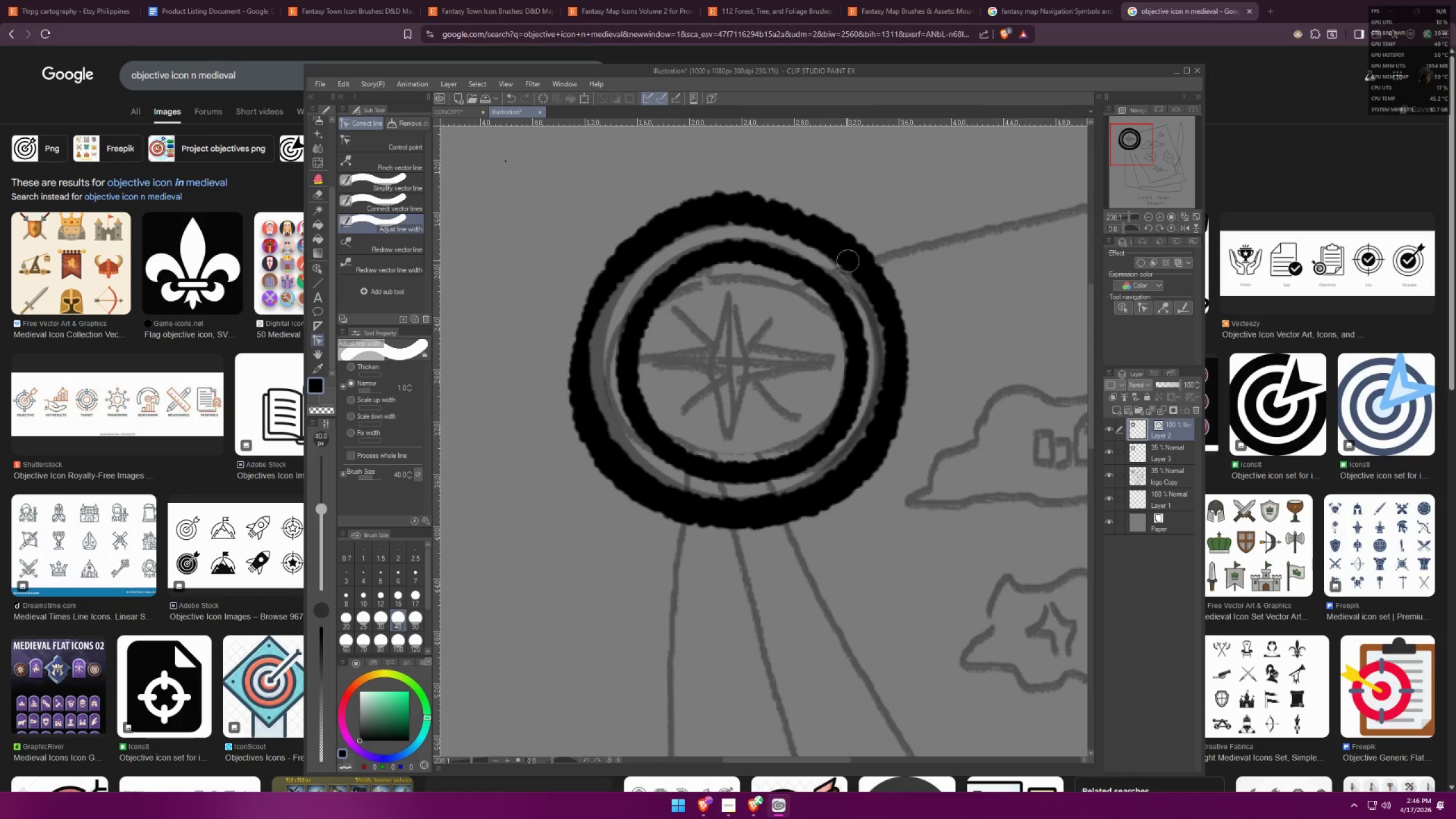 
triple_click([814, 244])
 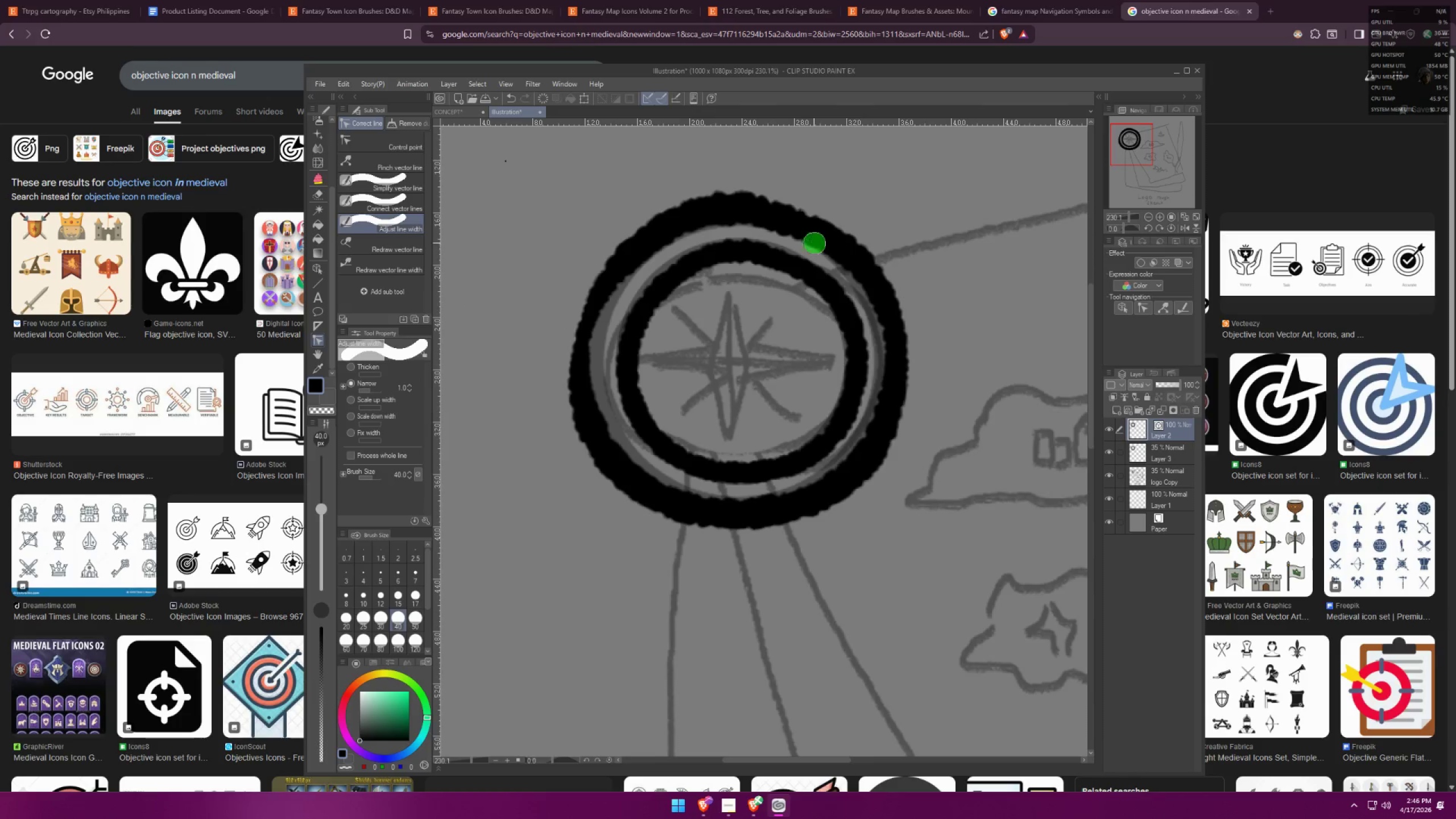 
left_click_drag(start_coordinate=[801, 225], to_coordinate=[681, 233])
 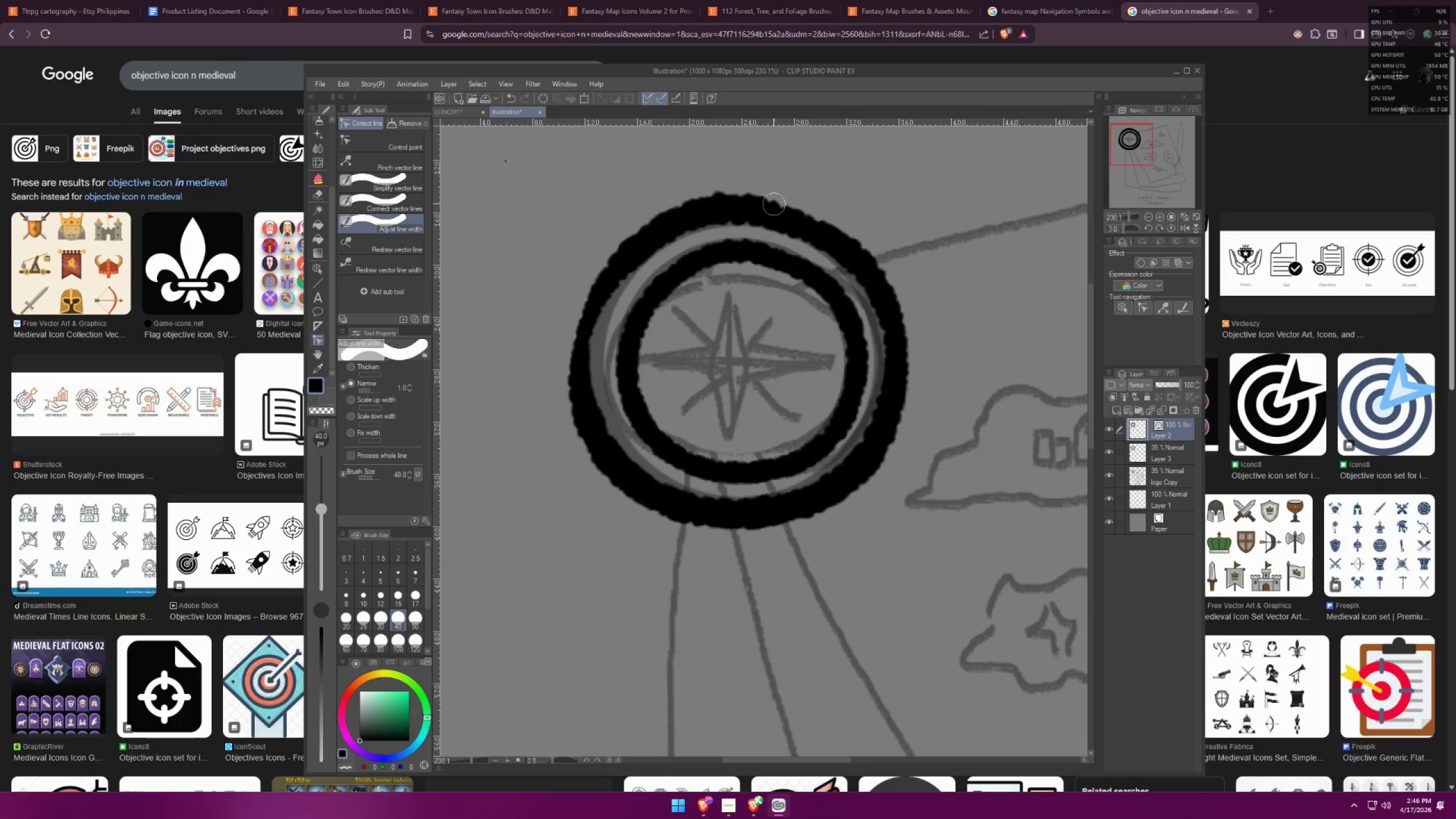 
left_click_drag(start_coordinate=[767, 202], to_coordinate=[710, 202])
 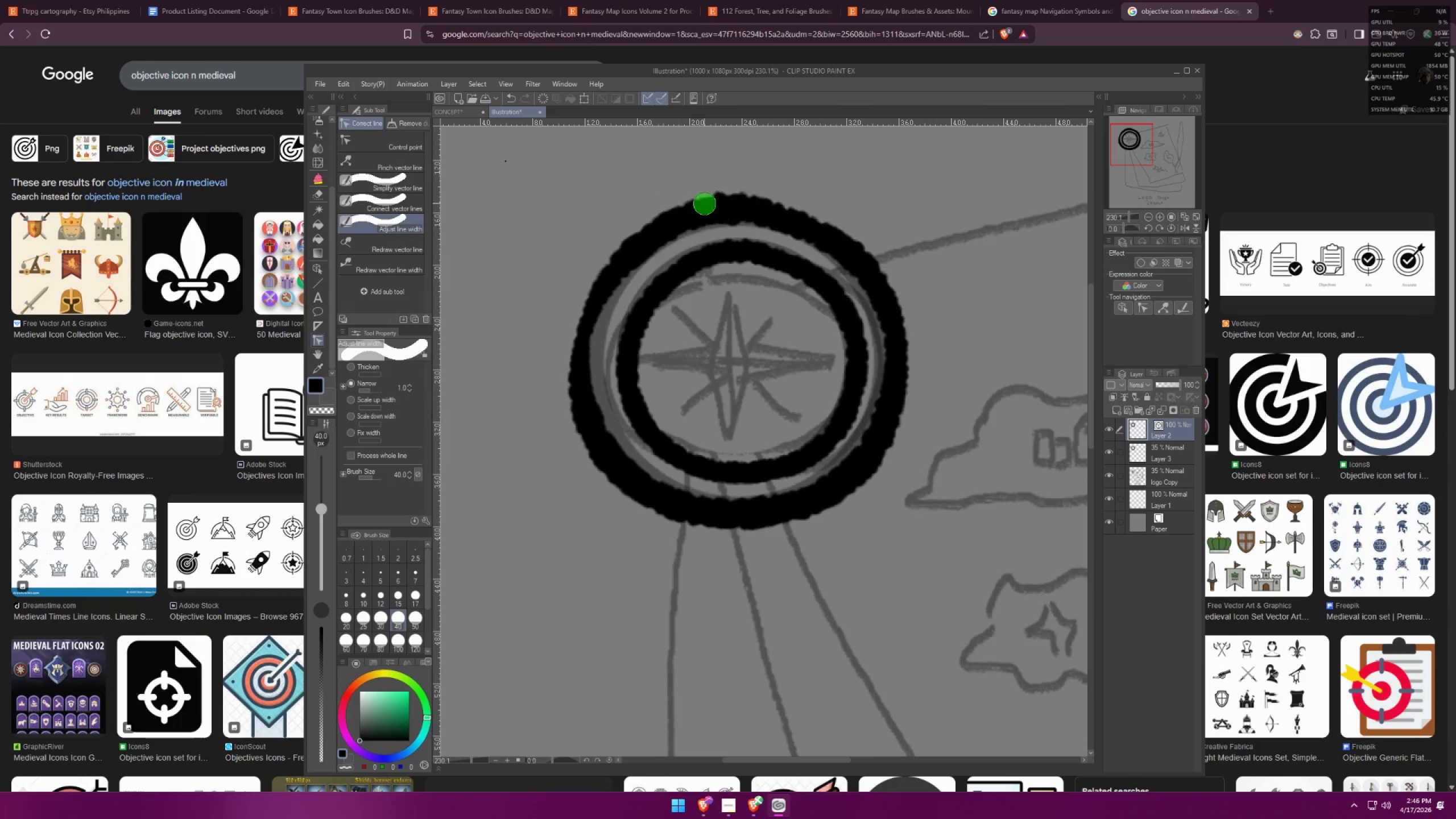 
left_click_drag(start_coordinate=[702, 206], to_coordinate=[694, 211])
 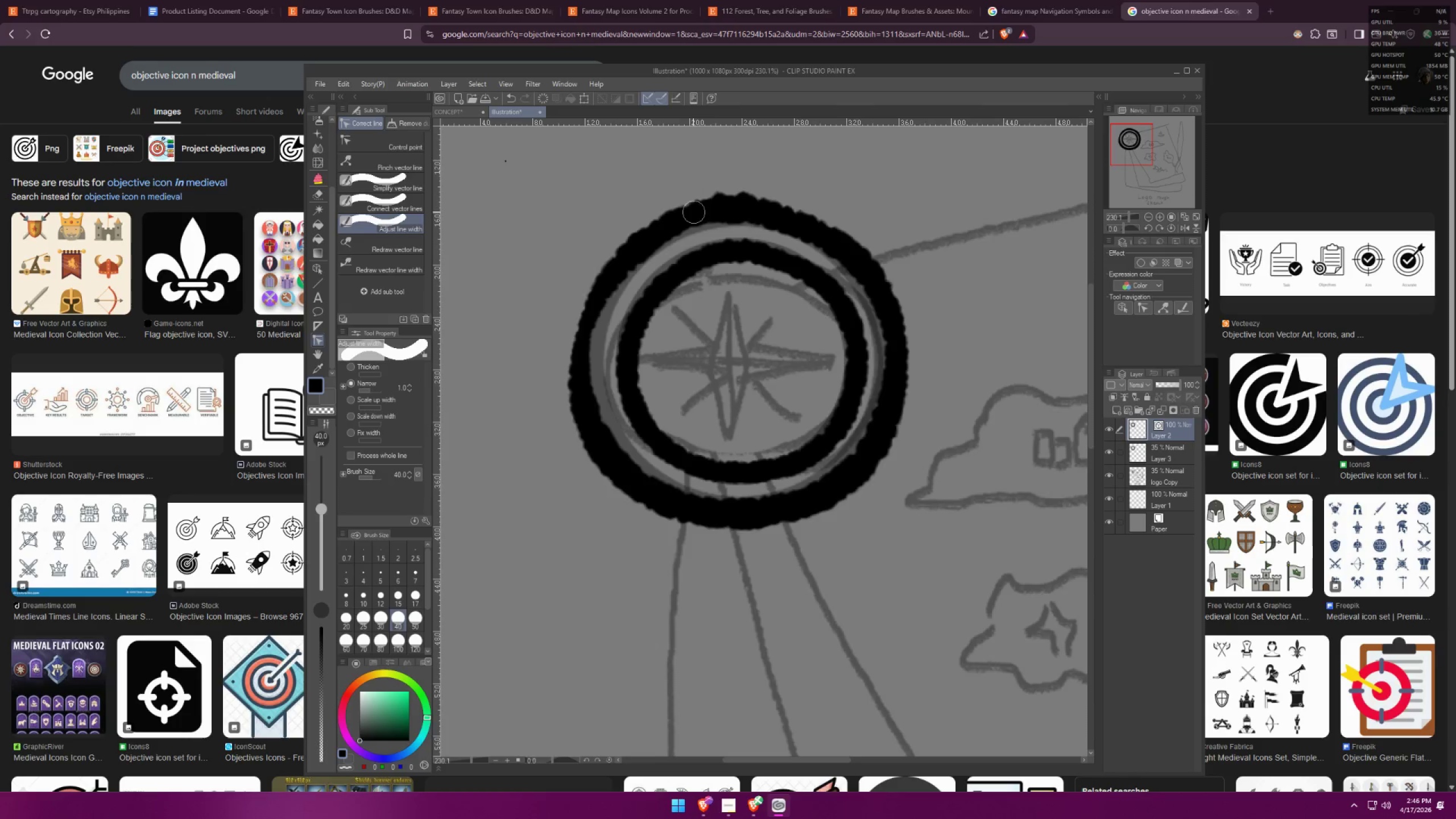 
triple_click([692, 213])
 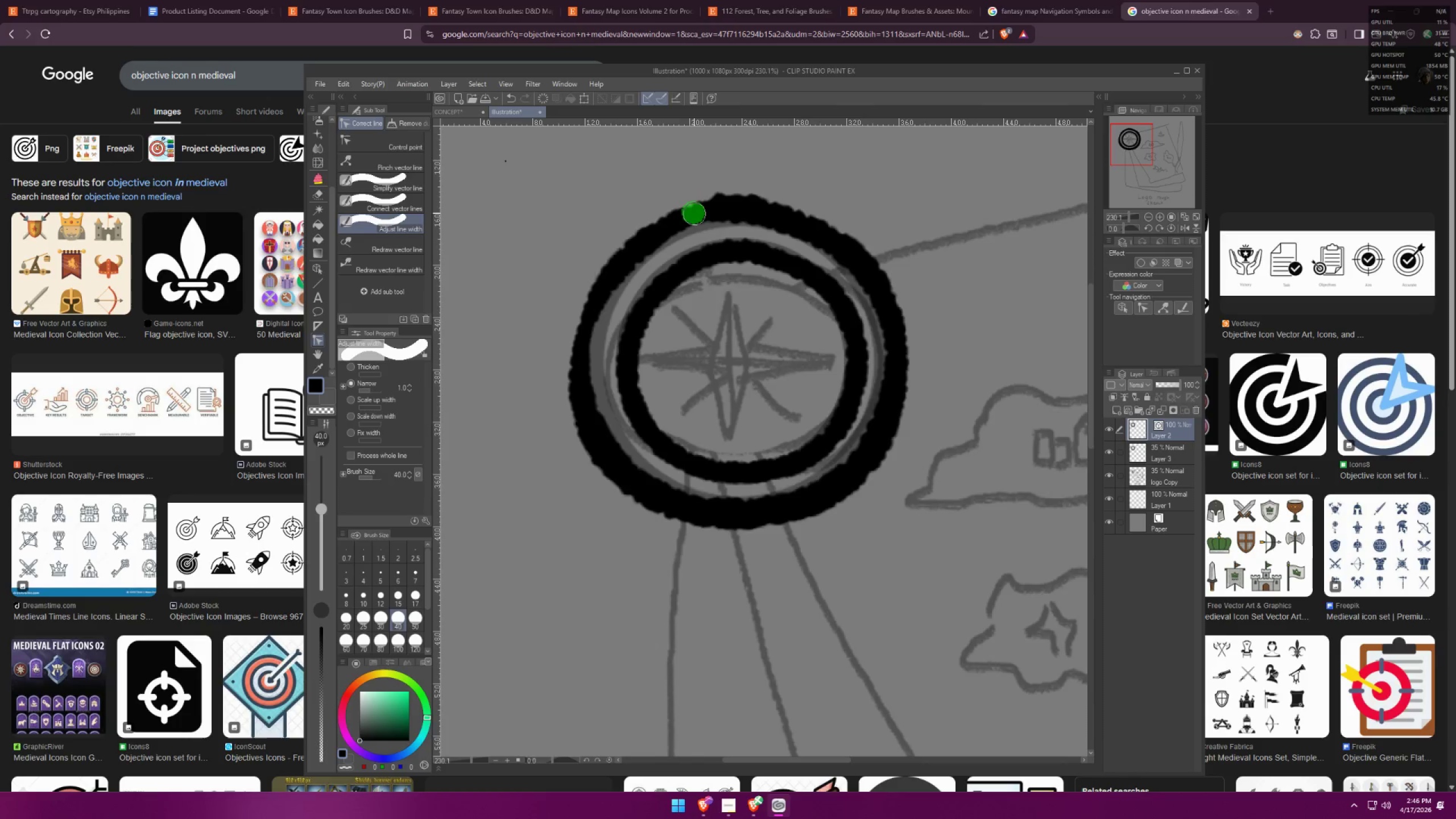 
triple_click([694, 213])
 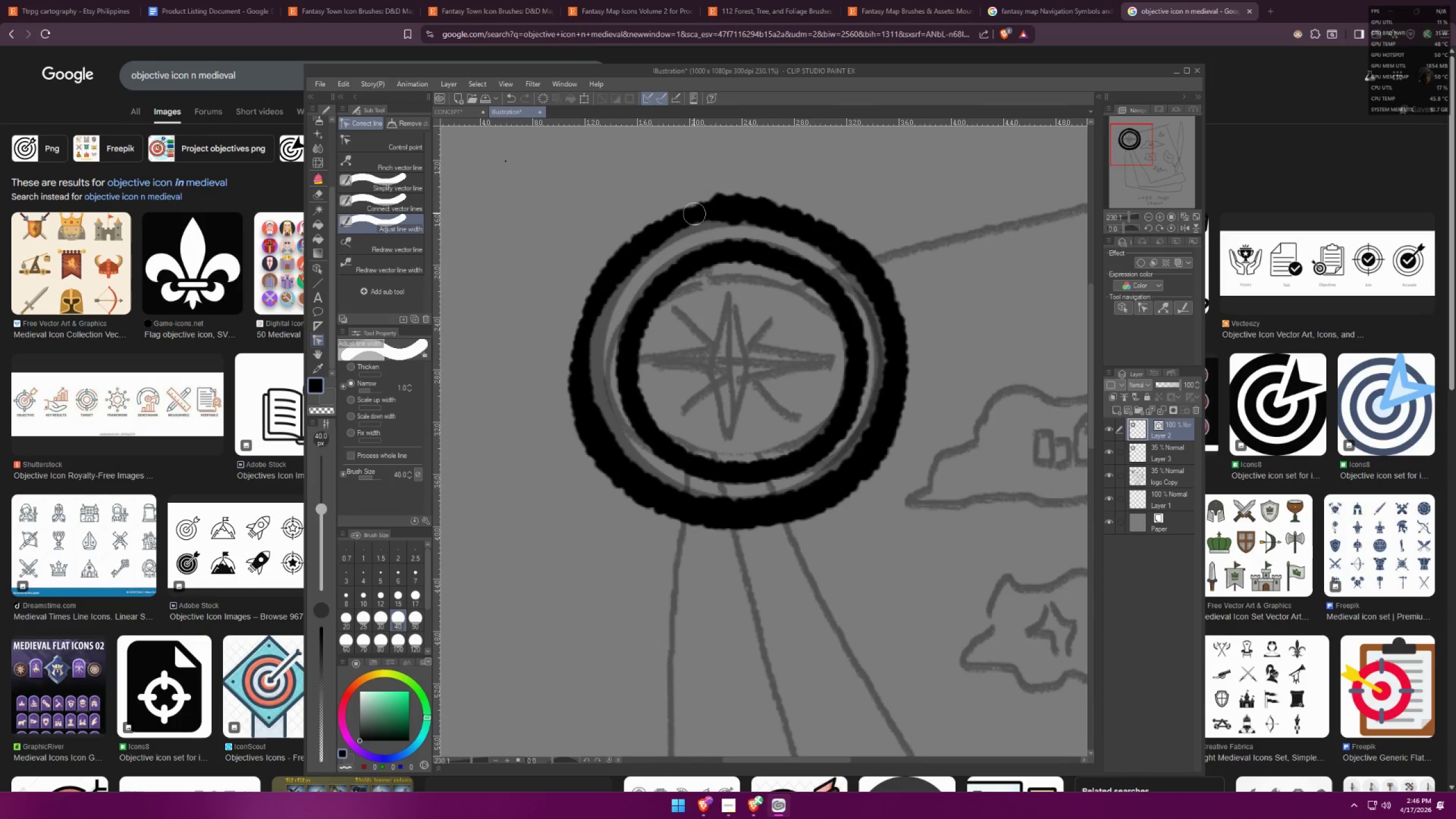 
key(BracketRight)
 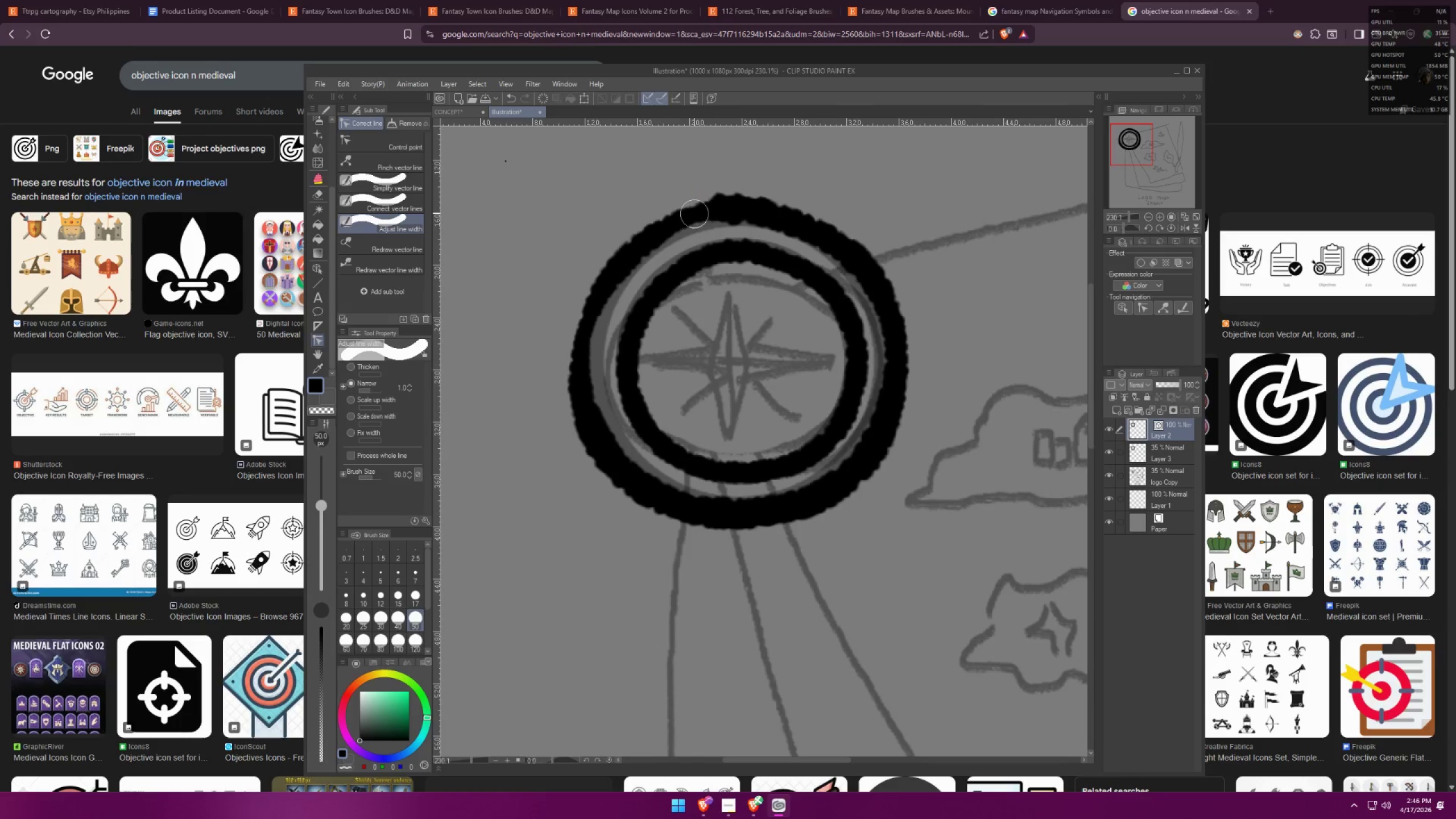 
key(BracketRight)
 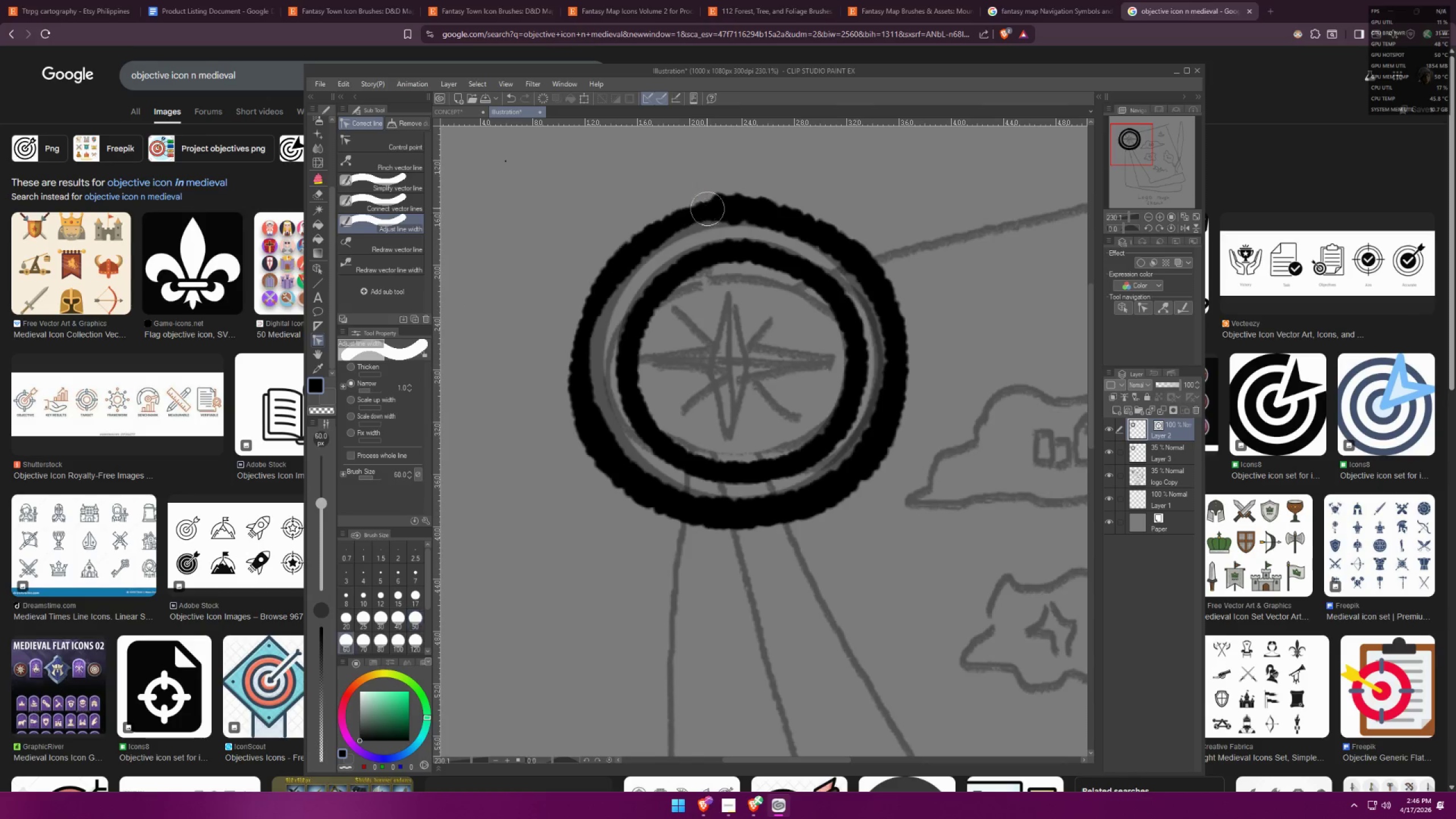 
key(BracketRight)
 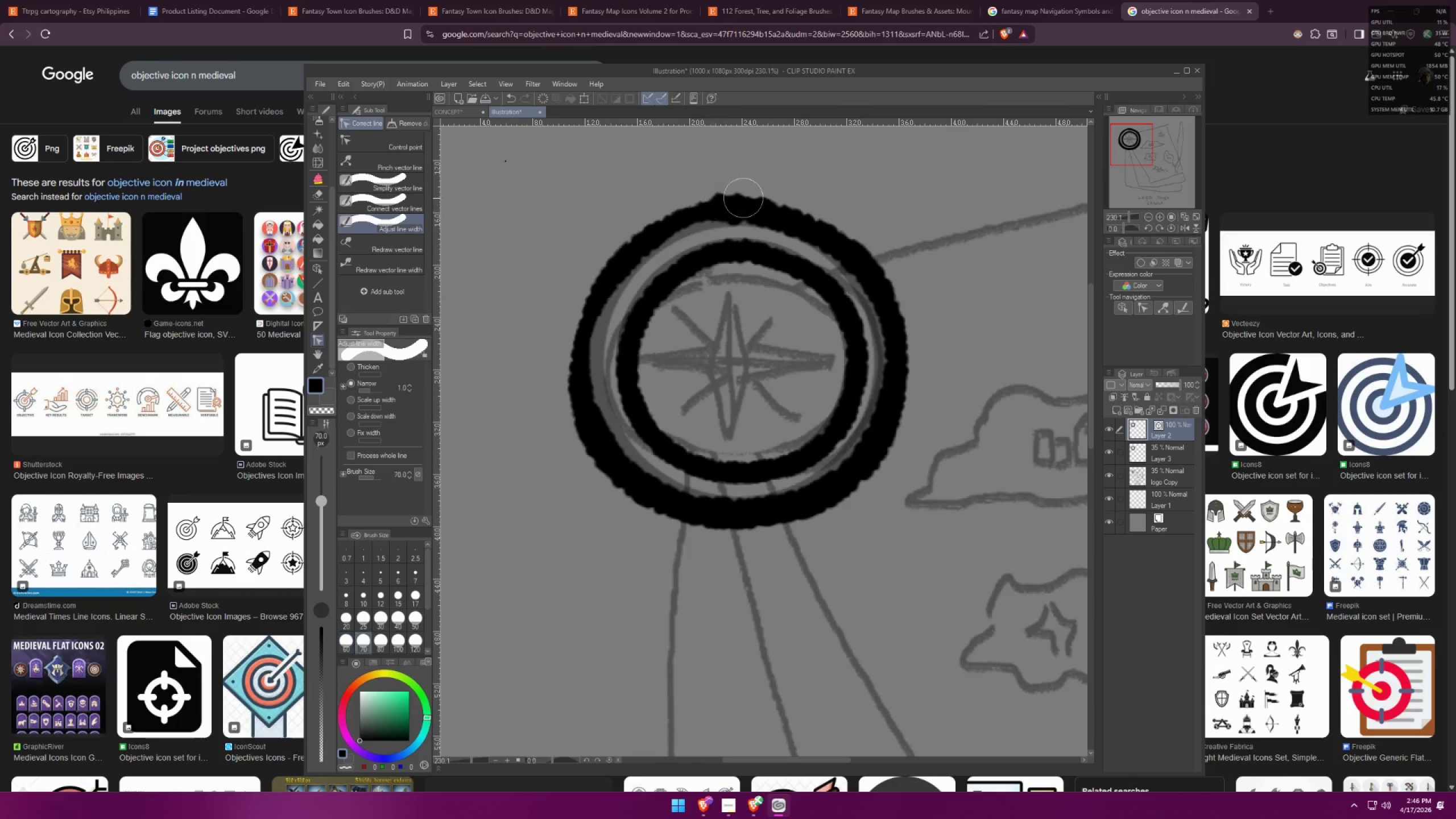 
key(BracketRight)
 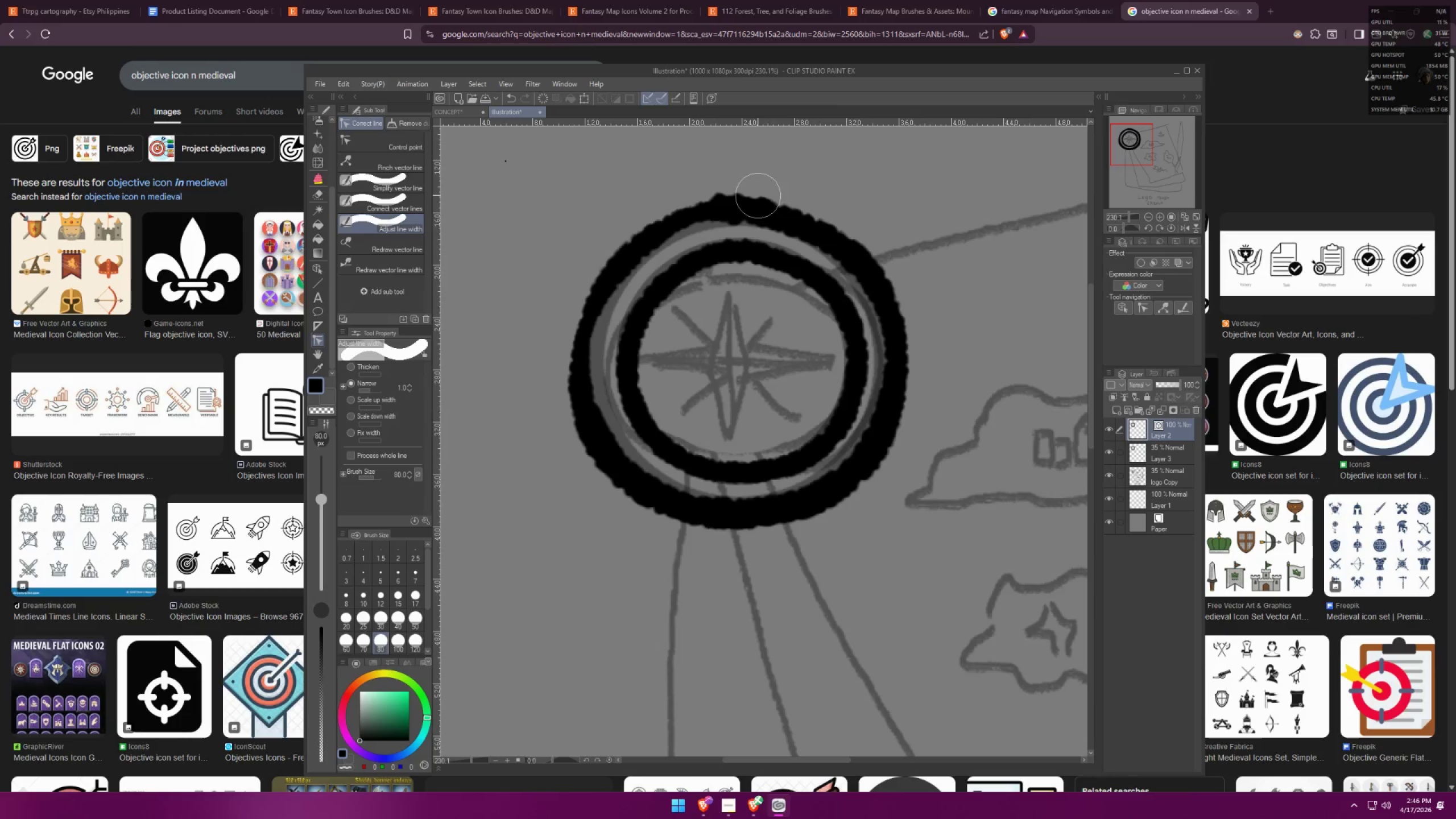 
left_click_drag(start_coordinate=[767, 195], to_coordinate=[669, 210])
 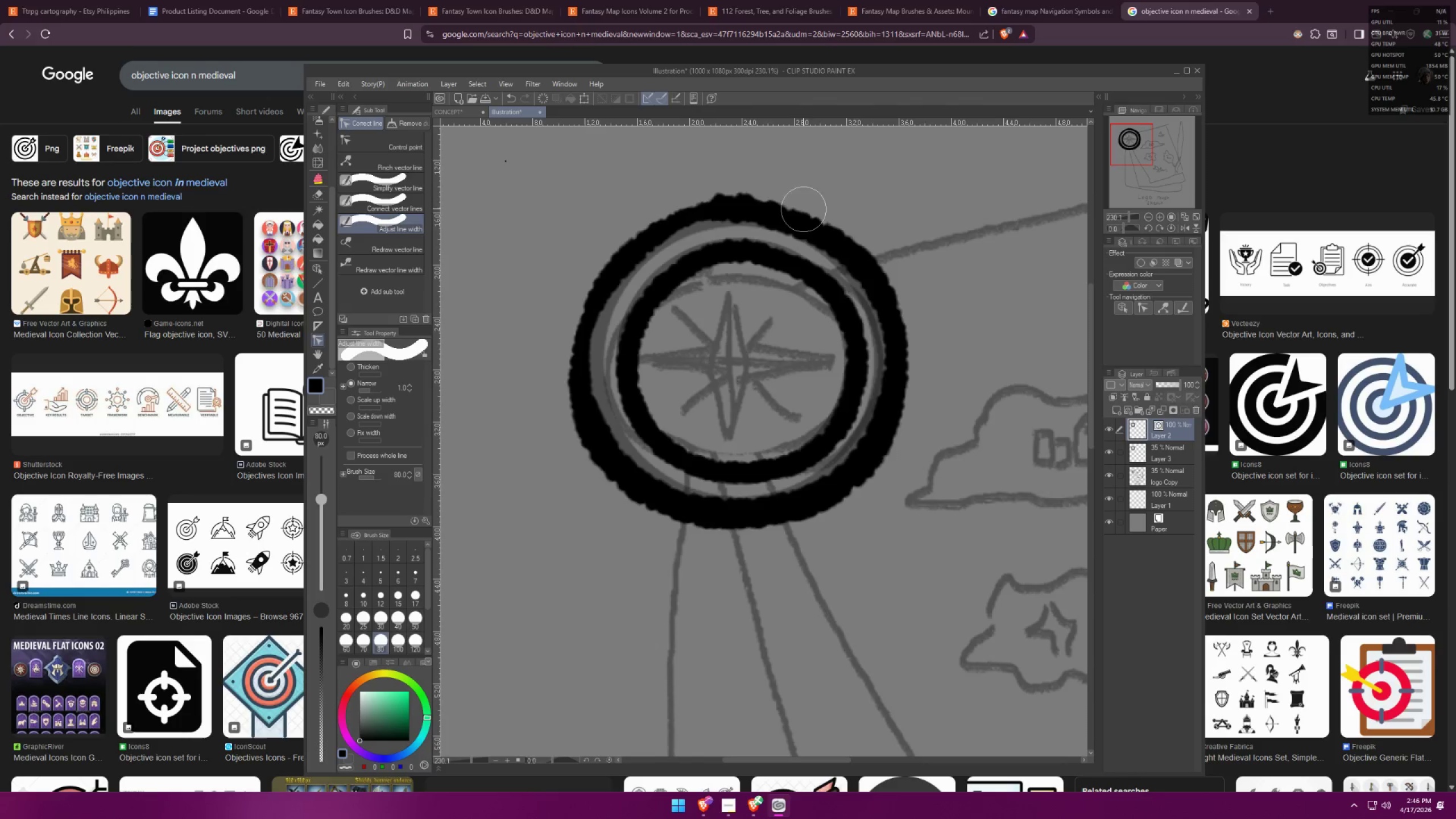 
double_click([791, 204])
 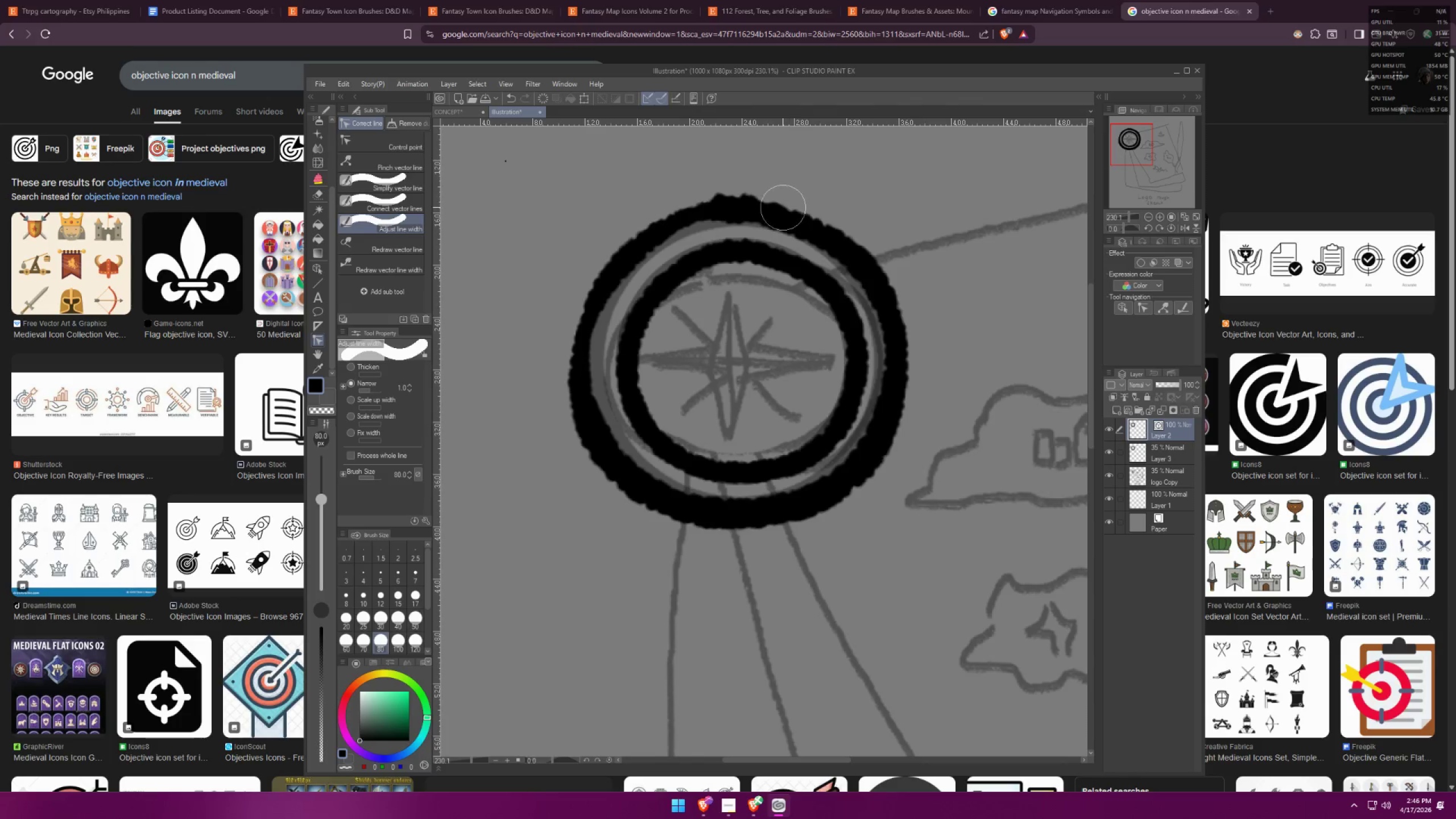 
left_click_drag(start_coordinate=[752, 205], to_coordinate=[733, 204])
 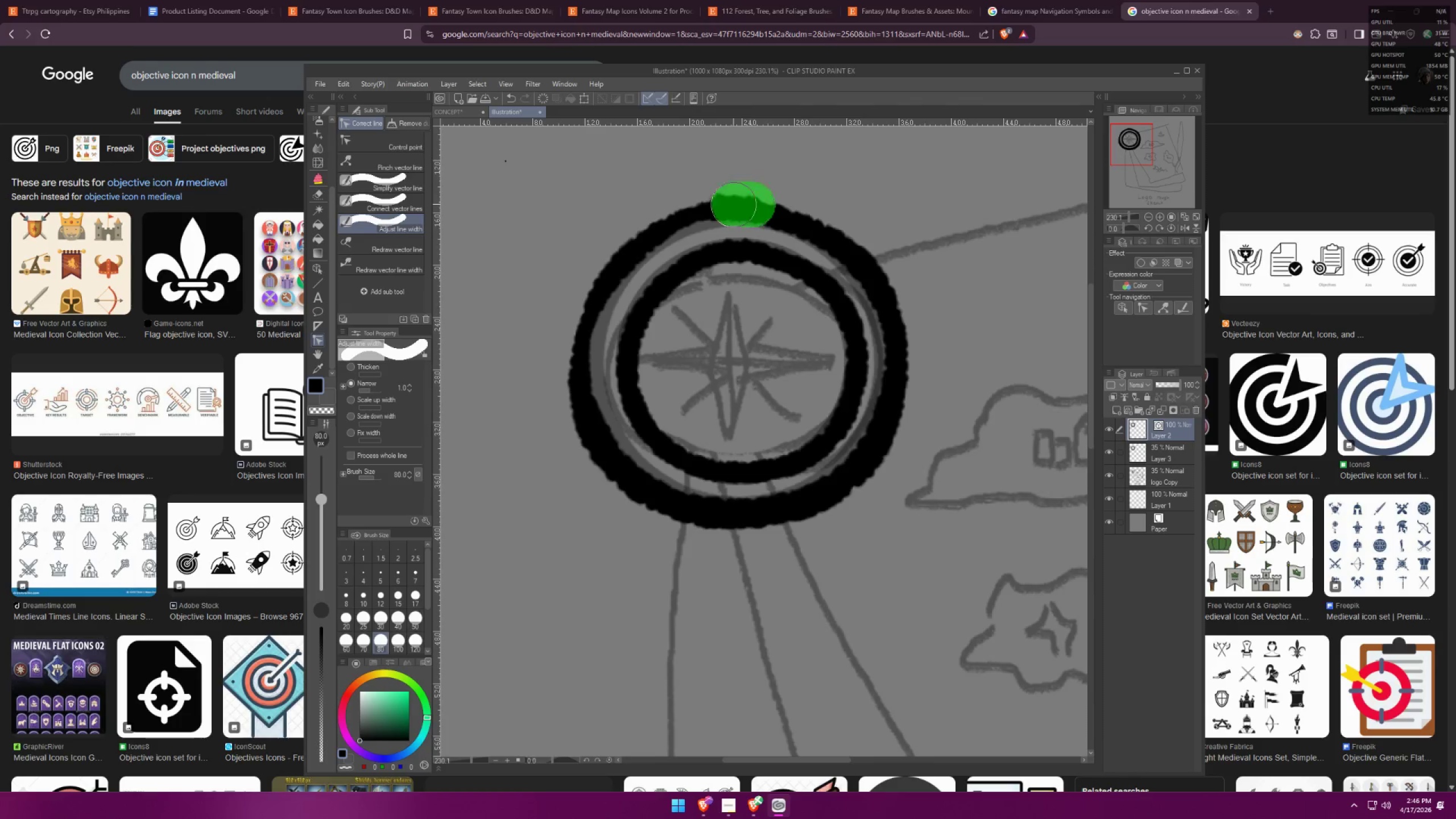 
triple_click([730, 204])
 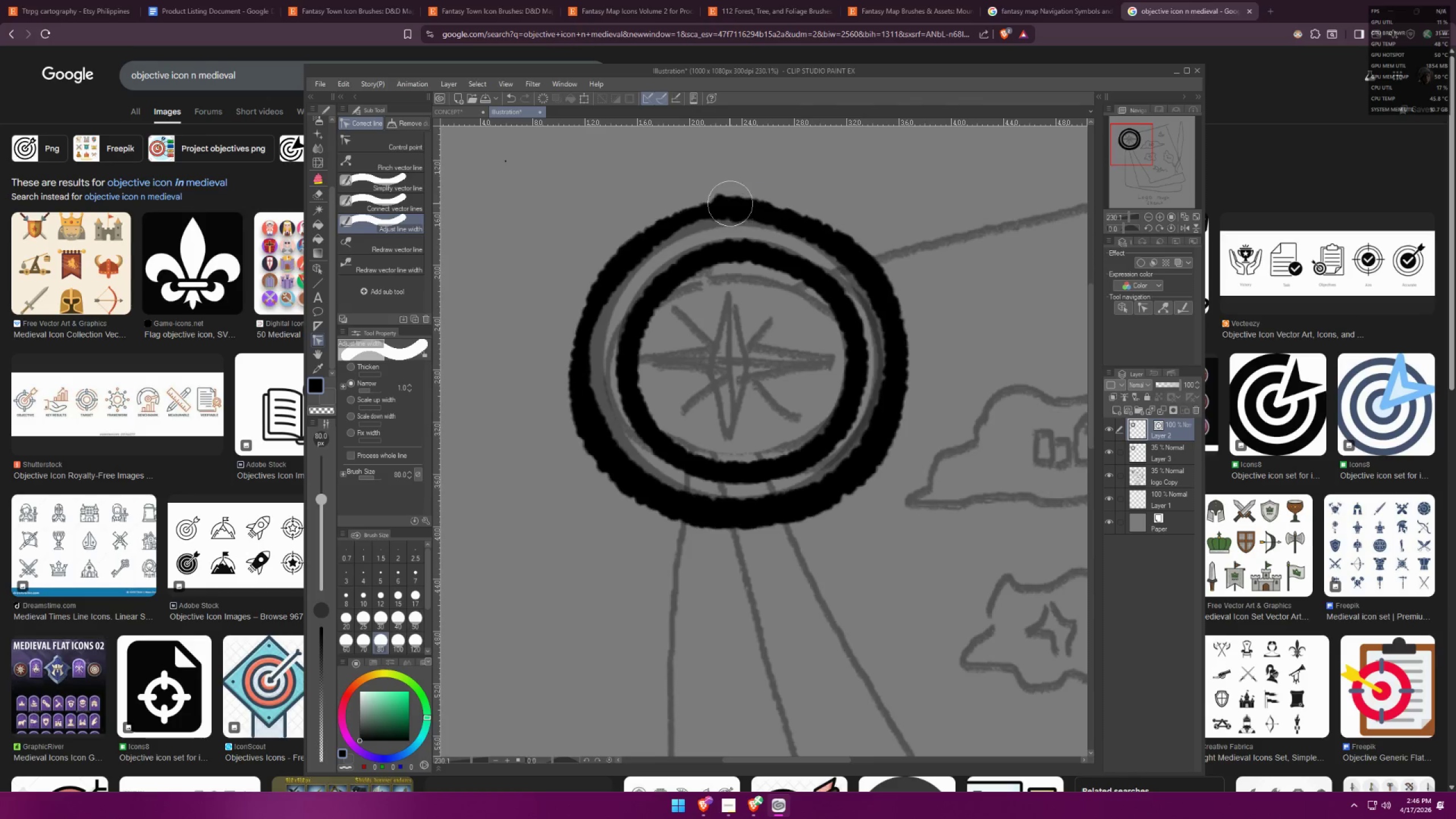 
triple_click([730, 203])
 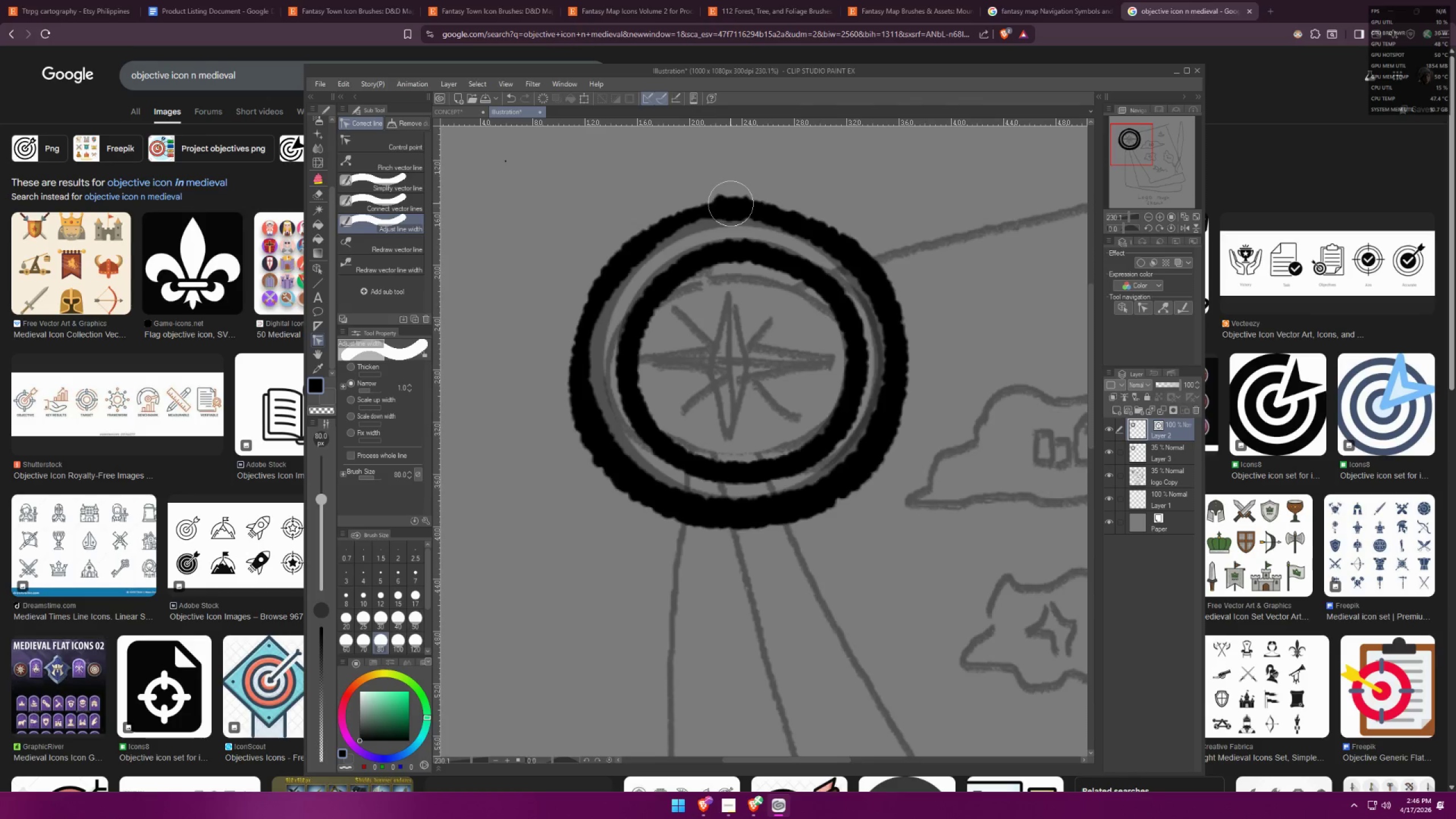 
left_click_drag(start_coordinate=[731, 202], to_coordinate=[739, 203])
 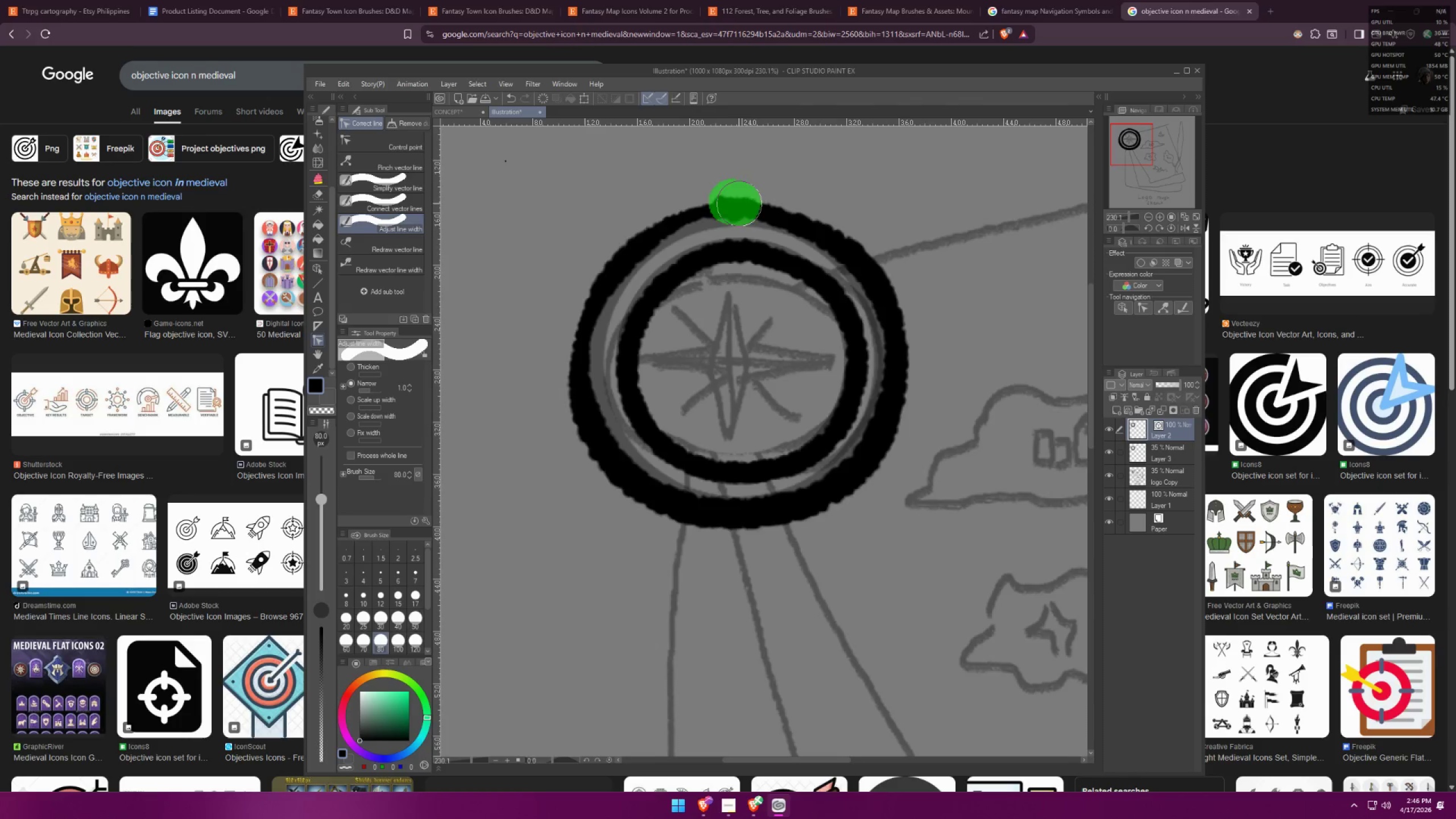 
left_click_drag(start_coordinate=[744, 202], to_coordinate=[776, 210])
 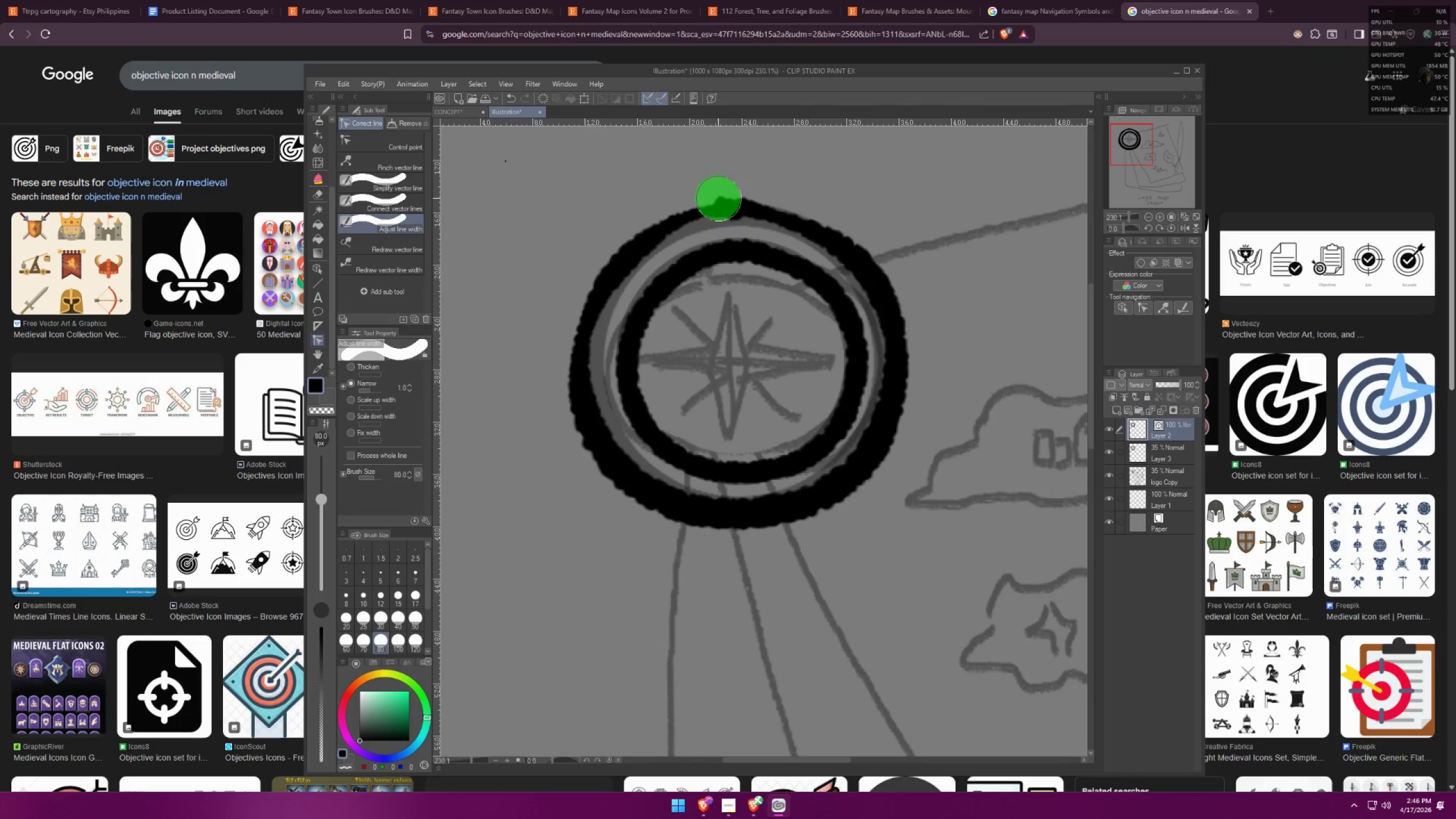 
left_click_drag(start_coordinate=[723, 197], to_coordinate=[727, 198])
 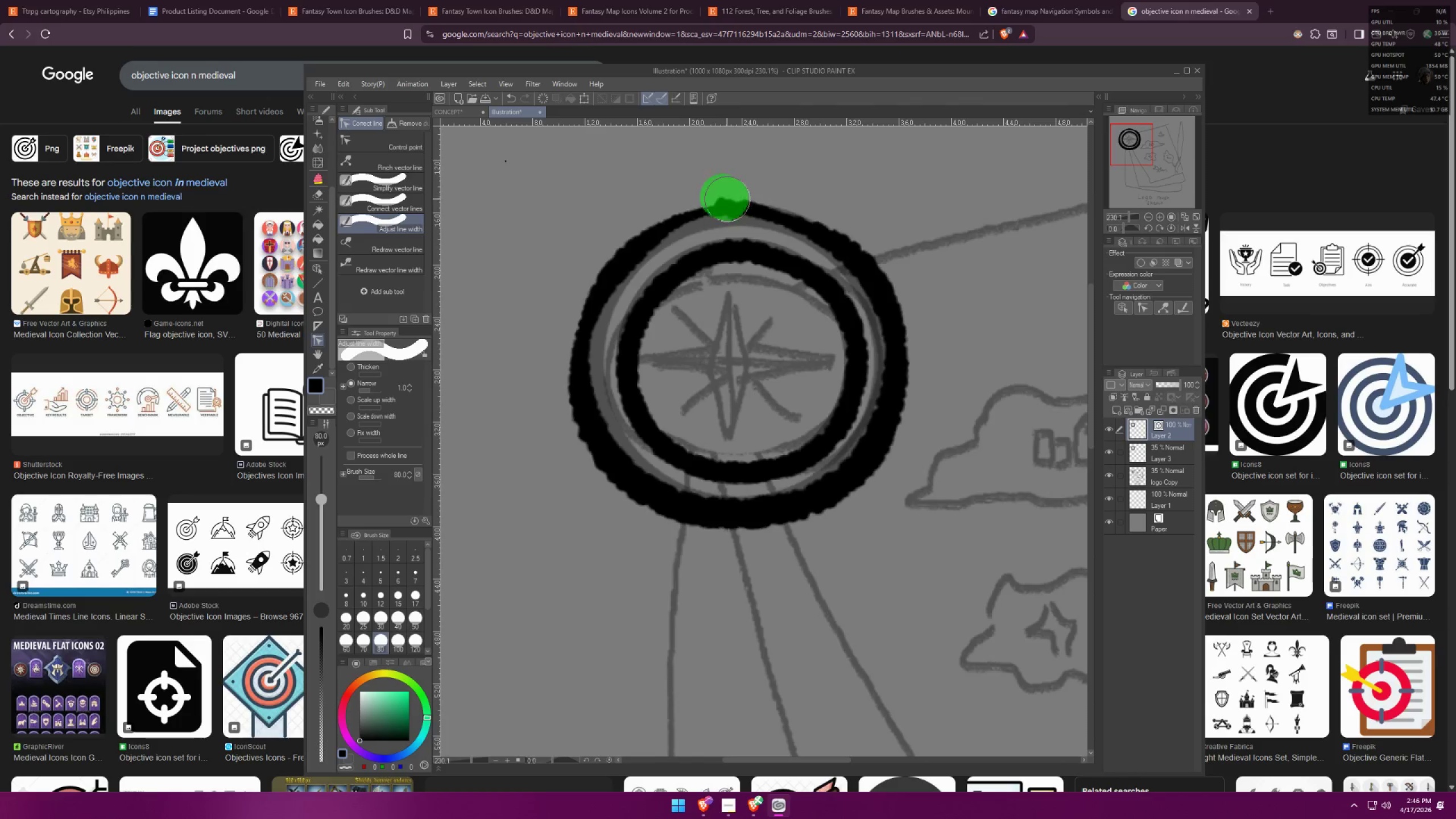 
left_click_drag(start_coordinate=[731, 198], to_coordinate=[737, 200])
 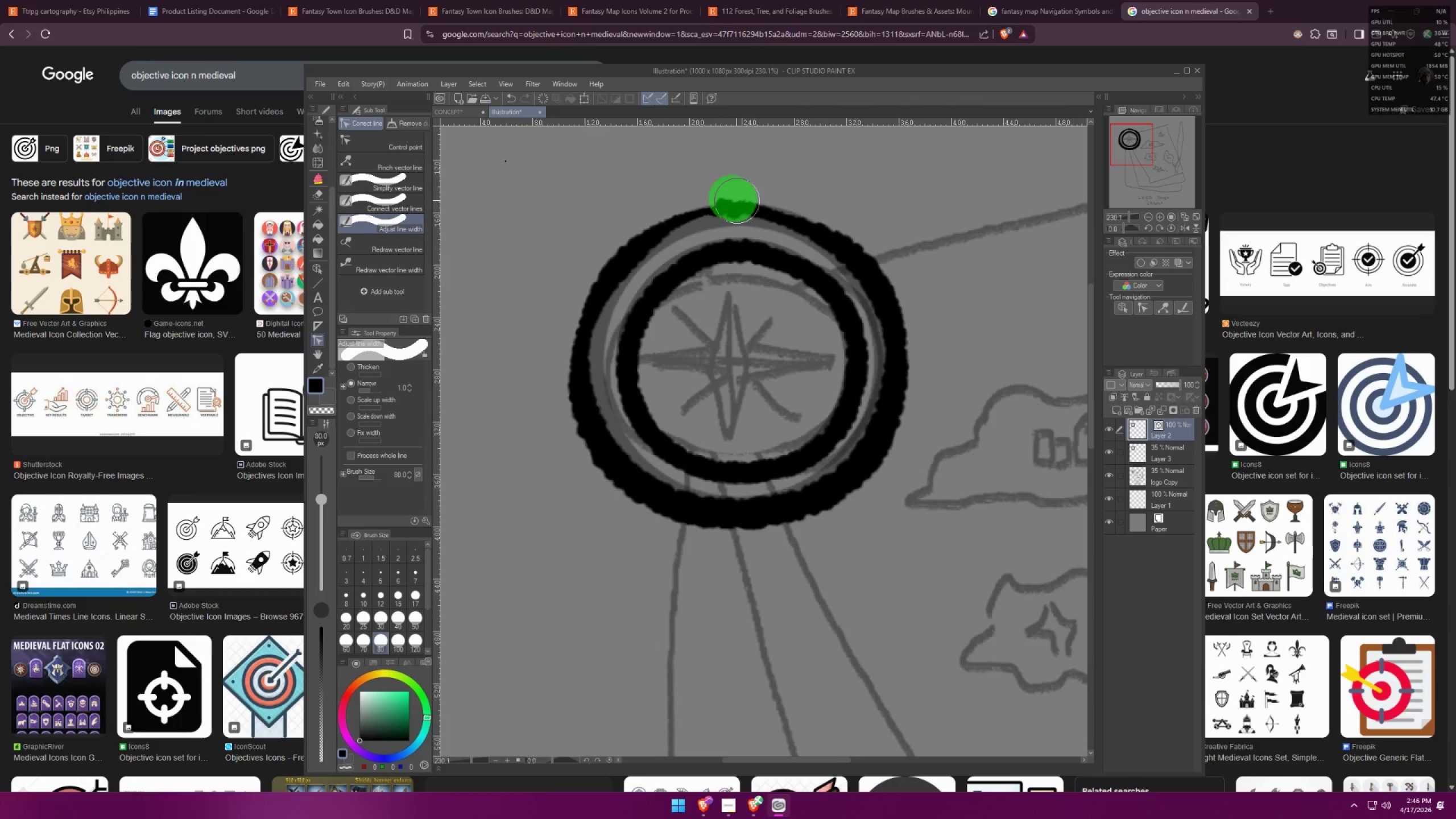 
left_click_drag(start_coordinate=[744, 200], to_coordinate=[750, 201])
 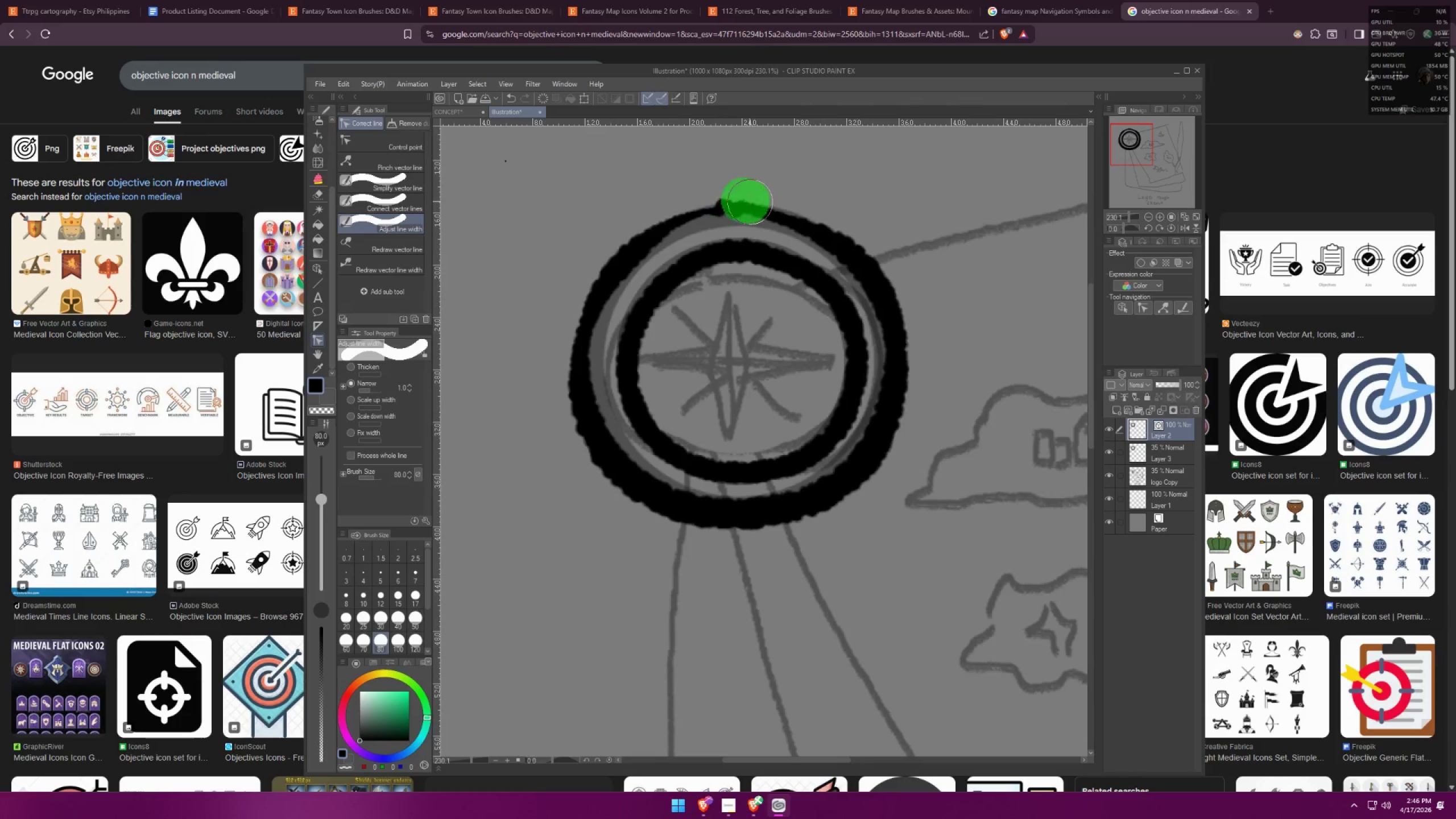 
left_click_drag(start_coordinate=[764, 200], to_coordinate=[785, 205])
 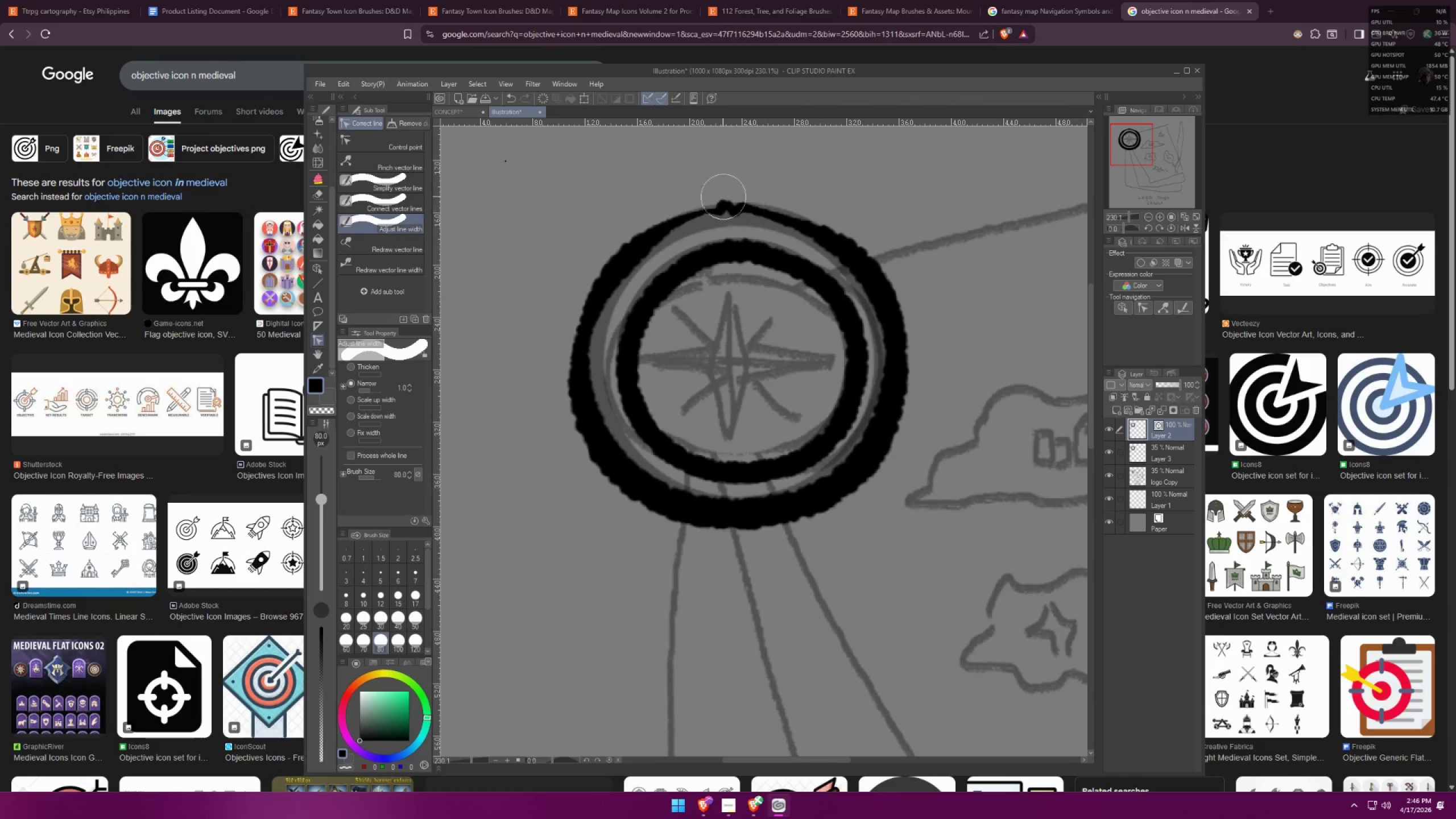 
left_click([656, 262])
 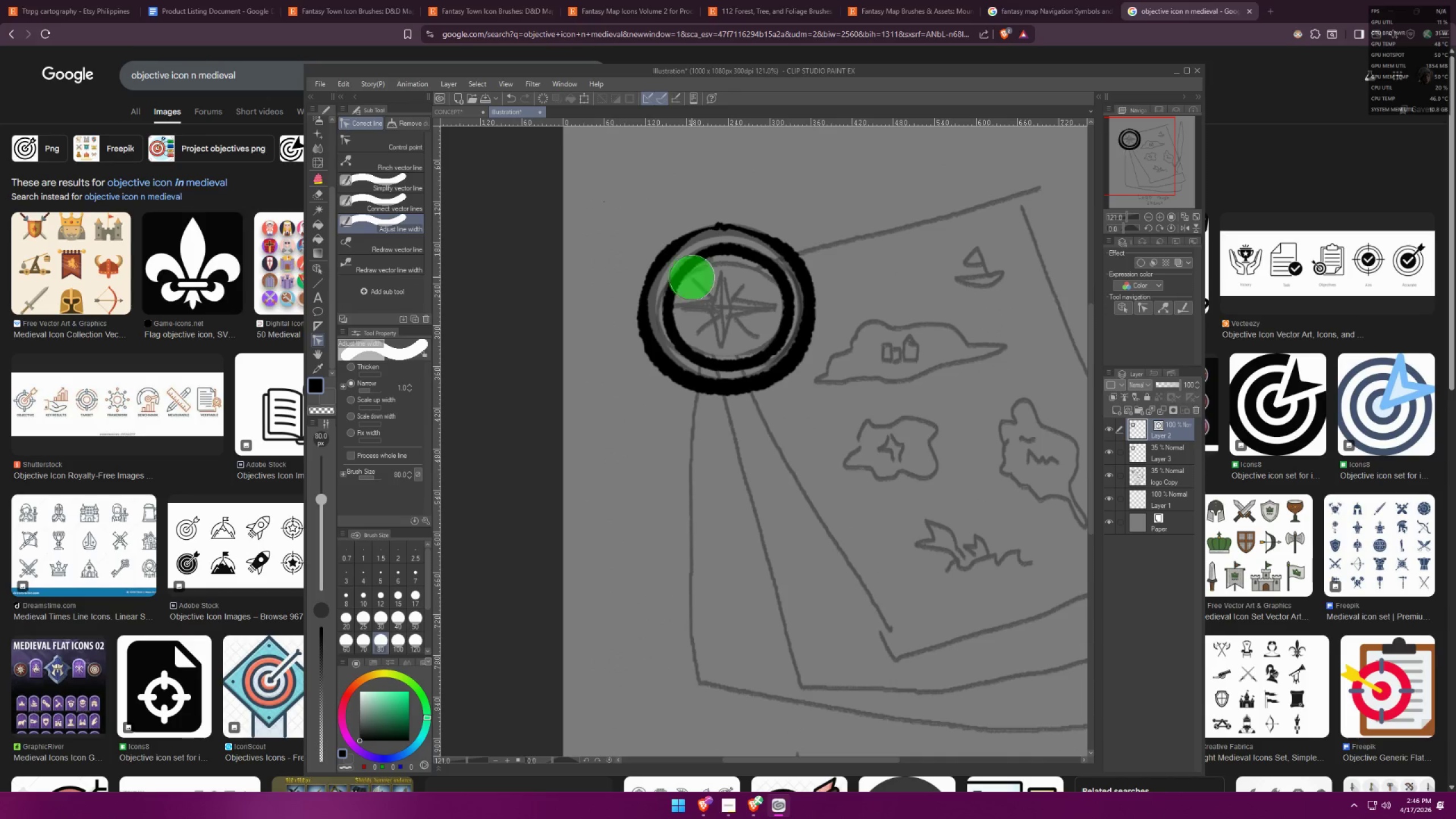 
scroll: coordinate [759, 266], scroll_direction: down, amount: 6.0
 